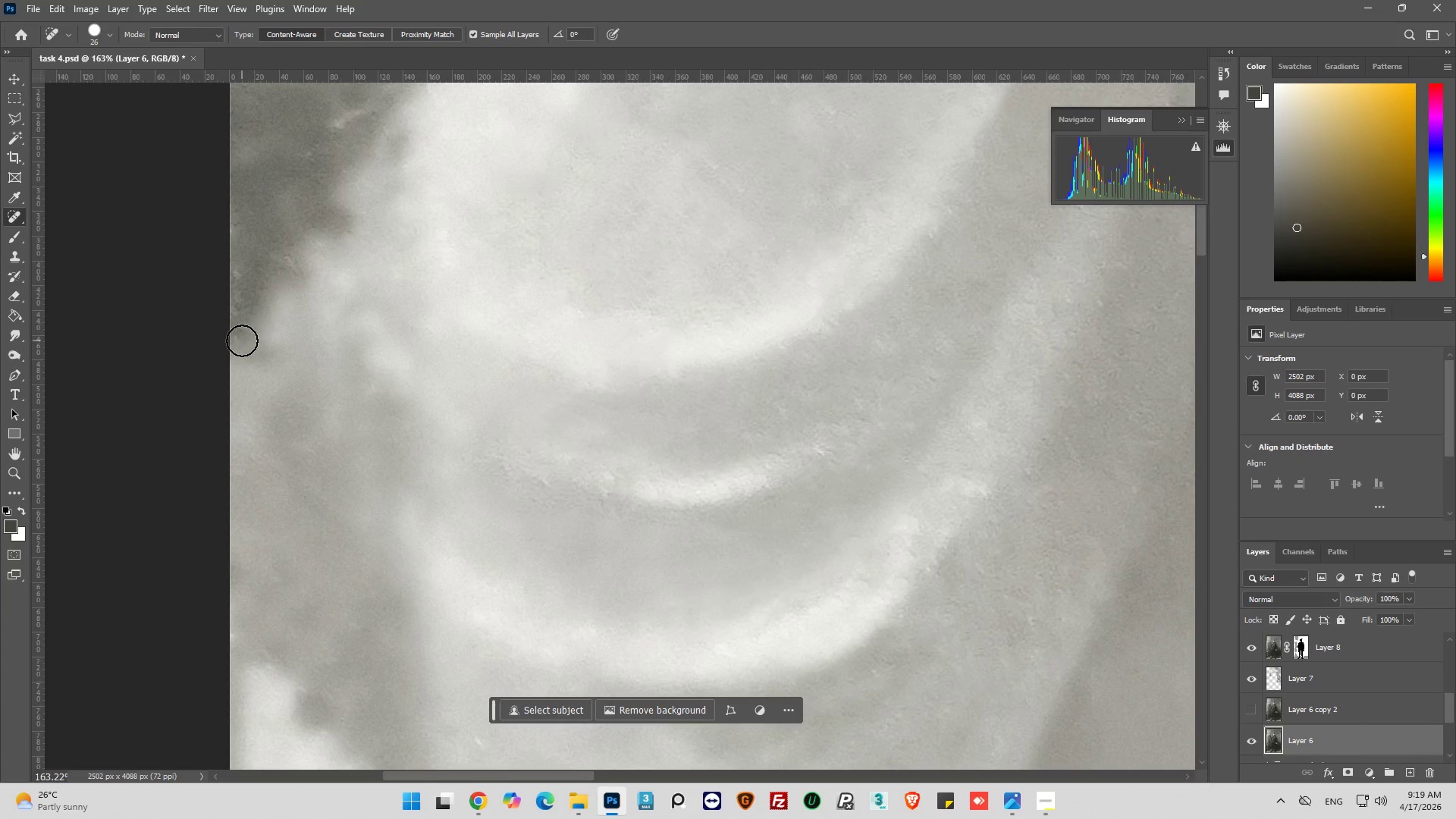 
left_click_drag(start_coordinate=[242, 340], to_coordinate=[243, 208])
 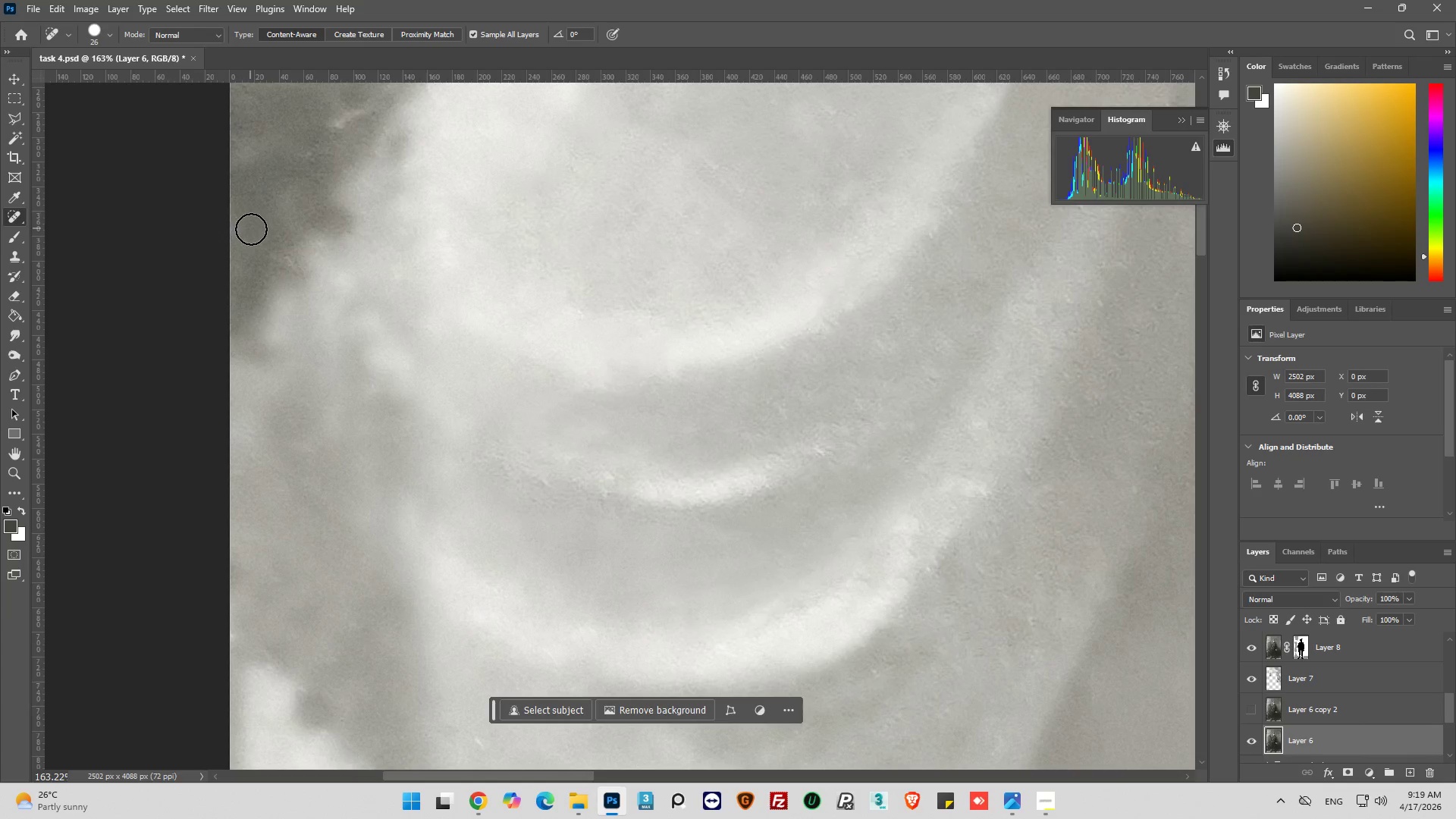 
left_click_drag(start_coordinate=[303, 340], to_coordinate=[384, 288])
 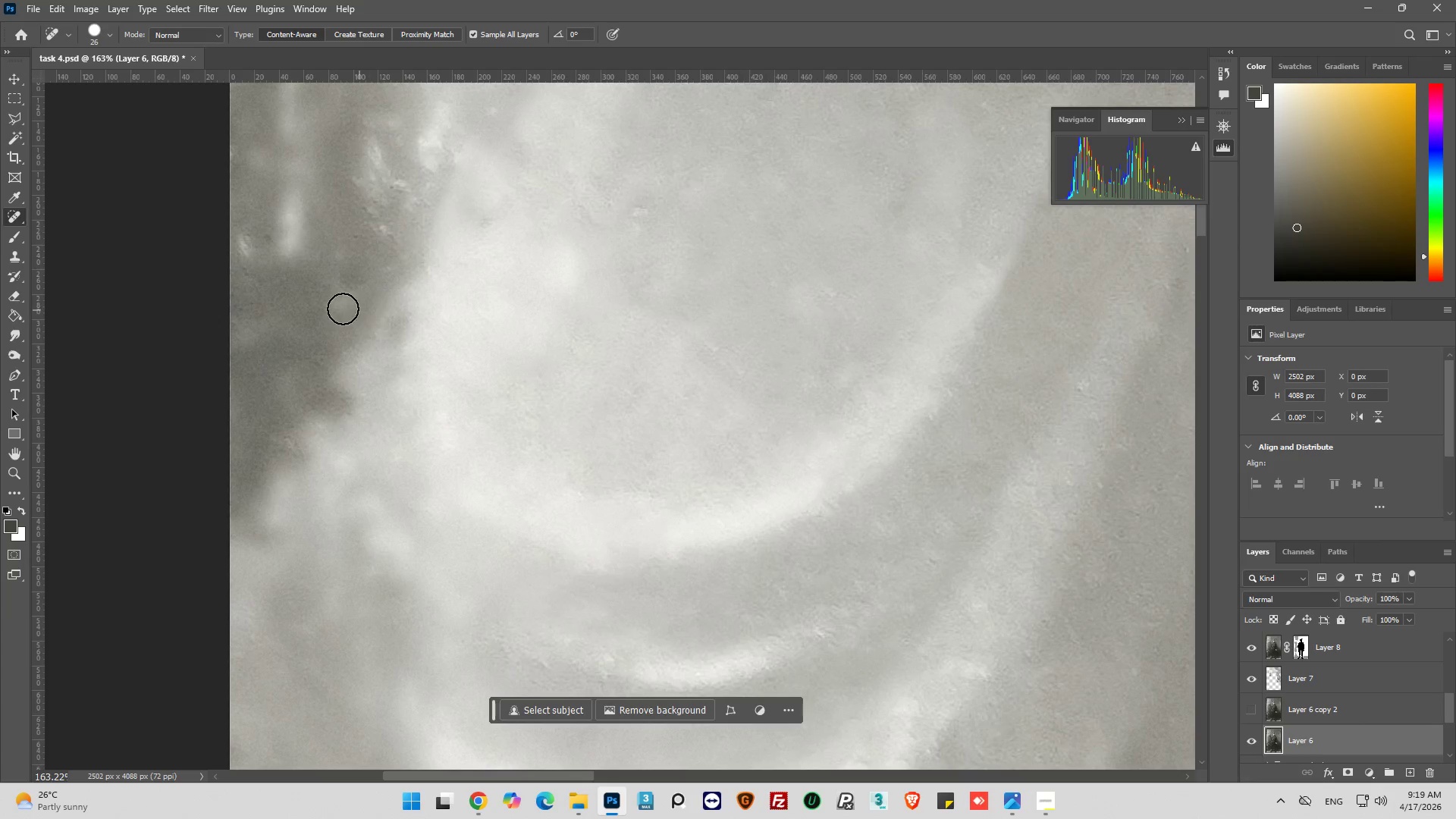 
scroll: coordinate [293, 283], scroll_direction: up, amount: 15.0
 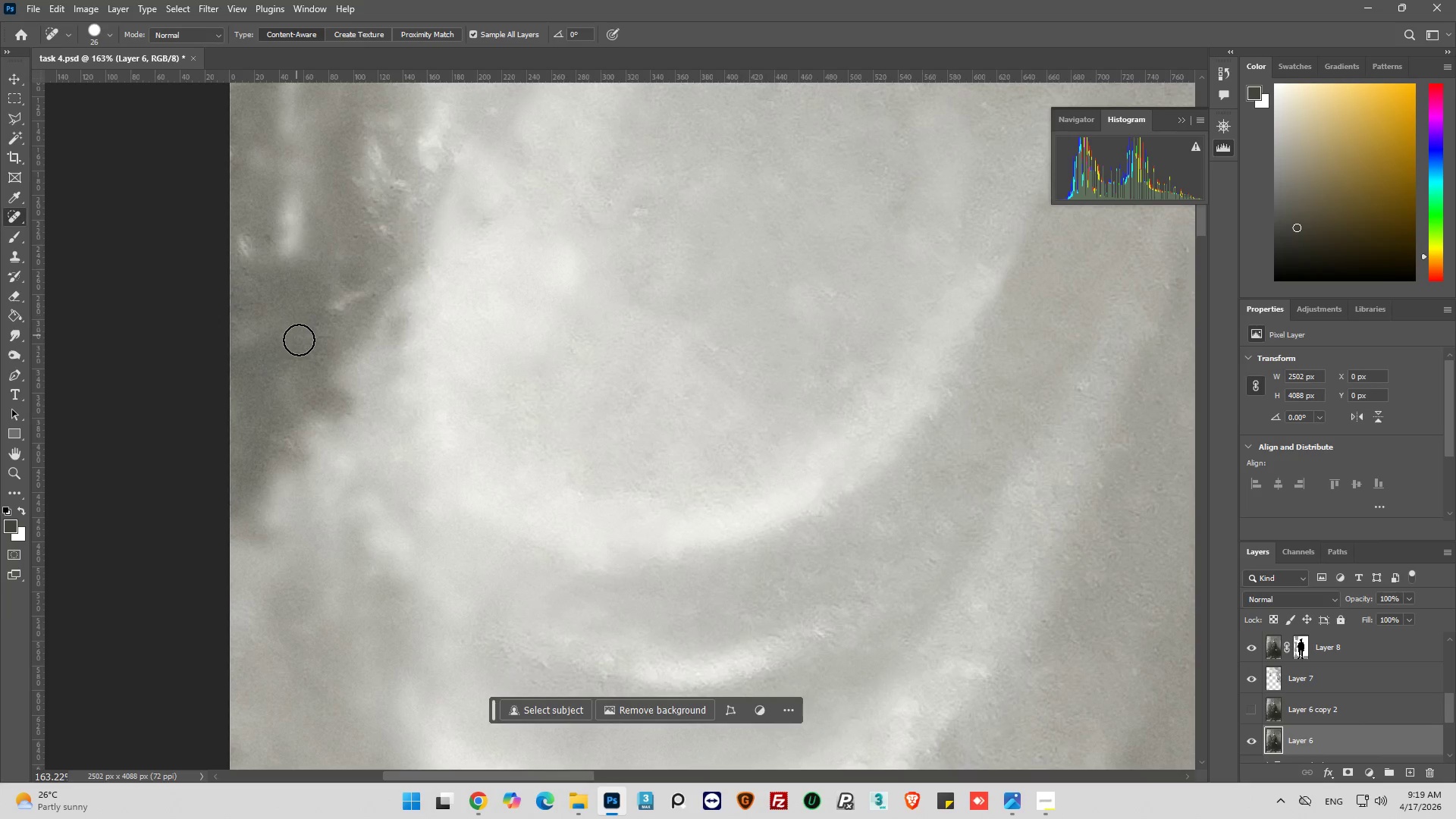 
left_click_drag(start_coordinate=[339, 309], to_coordinate=[384, 202])
 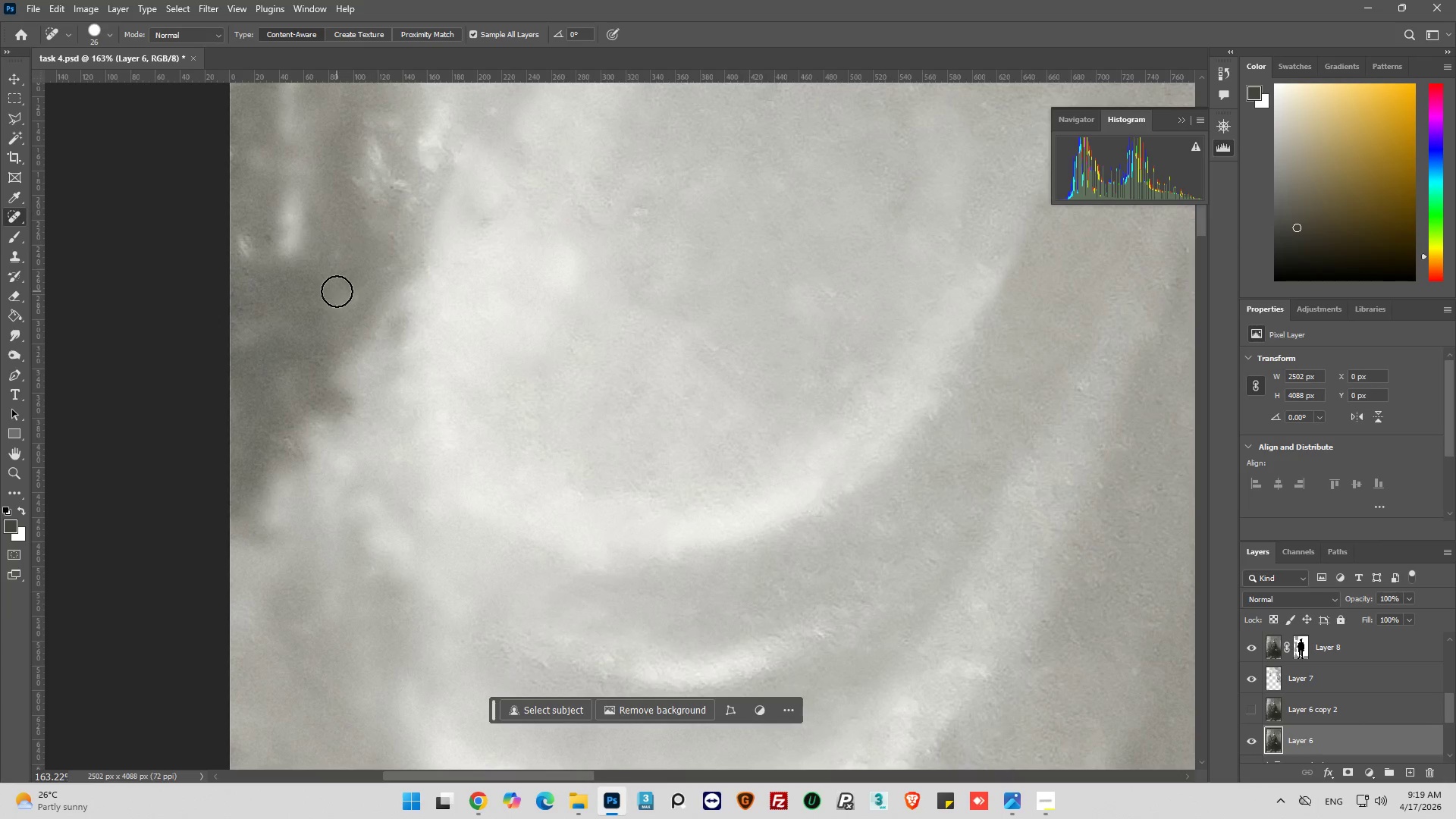 
left_click_drag(start_coordinate=[391, 416], to_coordinate=[384, 405])
 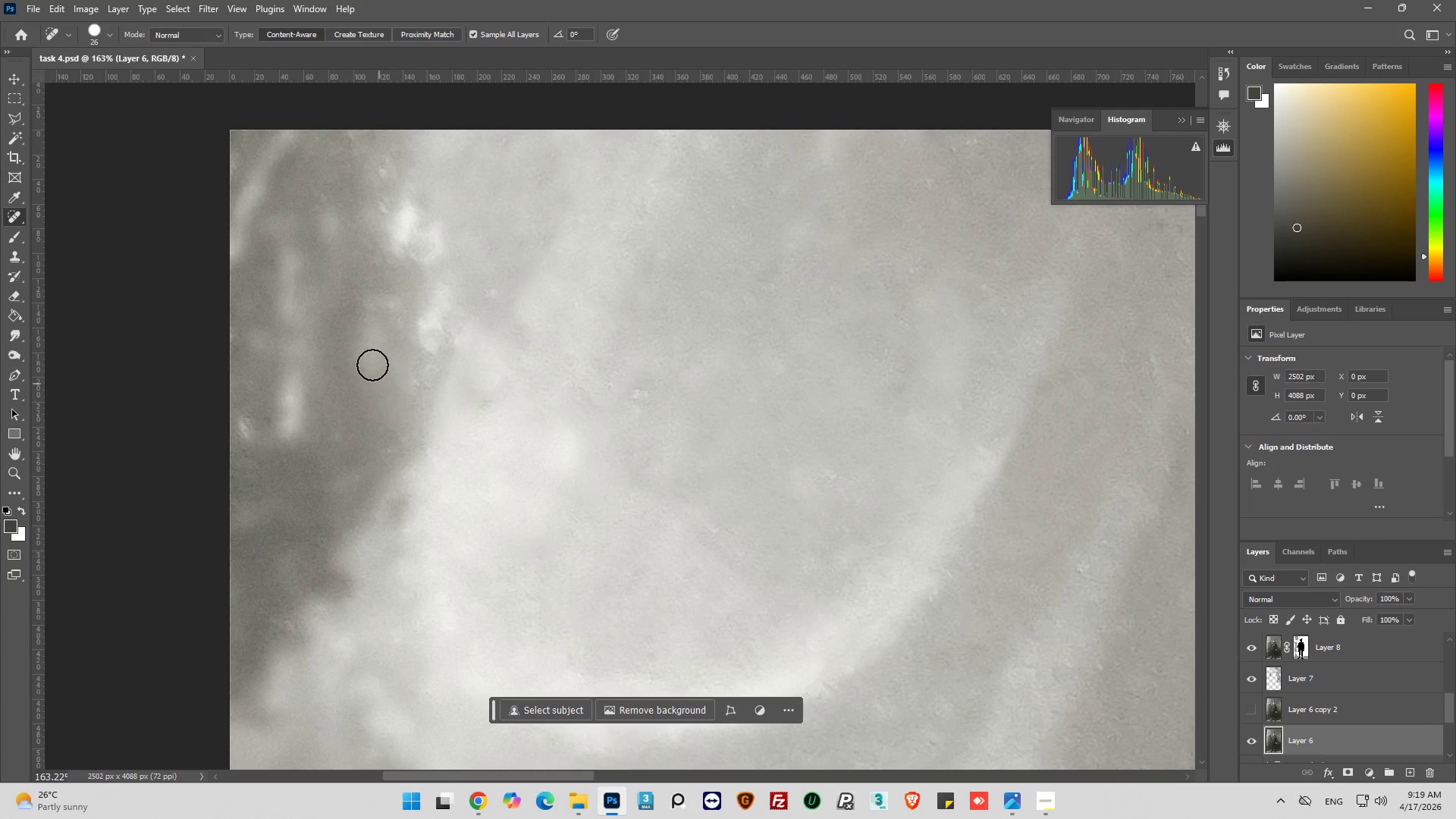 
scroll: coordinate [348, 343], scroll_direction: up, amount: 15.0
 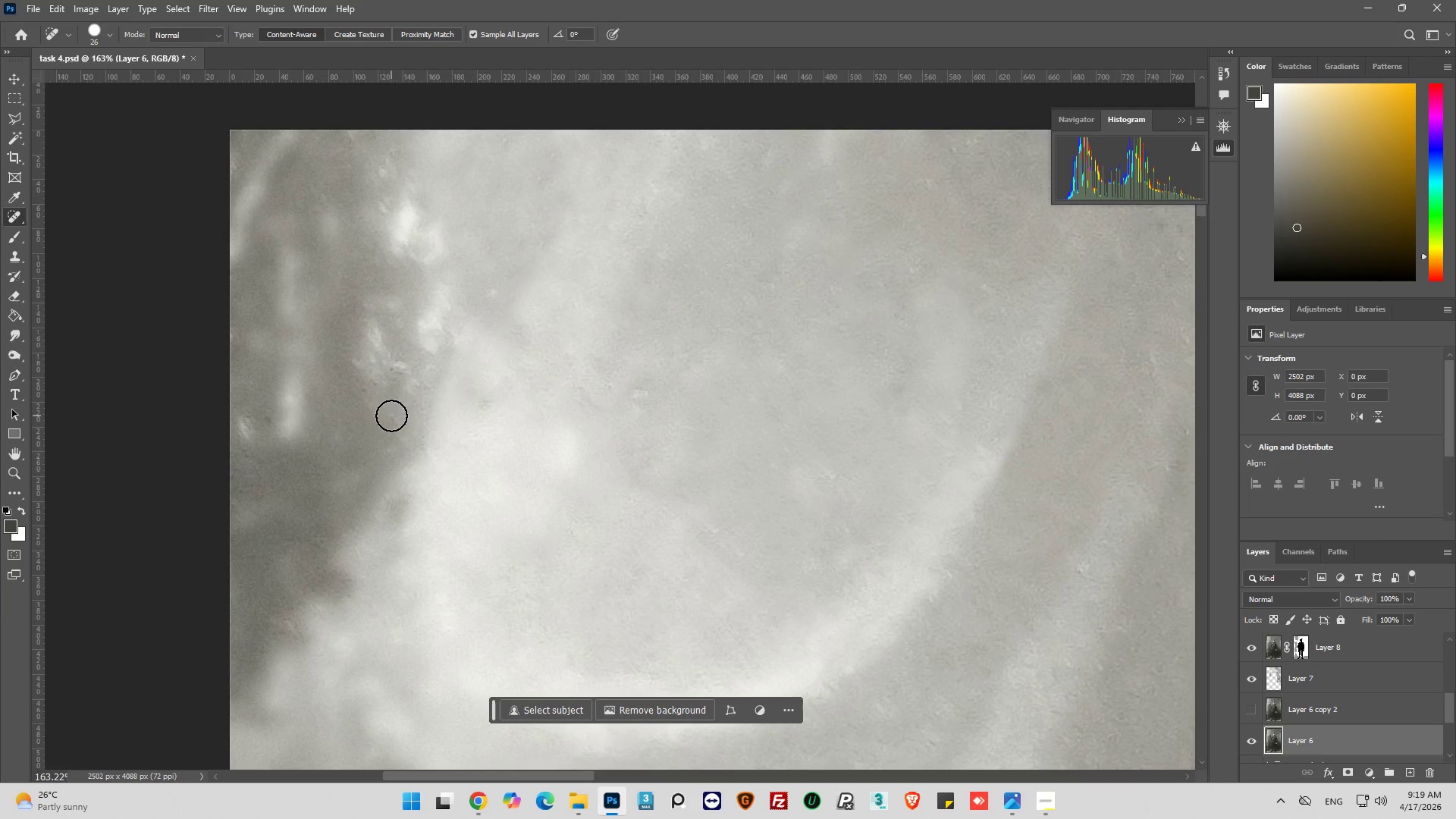 
left_click_drag(start_coordinate=[382, 333], to_coordinate=[395, 315])
 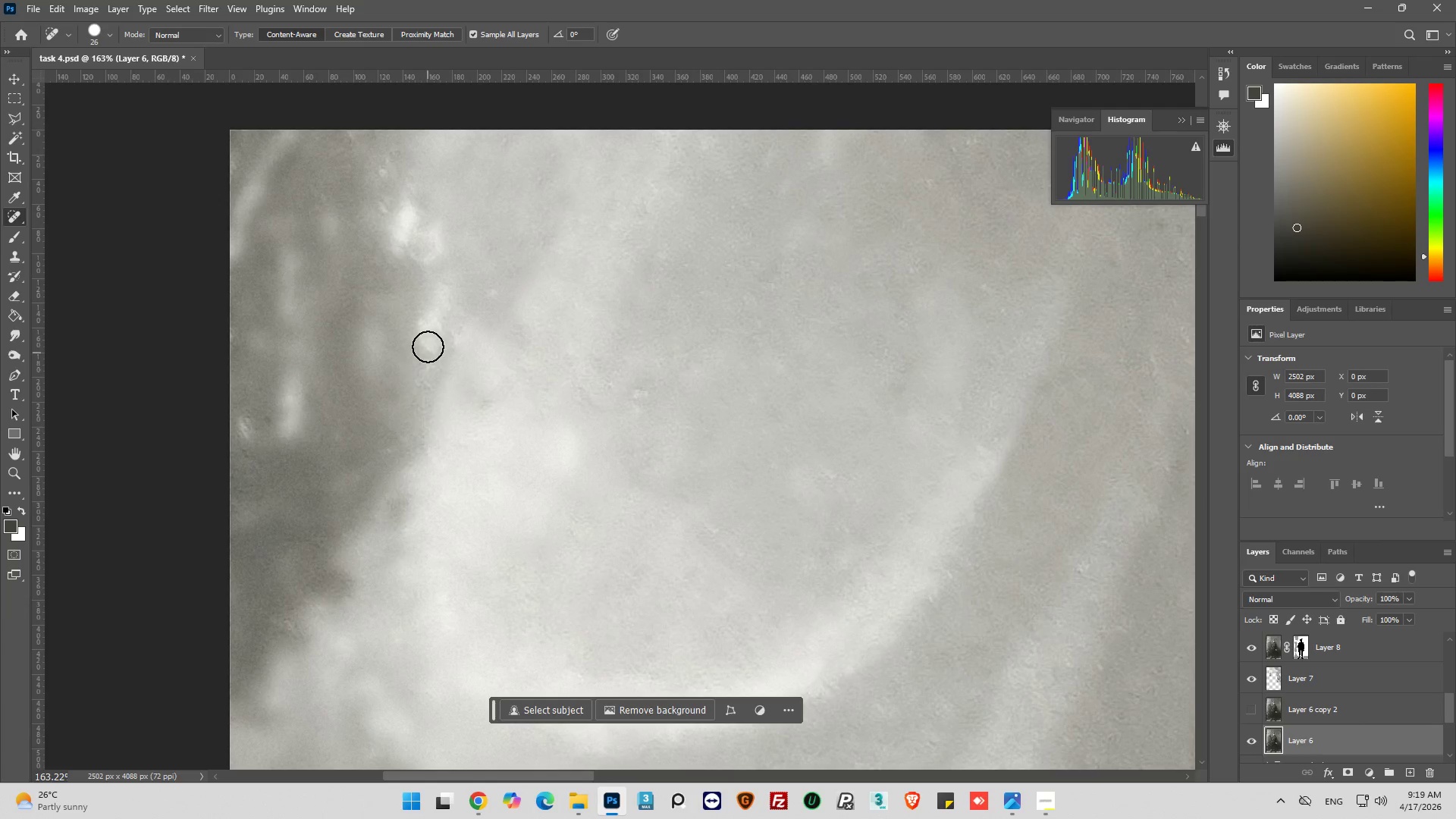 
left_click_drag(start_coordinate=[427, 347], to_coordinate=[438, 268])
 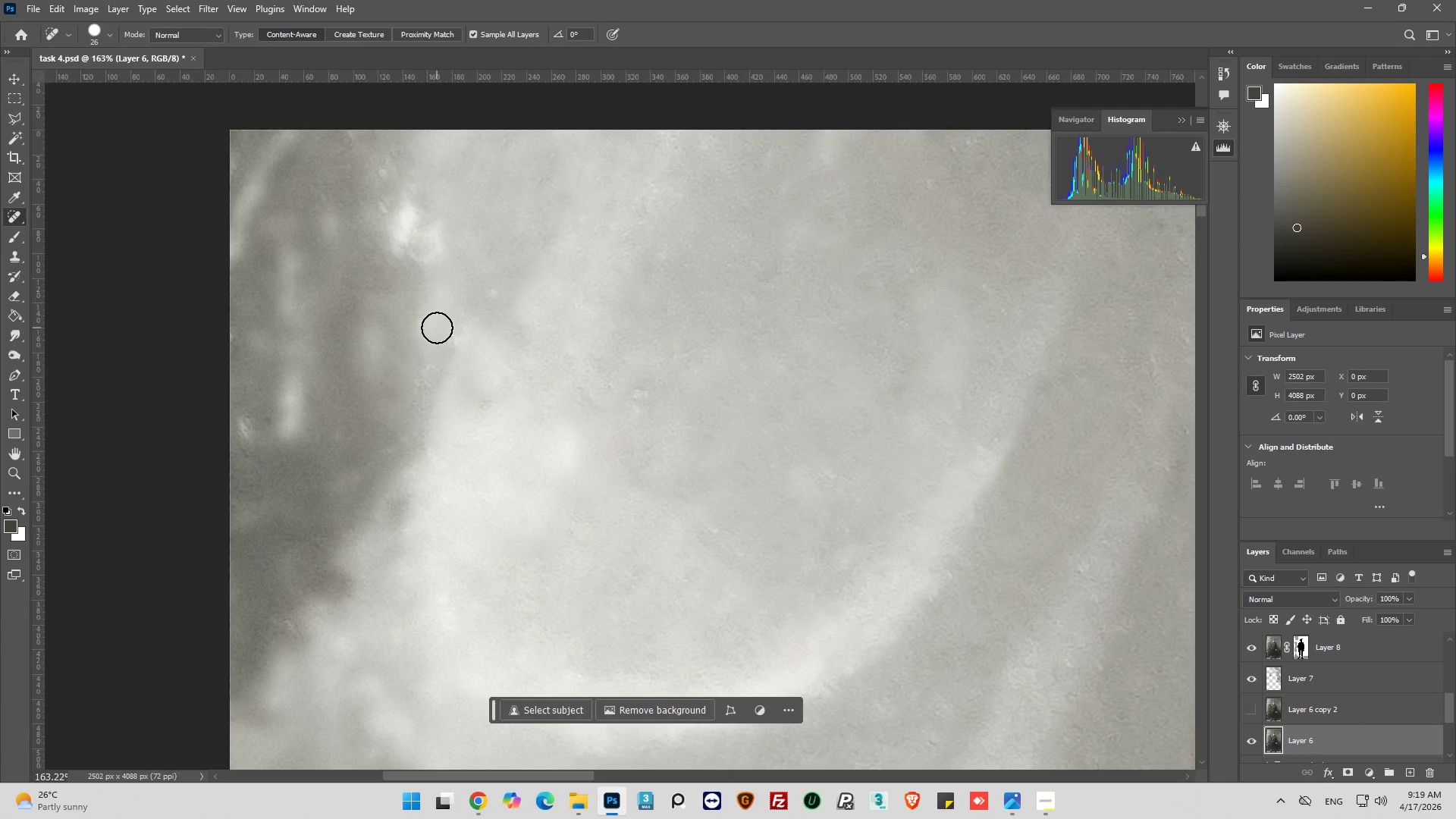 
left_click_drag(start_coordinate=[421, 340], to_coordinate=[456, 323])
 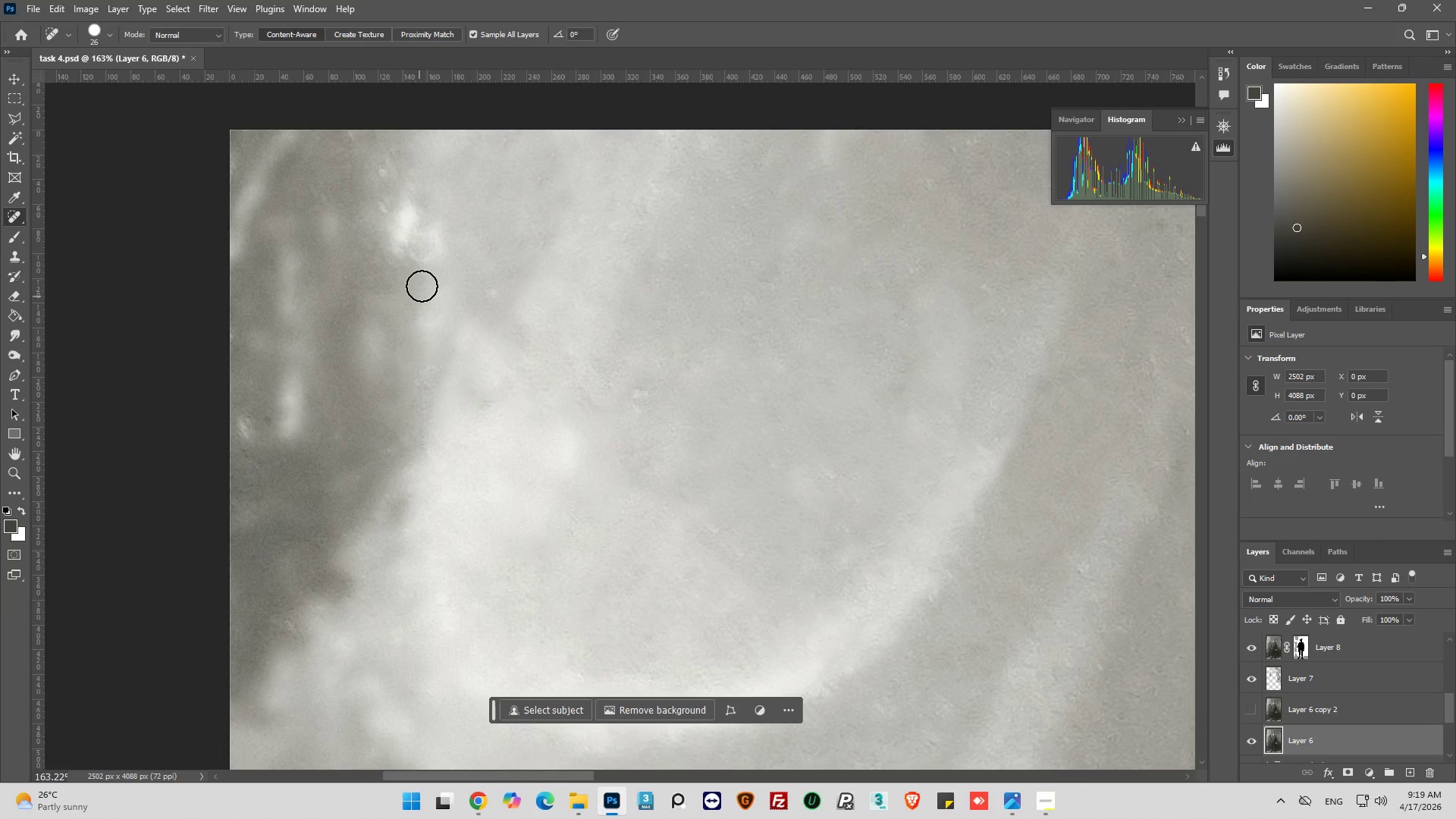 
left_click_drag(start_coordinate=[422, 280], to_coordinate=[419, 351])
 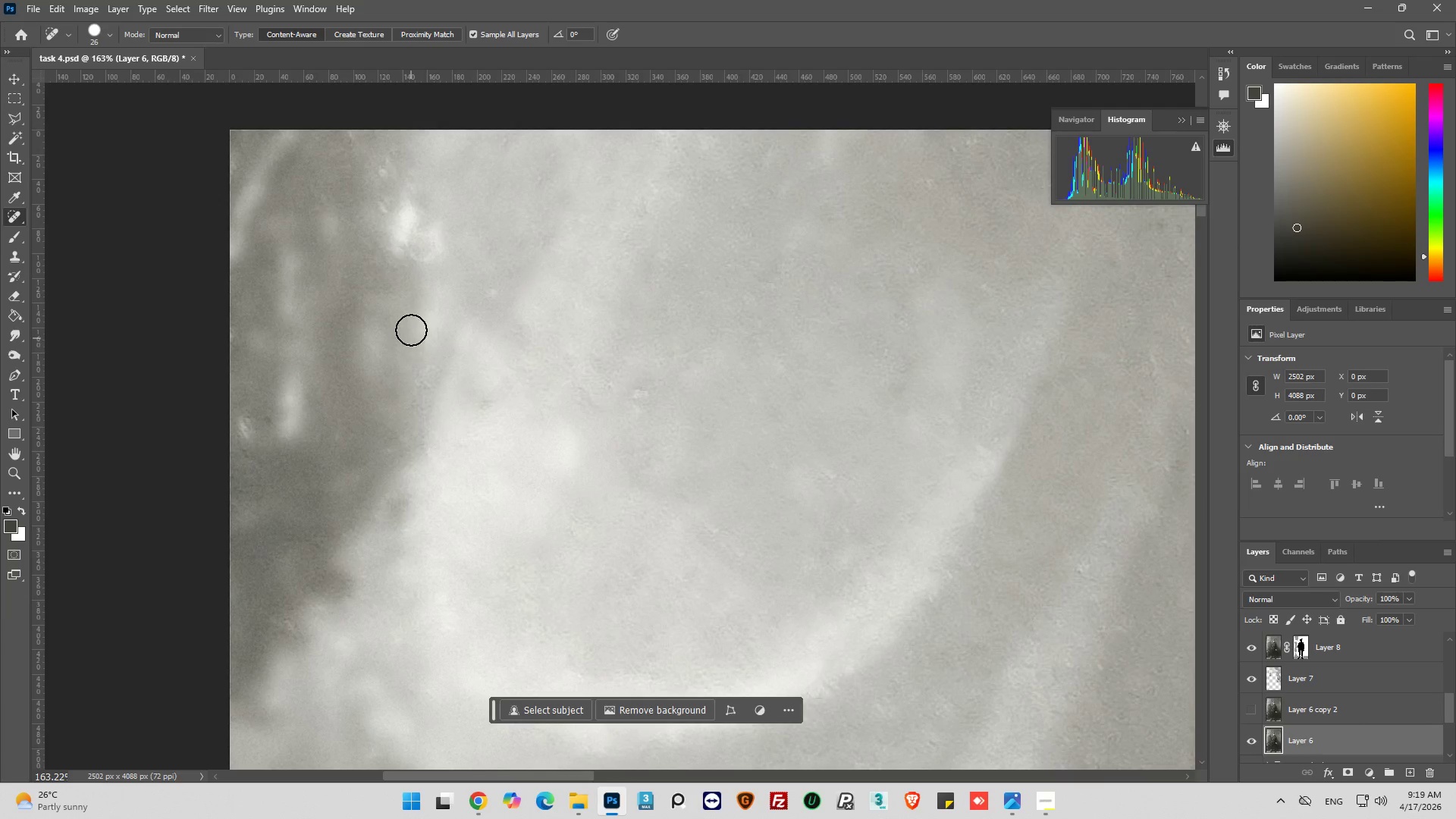 
left_click_drag(start_coordinate=[453, 419], to_coordinate=[388, 351])
 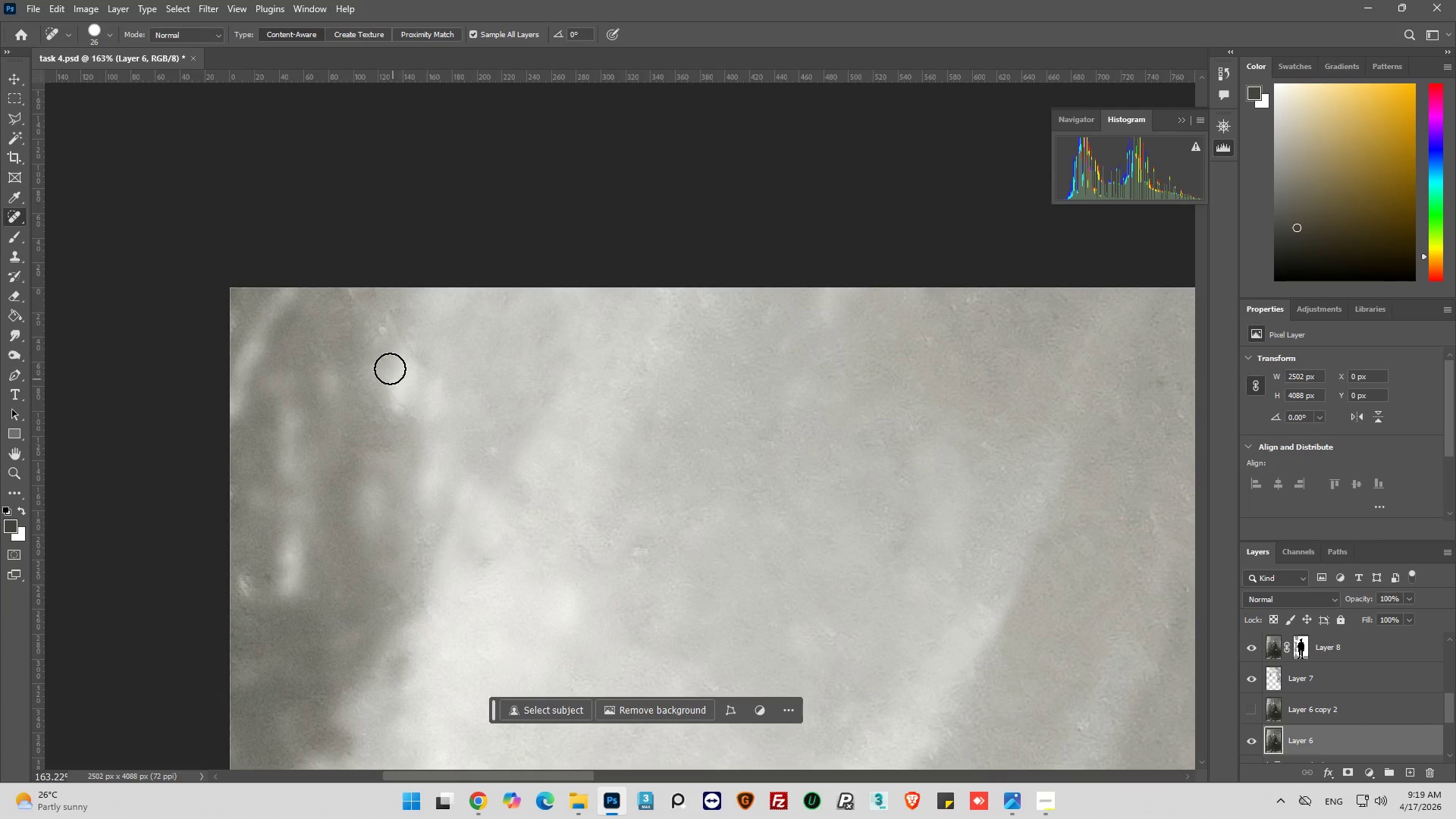 
scroll: coordinate [426, 363], scroll_direction: up, amount: 13.0
 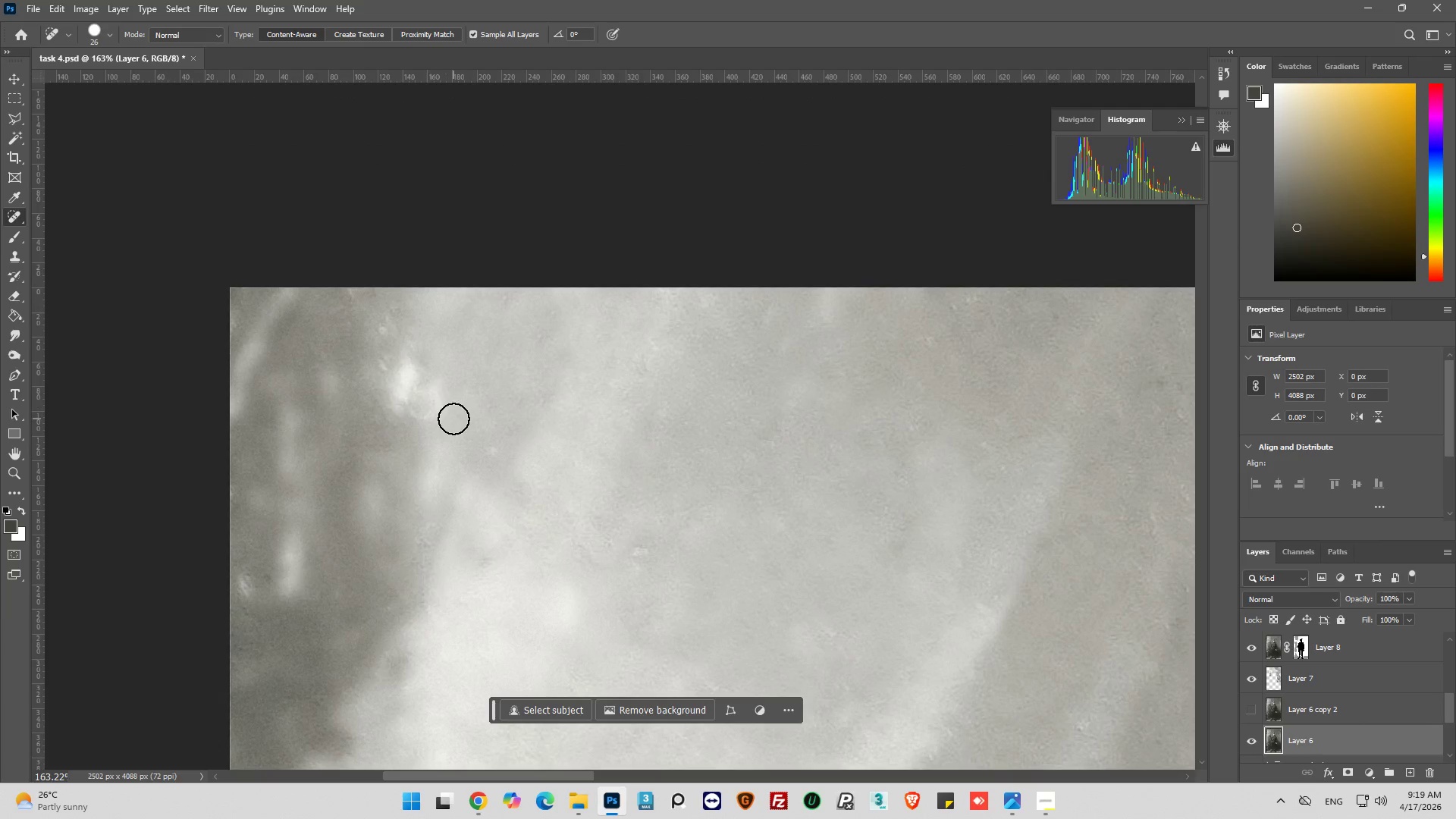 
left_click_drag(start_coordinate=[390, 368], to_coordinate=[425, 453])
 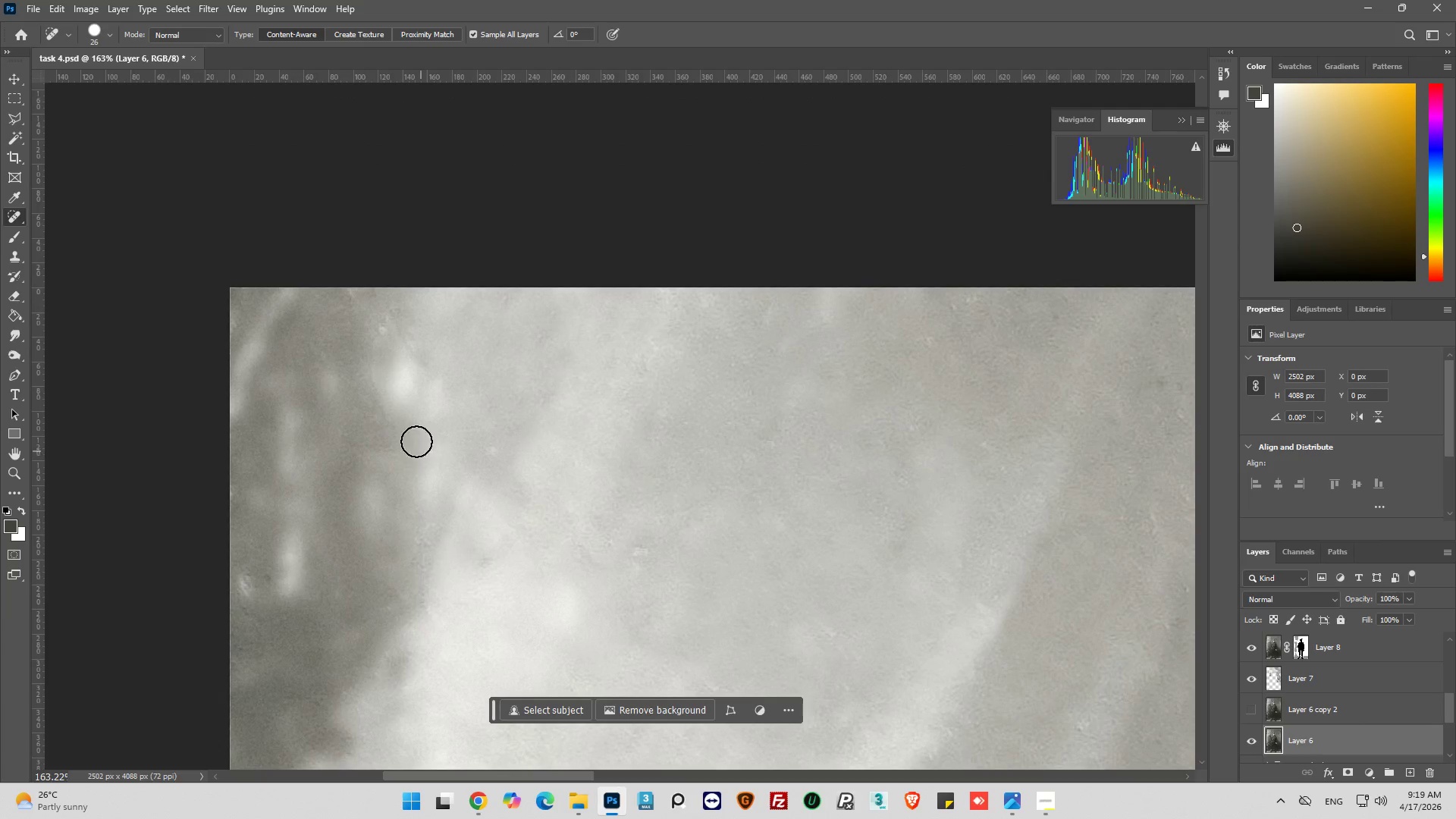 
left_click_drag(start_coordinate=[419, 445], to_coordinate=[377, 328])
 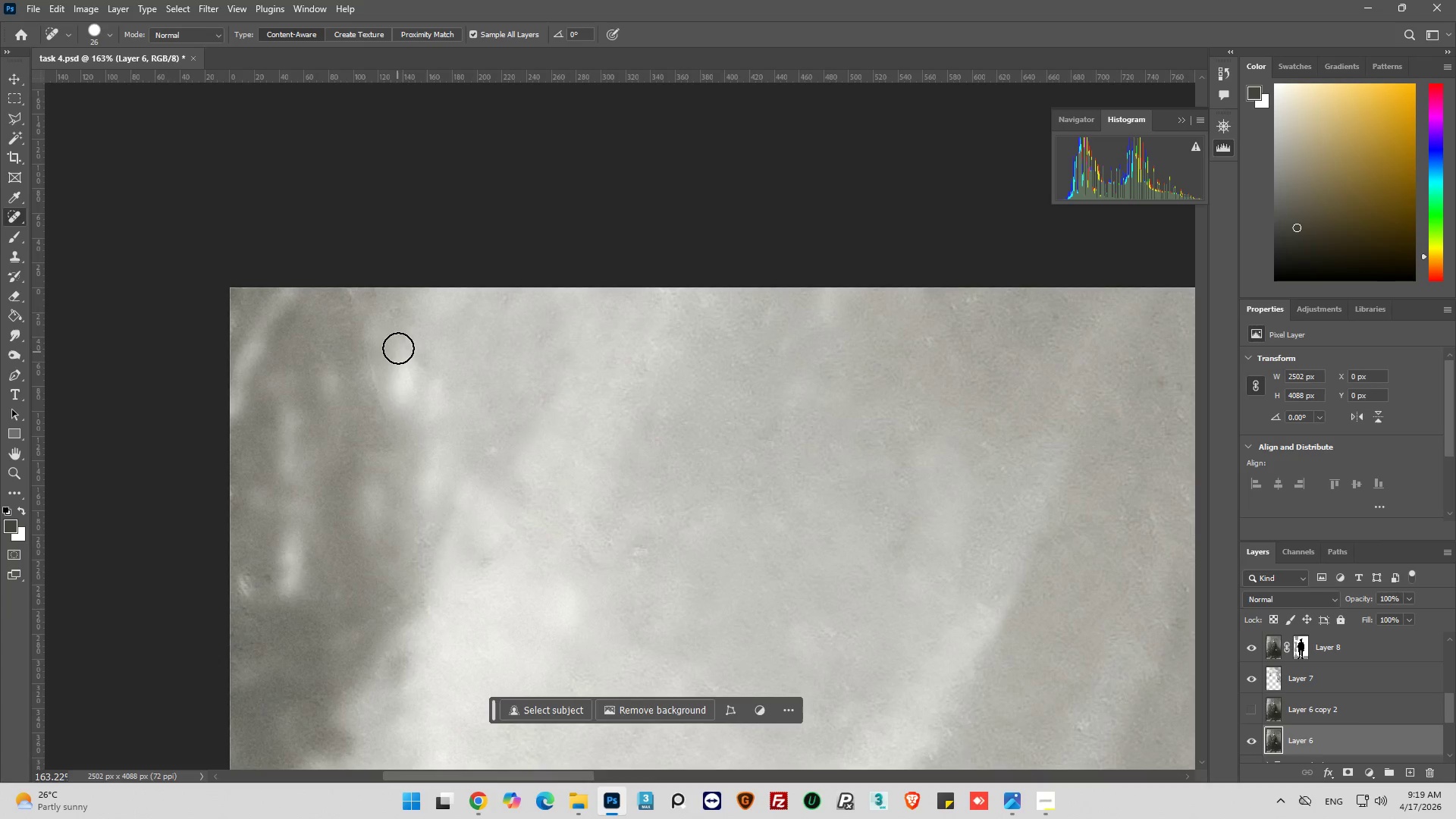 
left_click_drag(start_coordinate=[398, 347], to_coordinate=[460, 453])
 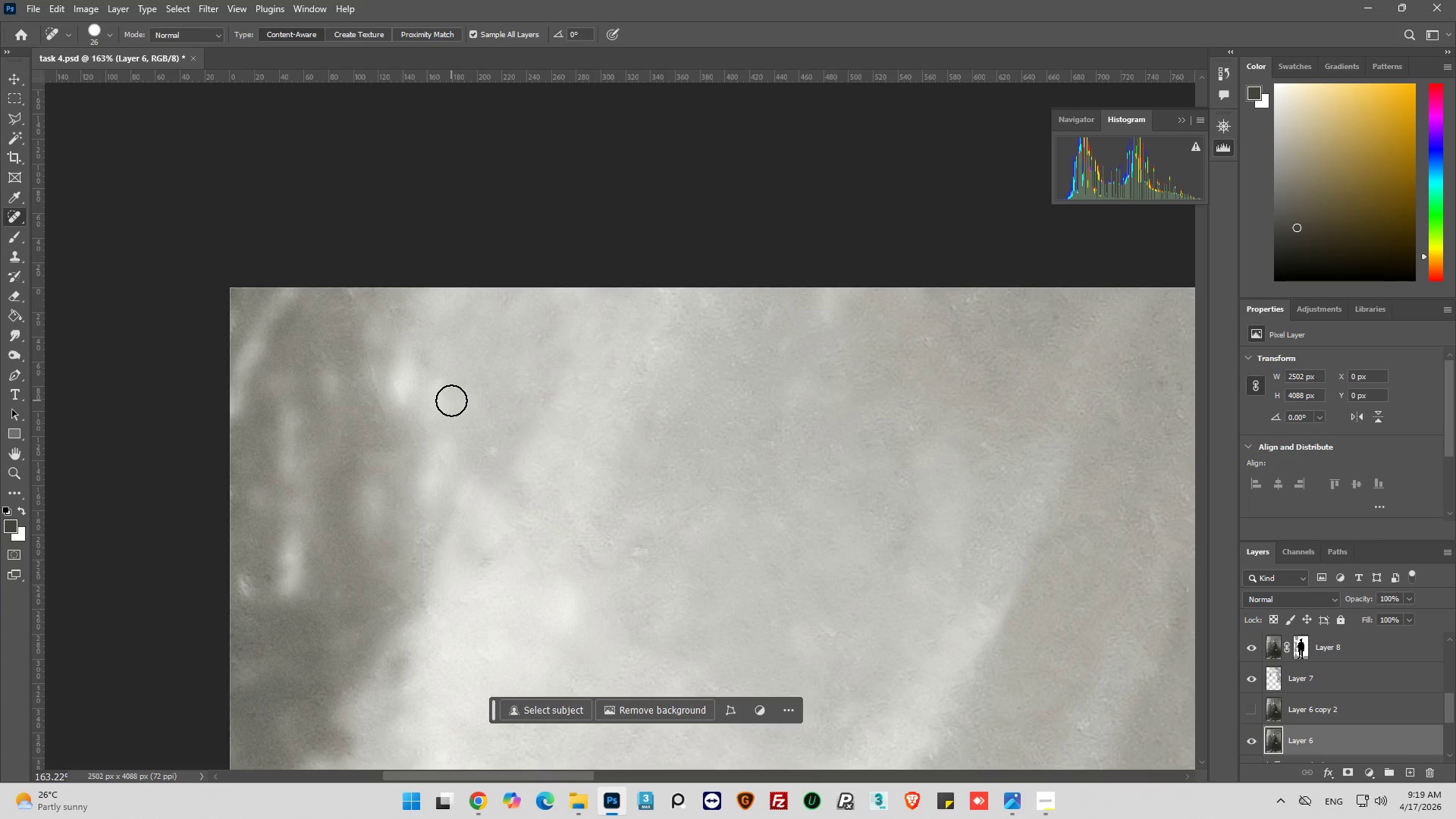 
left_click_drag(start_coordinate=[451, 400], to_coordinate=[392, 285])
 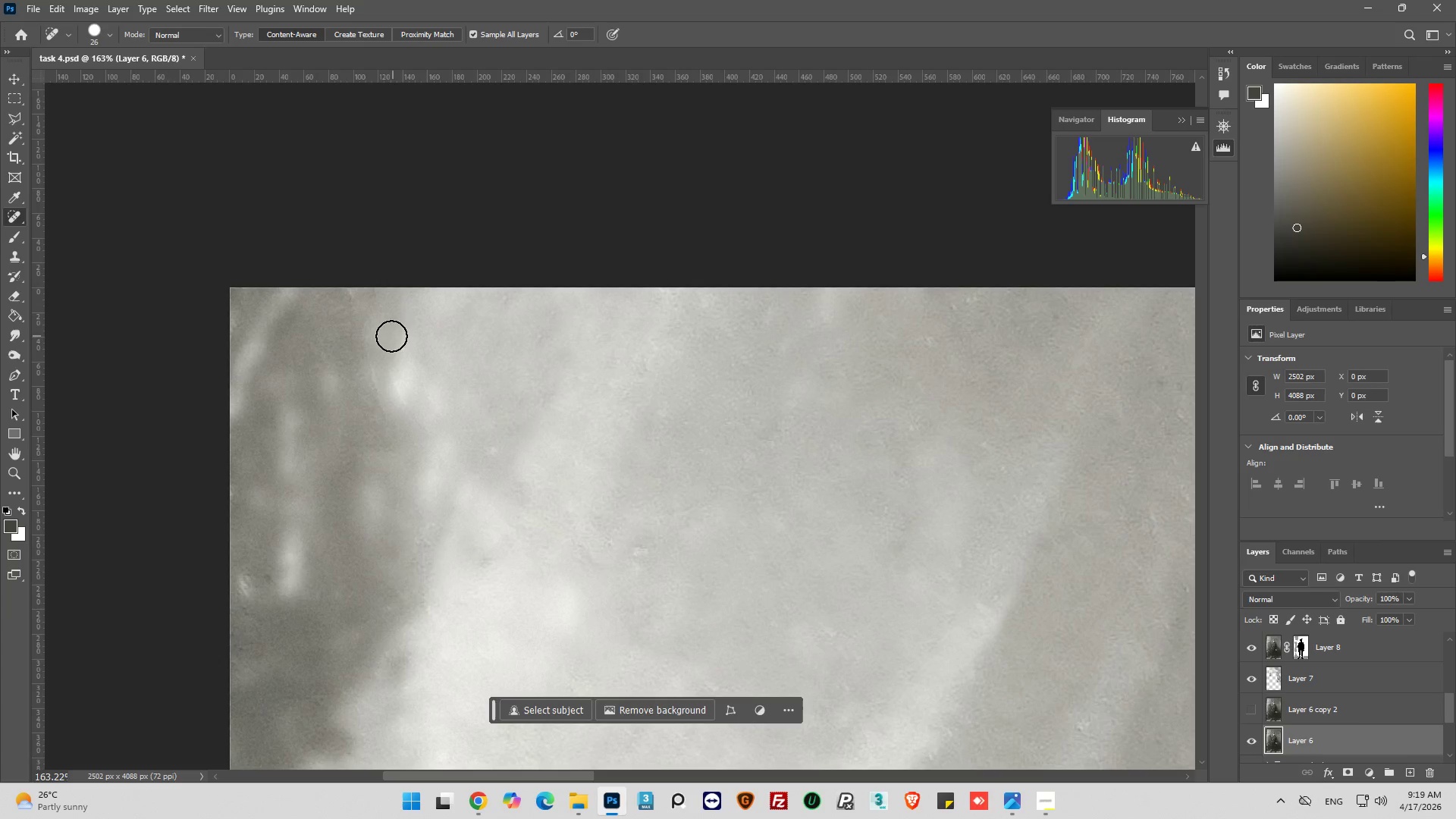 
left_click_drag(start_coordinate=[388, 338], to_coordinate=[428, 467])
 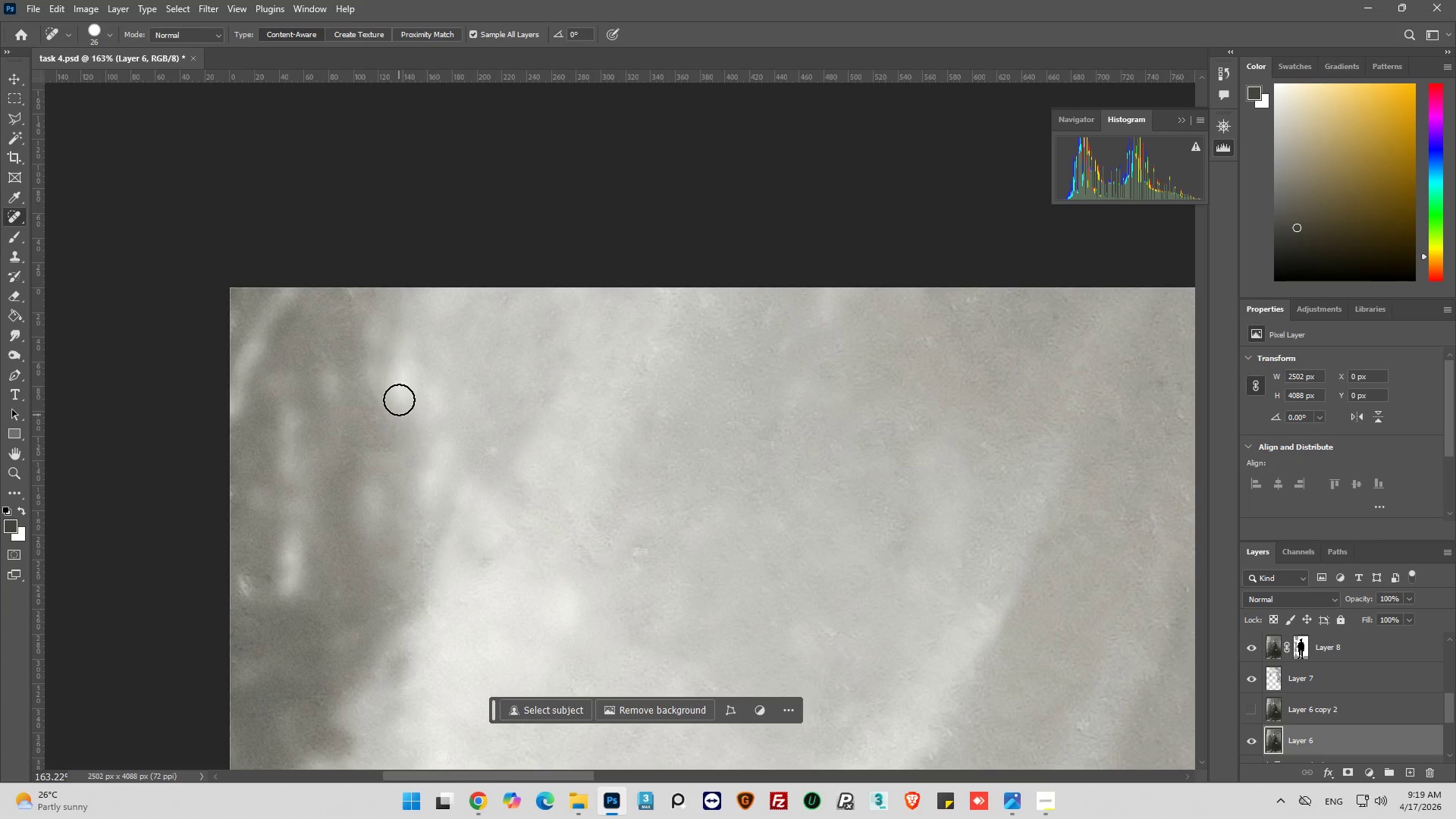 
left_click_drag(start_coordinate=[400, 398], to_coordinate=[361, 287])
 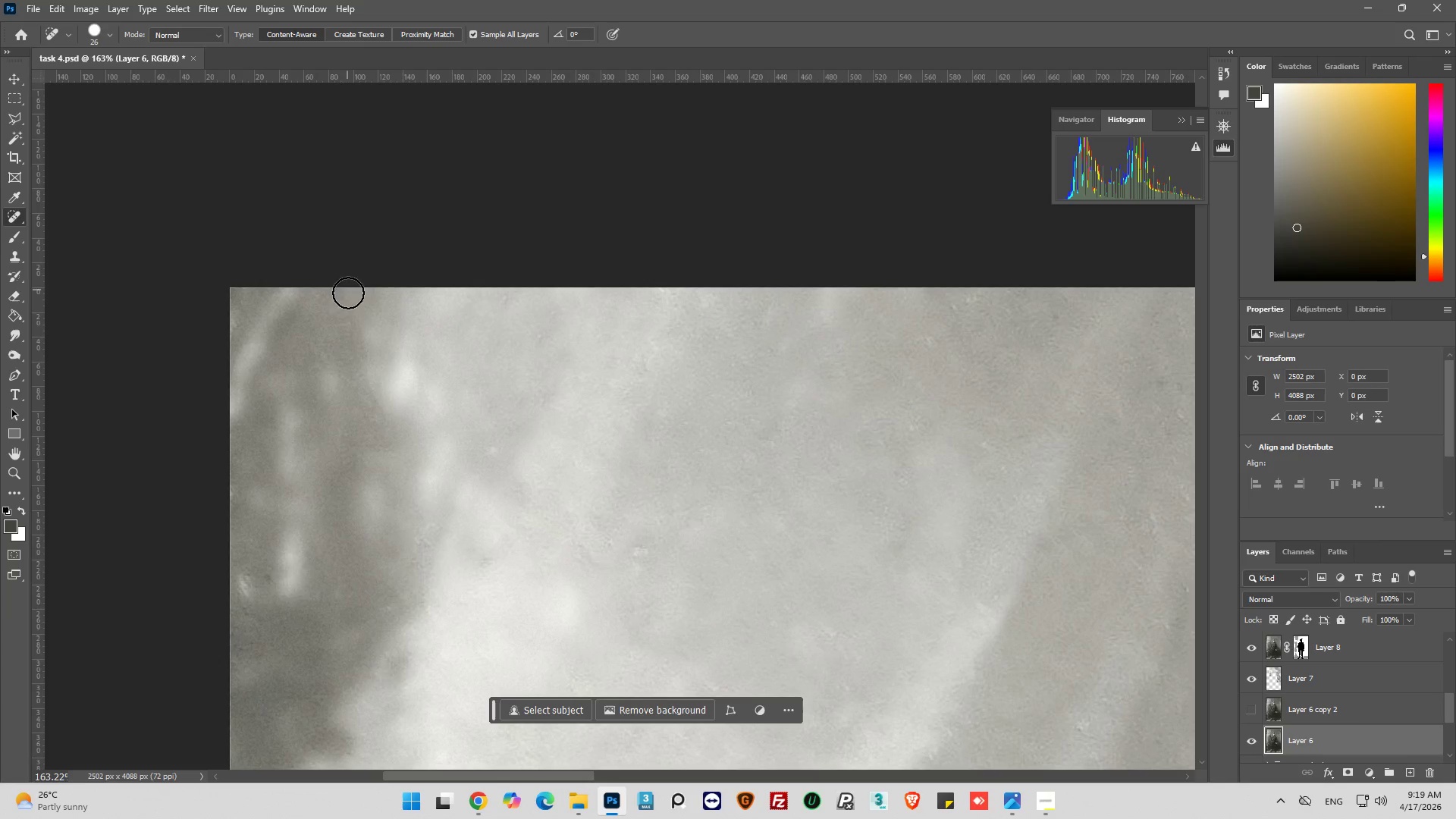 
left_click_drag(start_coordinate=[347, 290], to_coordinate=[424, 444])
 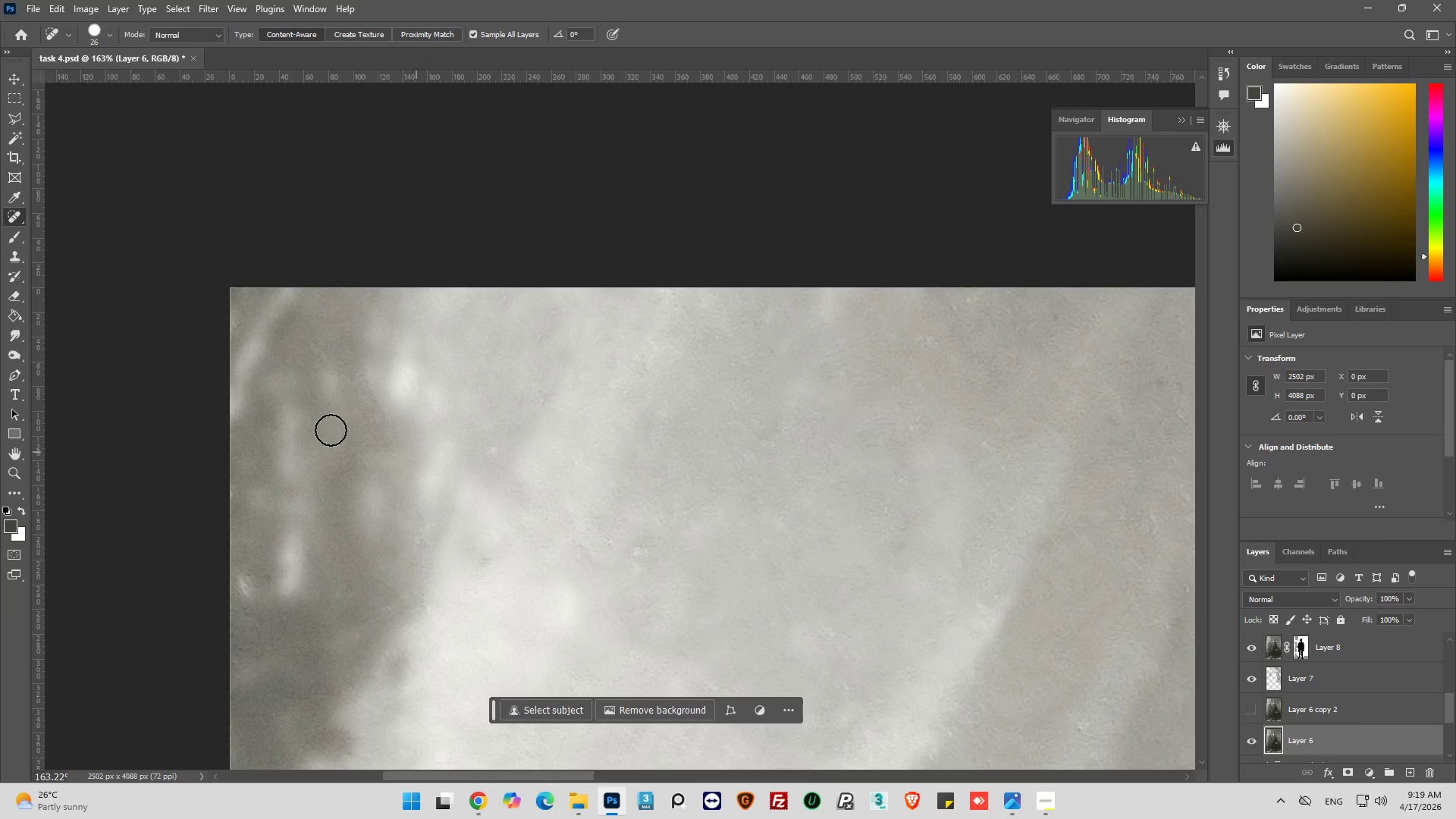 
key(Alt+AltLeft)
 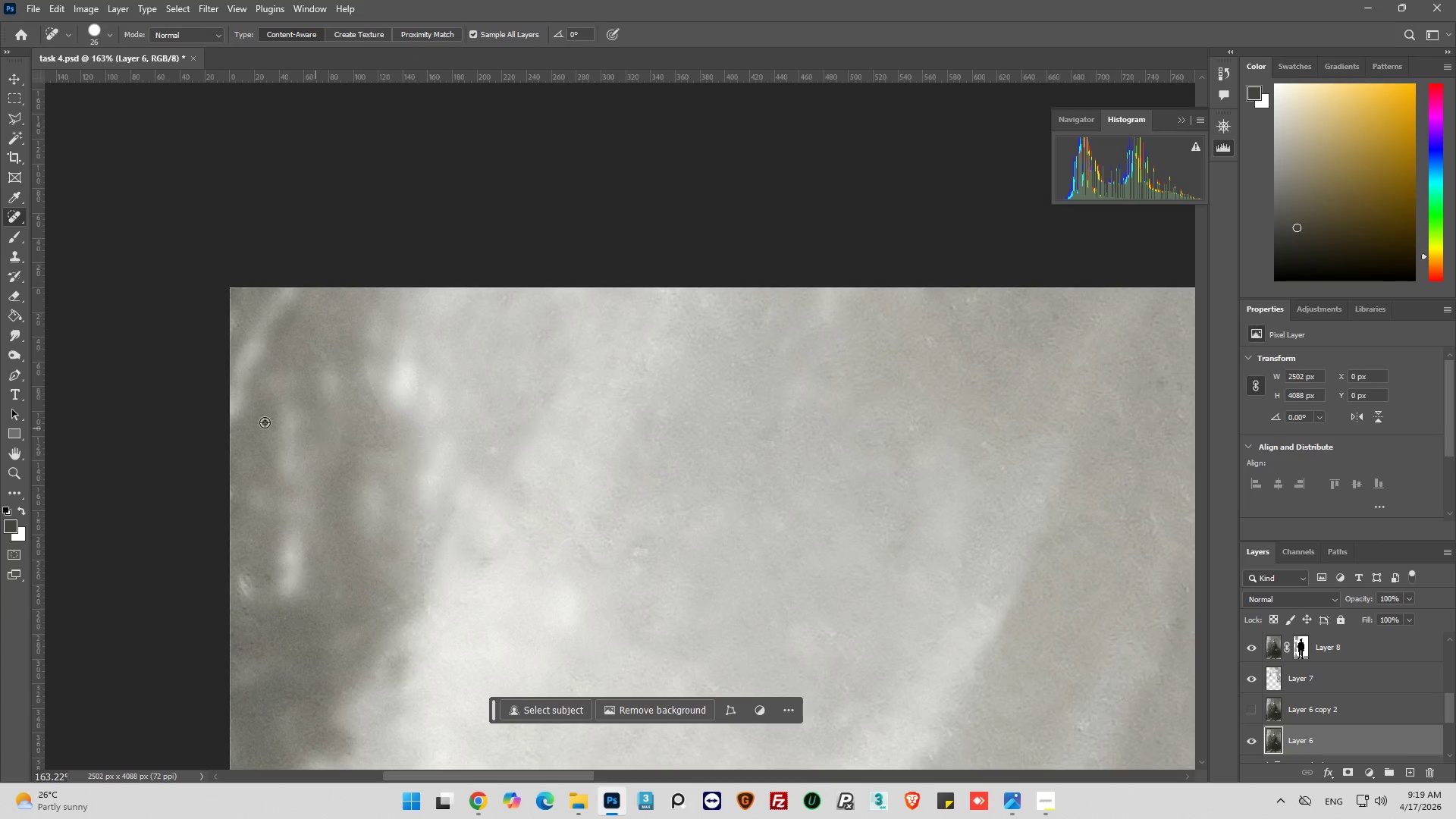 
key(Alt+AltLeft)
 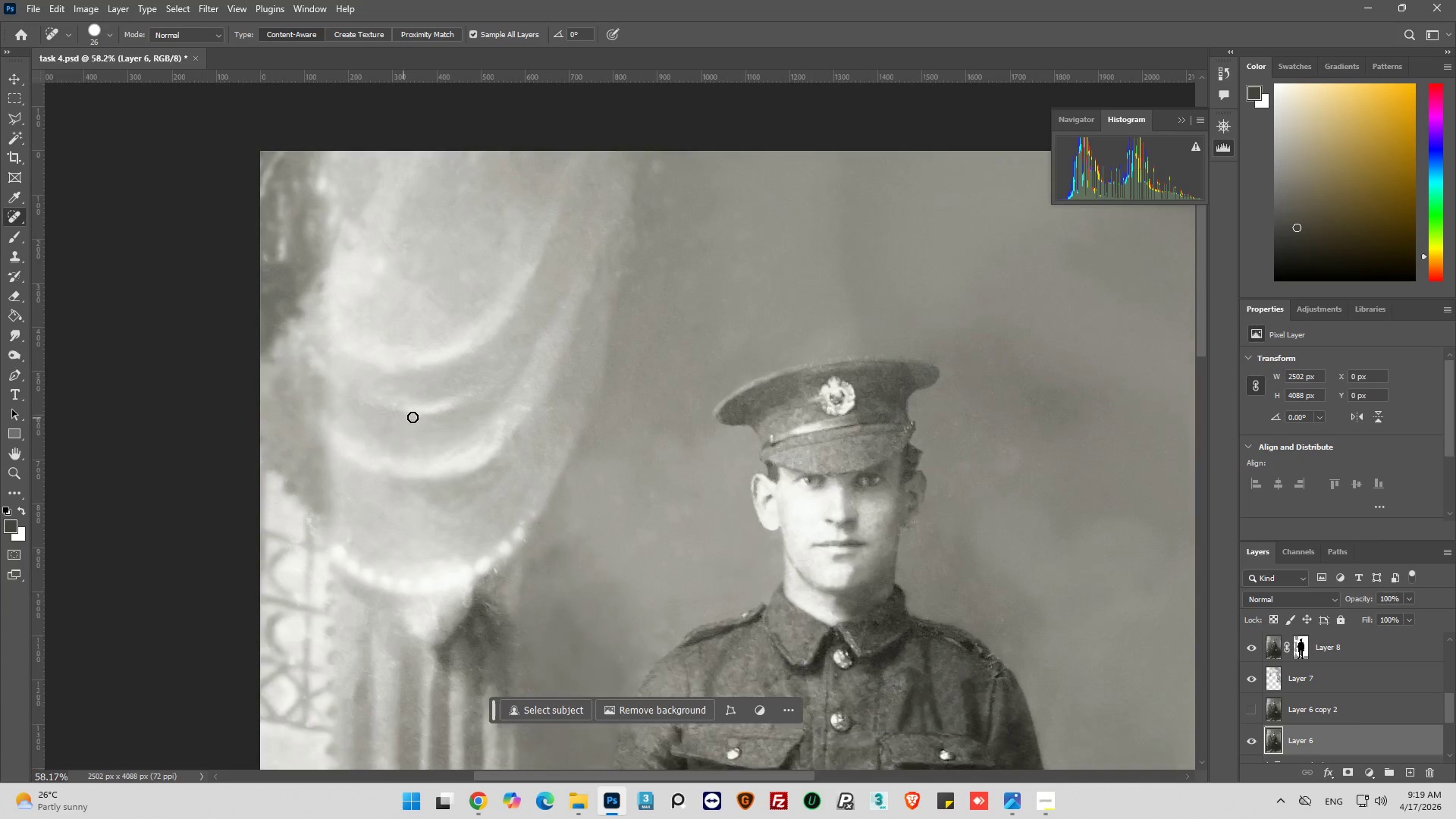 
key(Alt+AltLeft)
 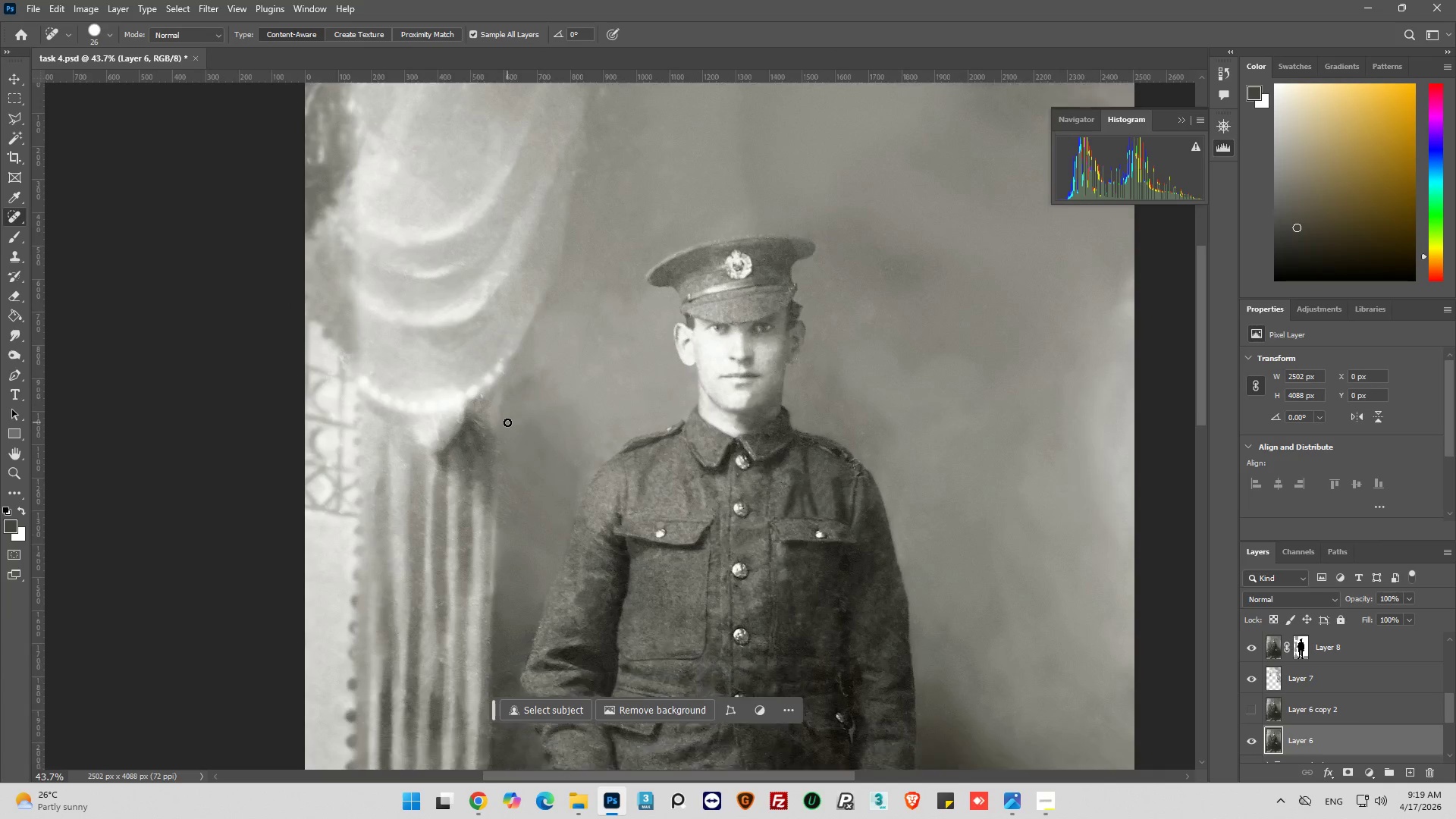 
key(Alt+AltLeft)
 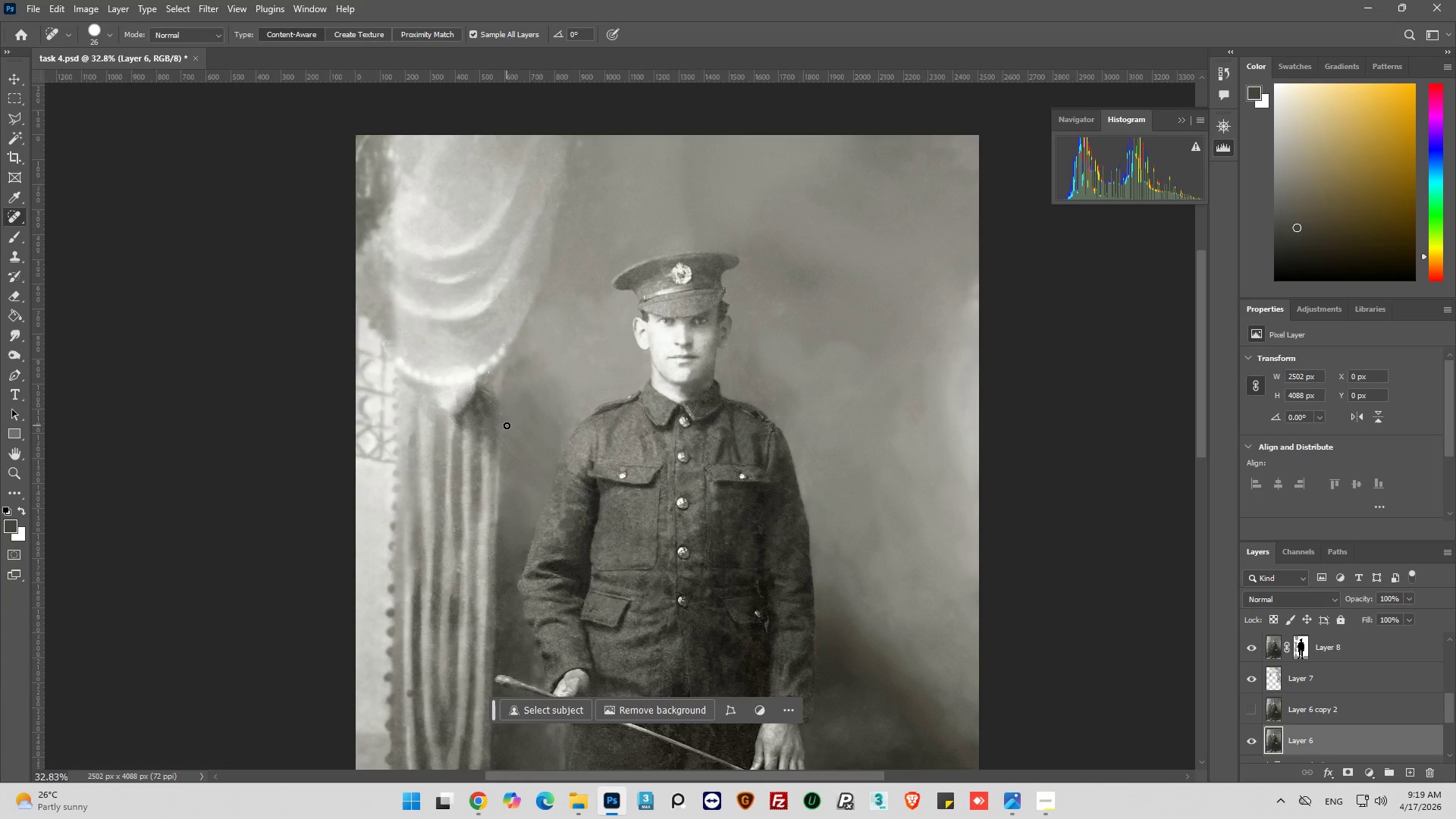 
scroll: coordinate [507, 423], scroll_direction: down, amount: 54.0
 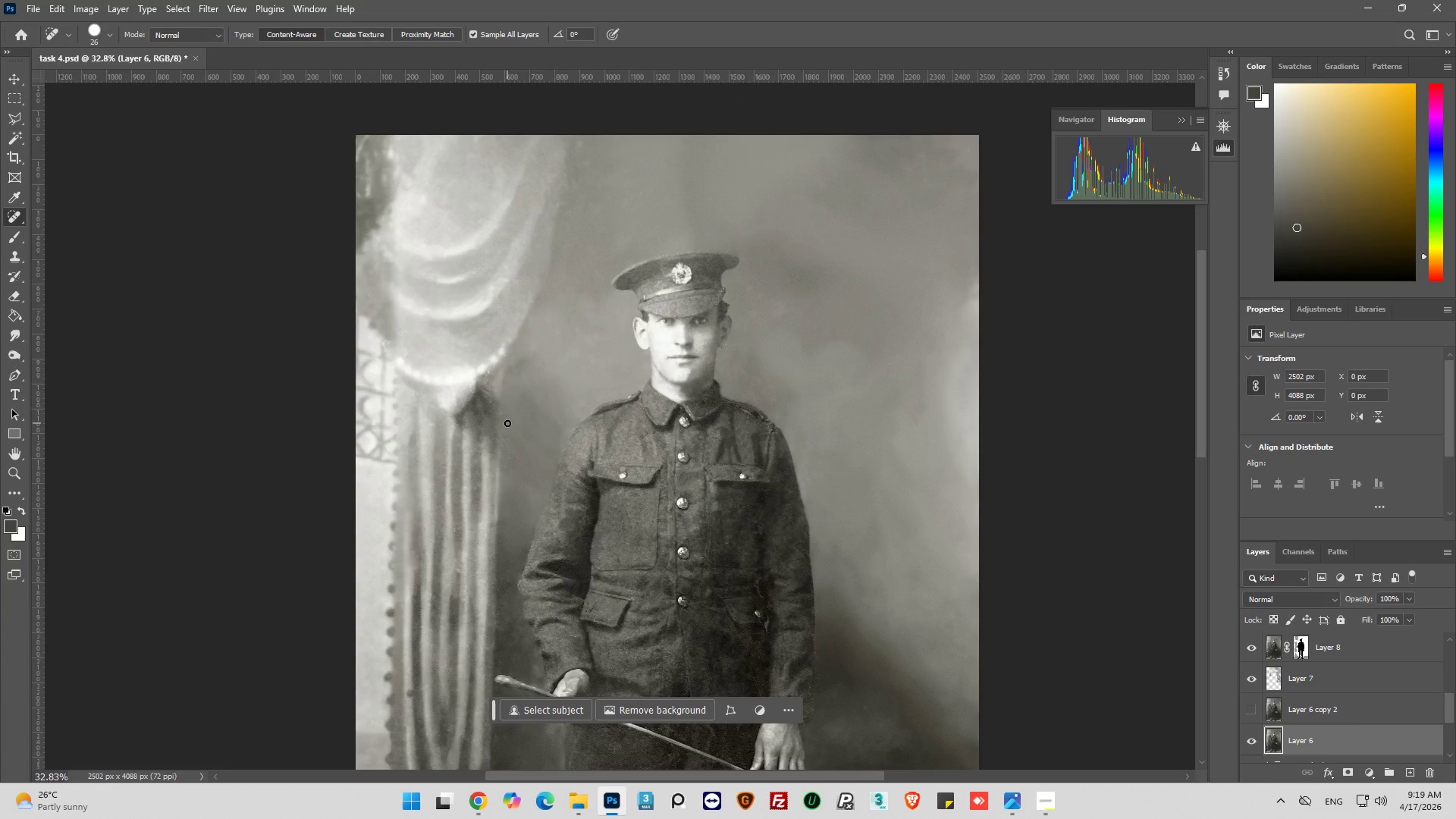 
hold_key(key=AltLeft, duration=0.39)
hold_key(key=AltLeft, duration=0.47)
scroll: coordinate [322, 347], scroll_direction: up, amount: 37.0
 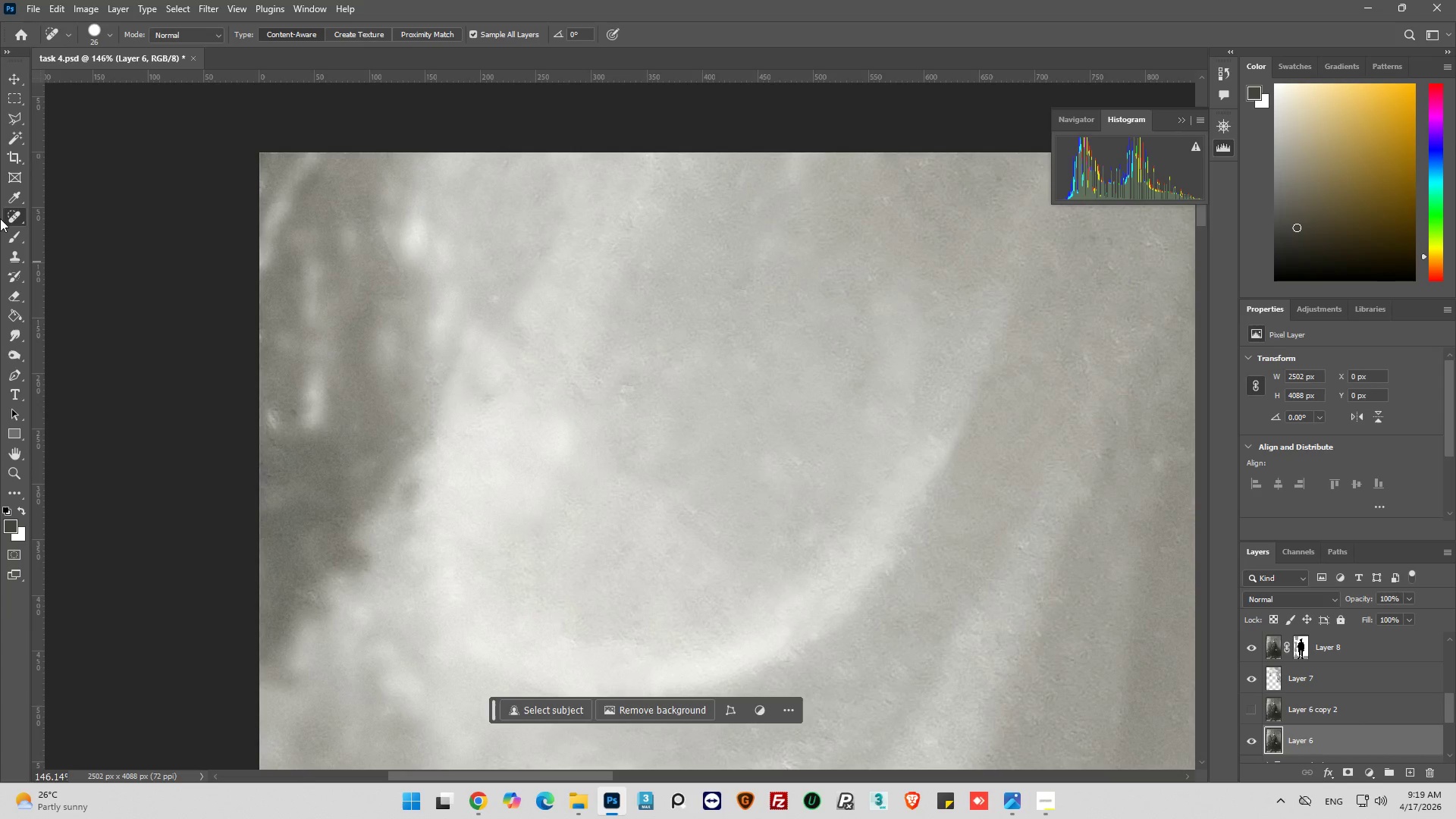 
left_click([11, 253])
 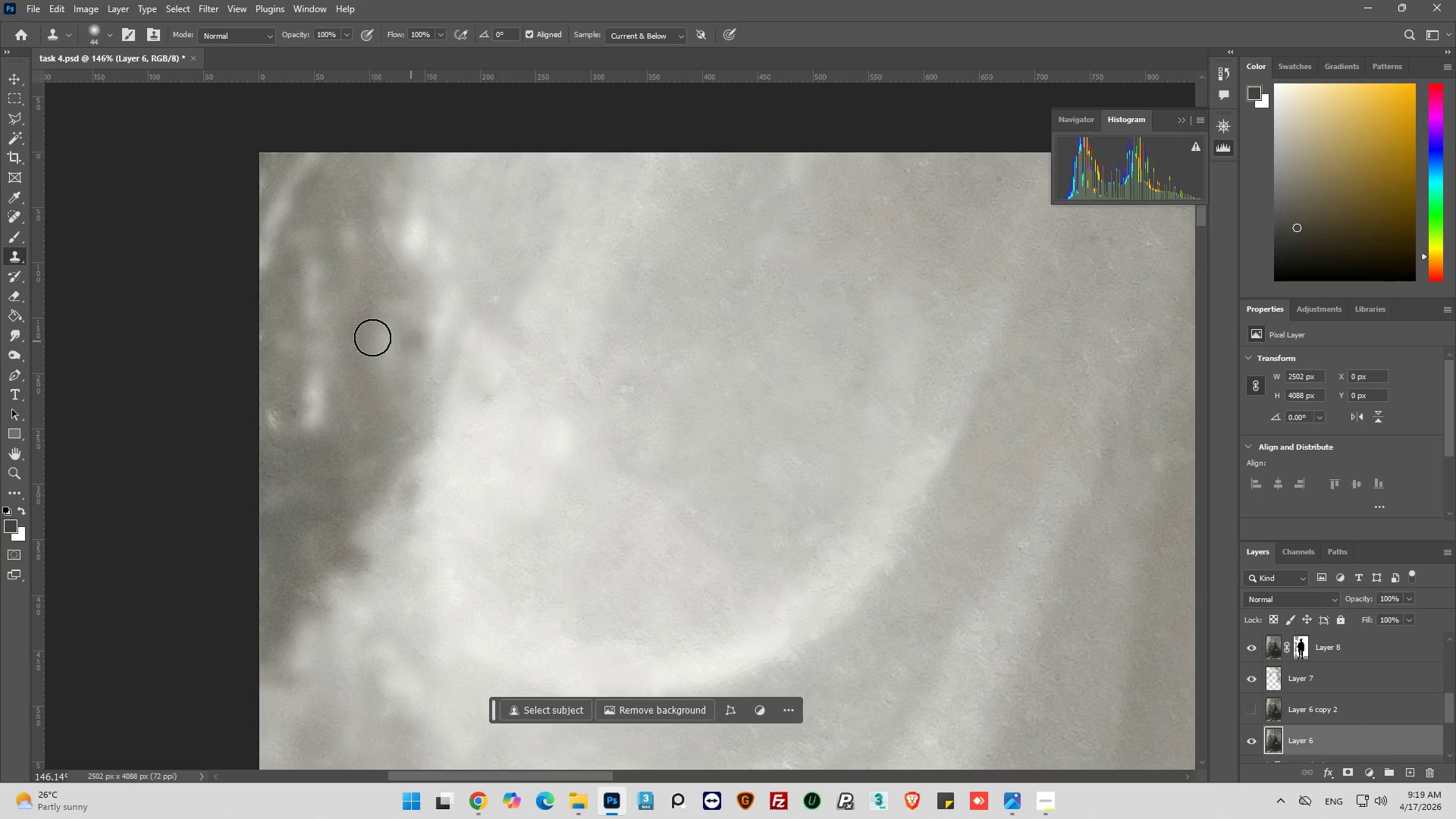 
hold_key(key=AltLeft, duration=0.41)
left_click([349, 350])
 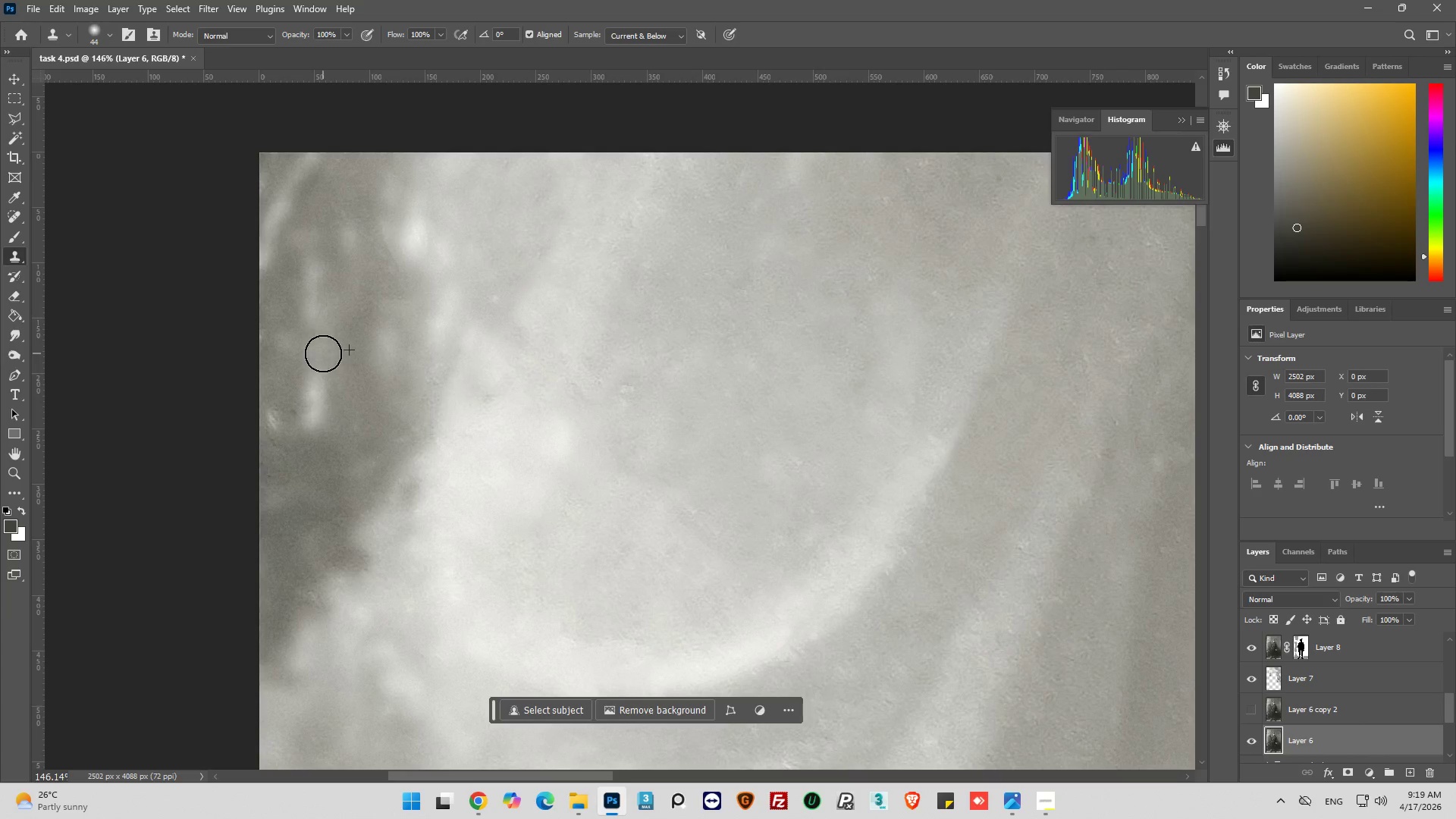 
triple_click([322, 353])
 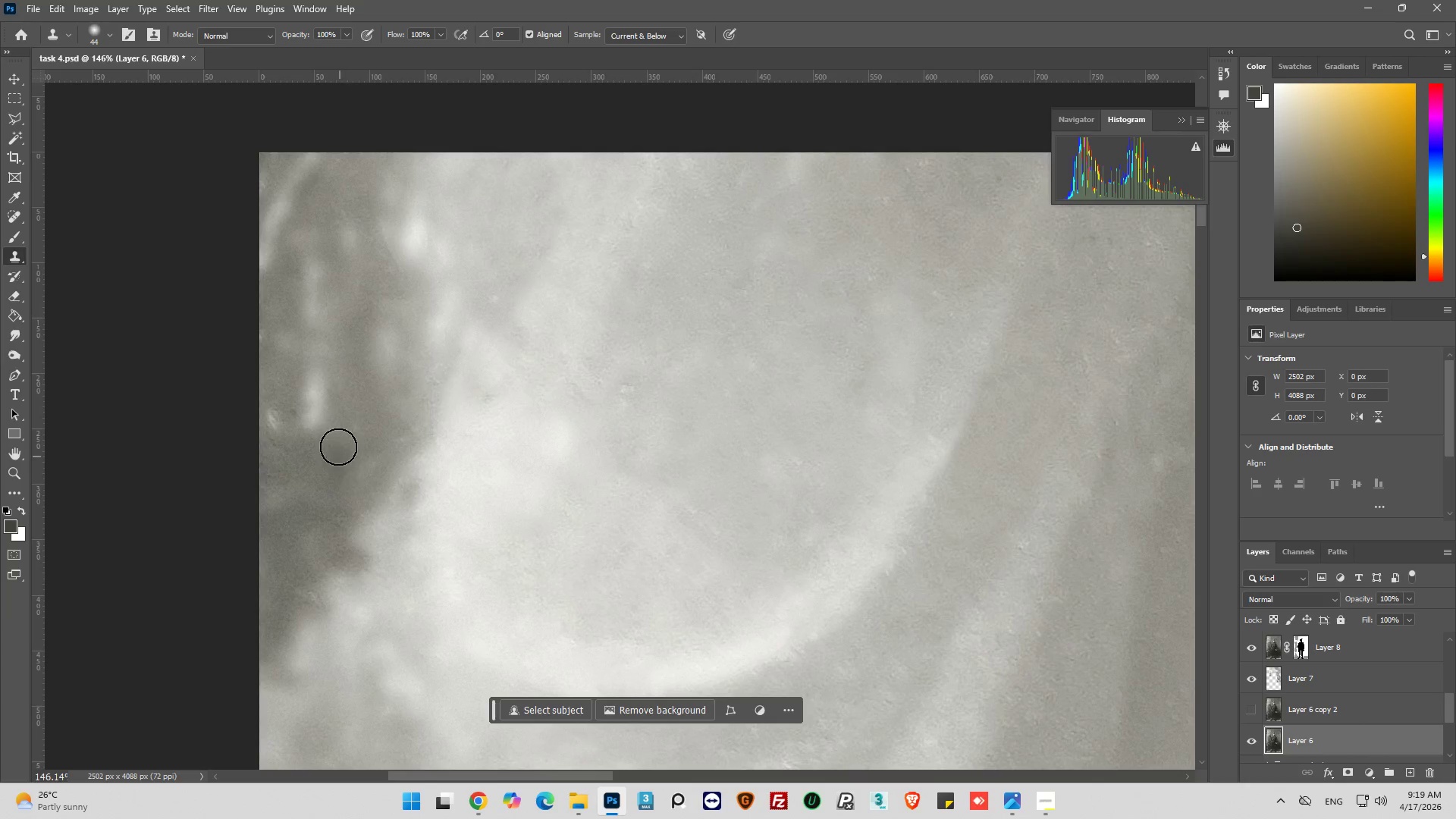 
hold_key(key=AltLeft, duration=0.47)
 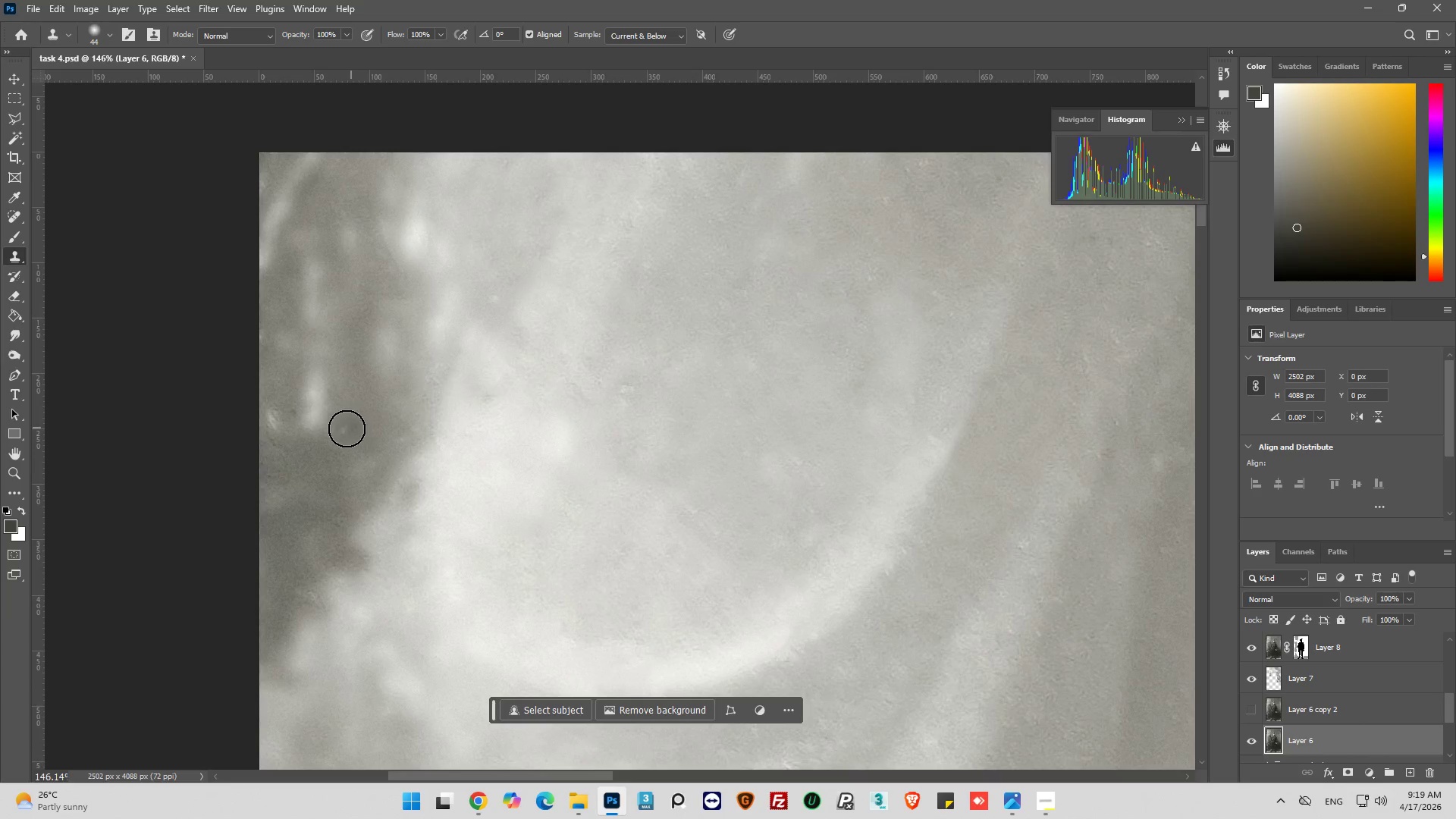 
left_click_drag(start_coordinate=[347, 428], to_coordinate=[328, 429])
 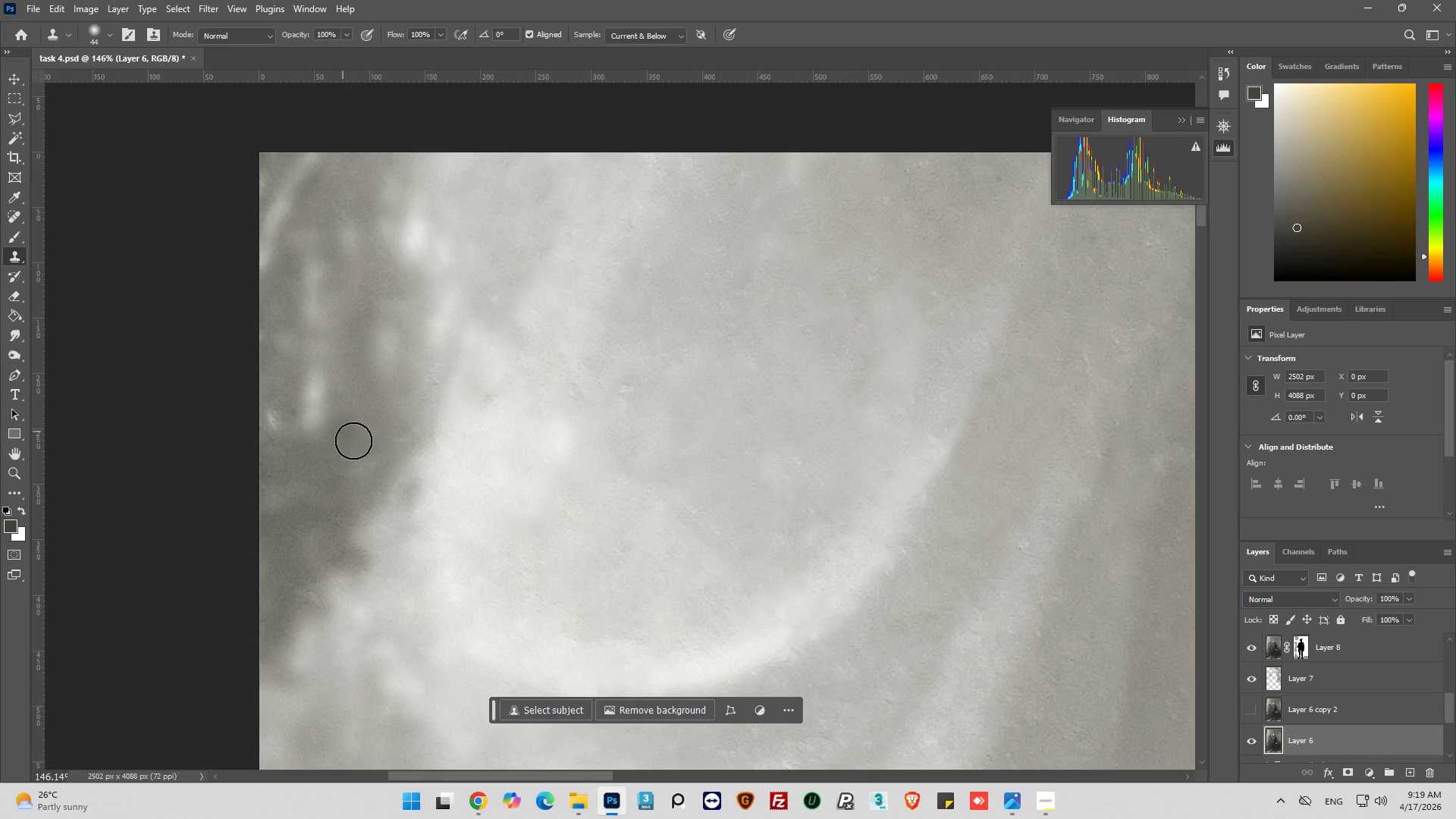 
hold_key(key=AltLeft, duration=0.52)
left_click([353, 431])
 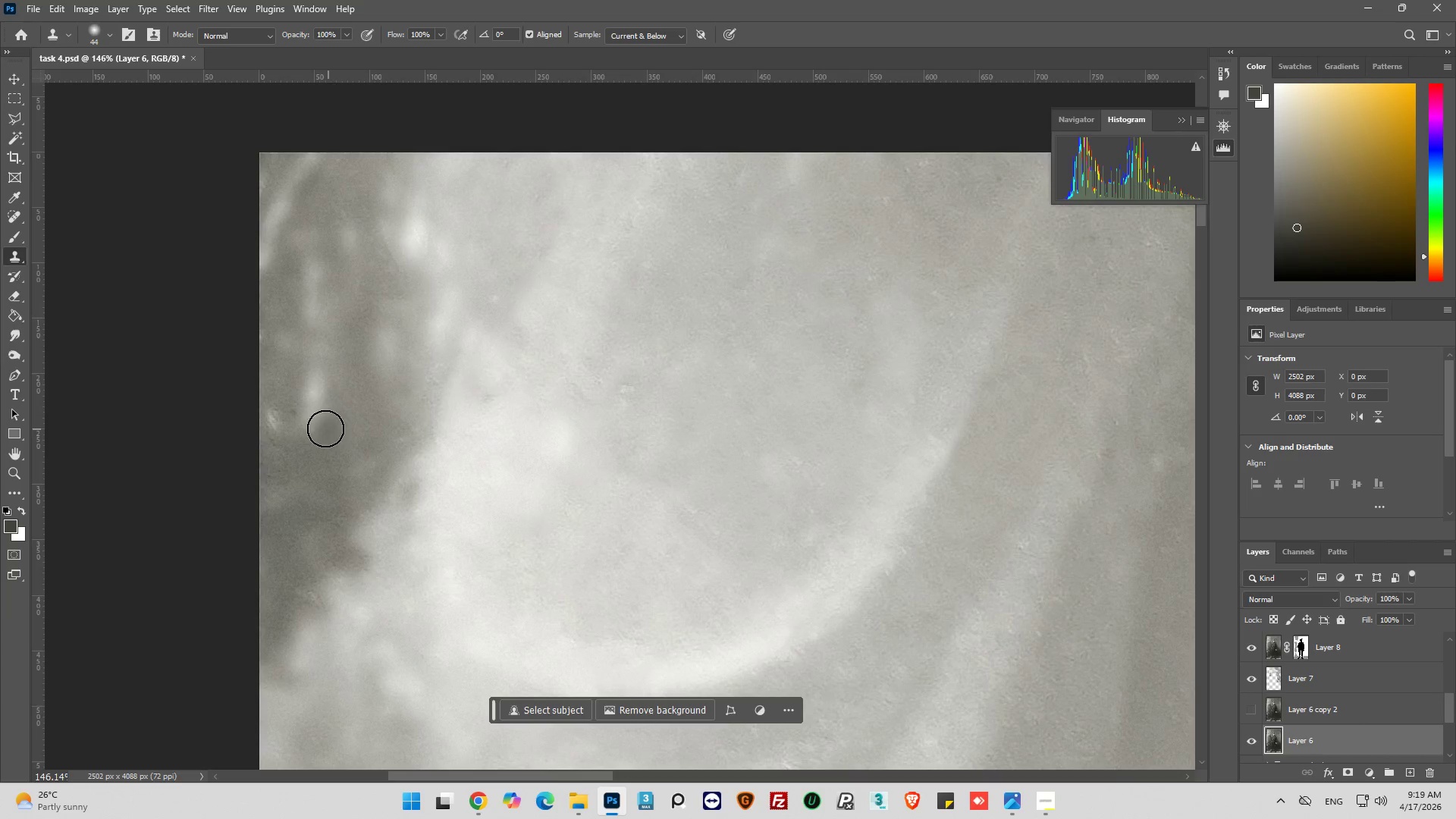 
left_click_drag(start_coordinate=[325, 428], to_coordinate=[325, 417])
 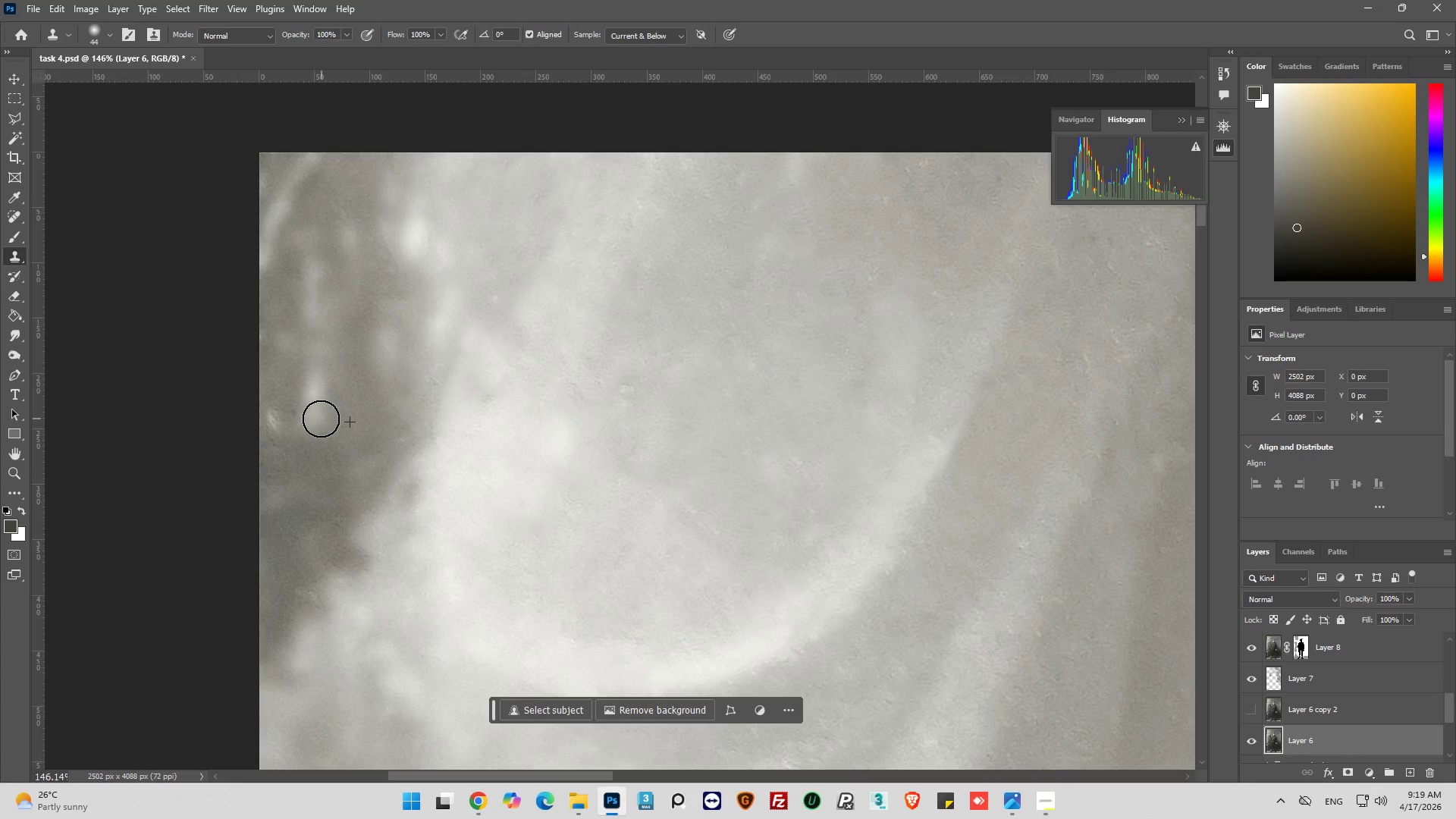 
triple_click([321, 419])
 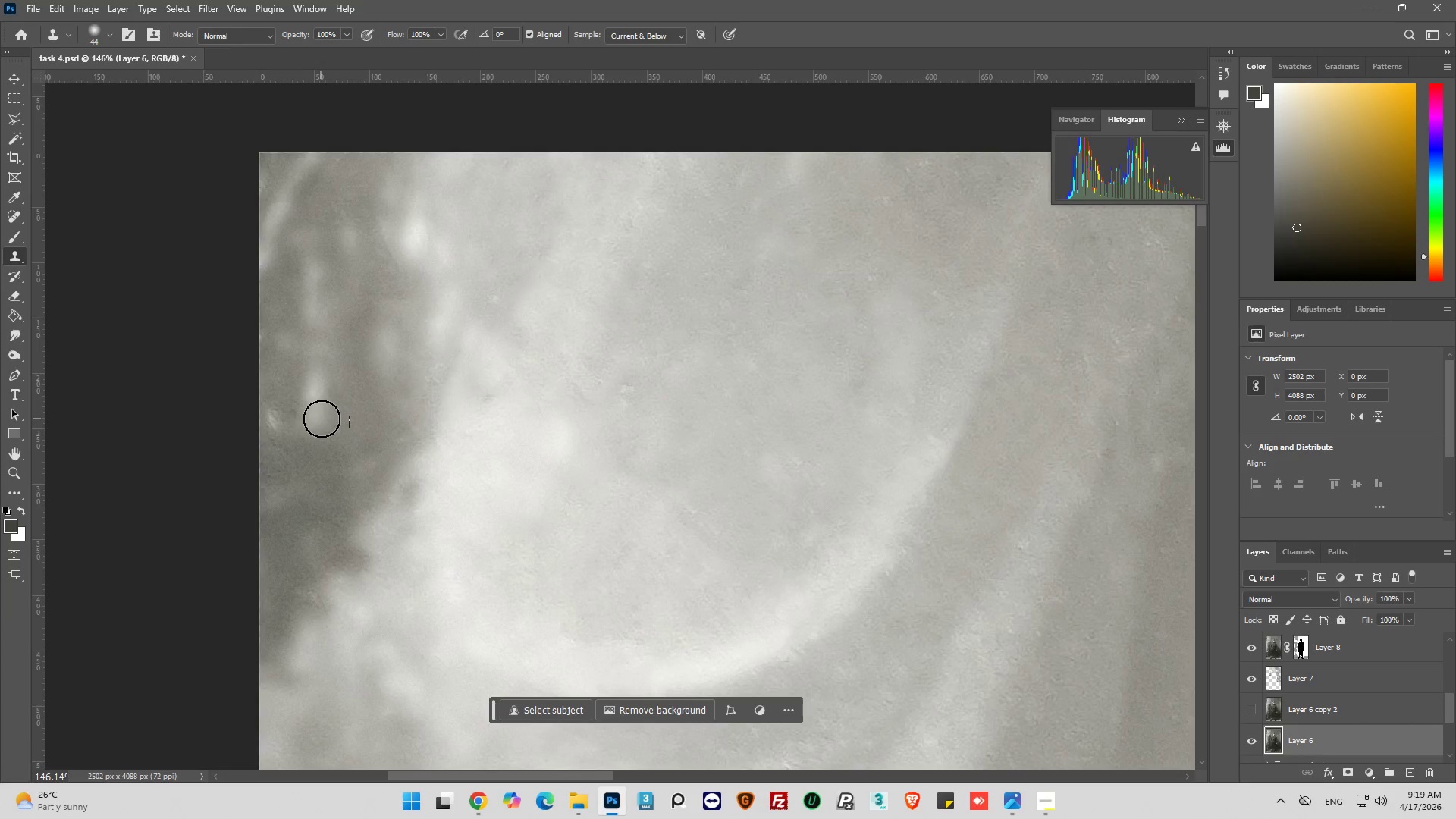 
triple_click([322, 419])
 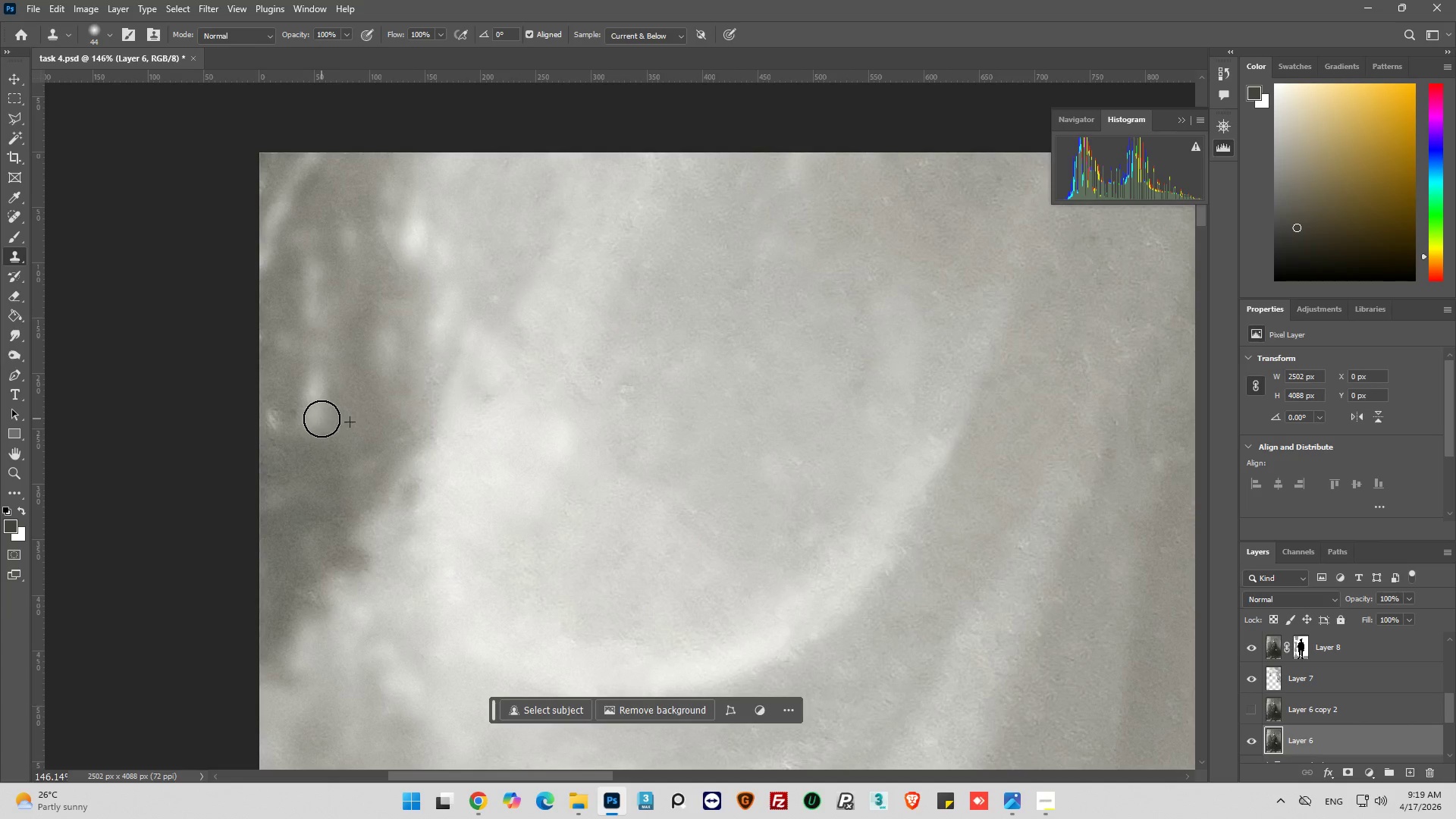 
triple_click([322, 419])
 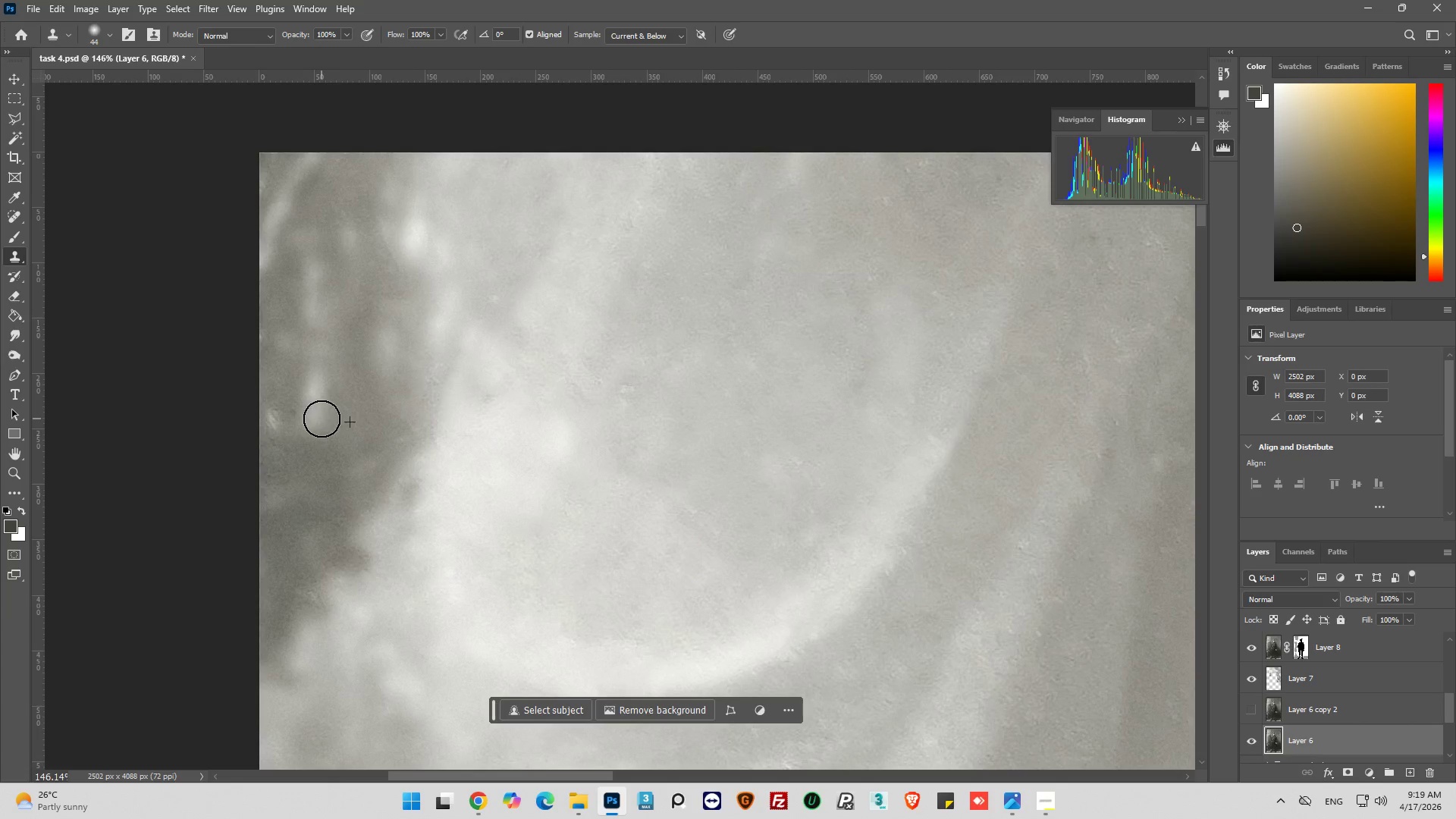 
left_click_drag(start_coordinate=[322, 419], to_coordinate=[321, 424])
 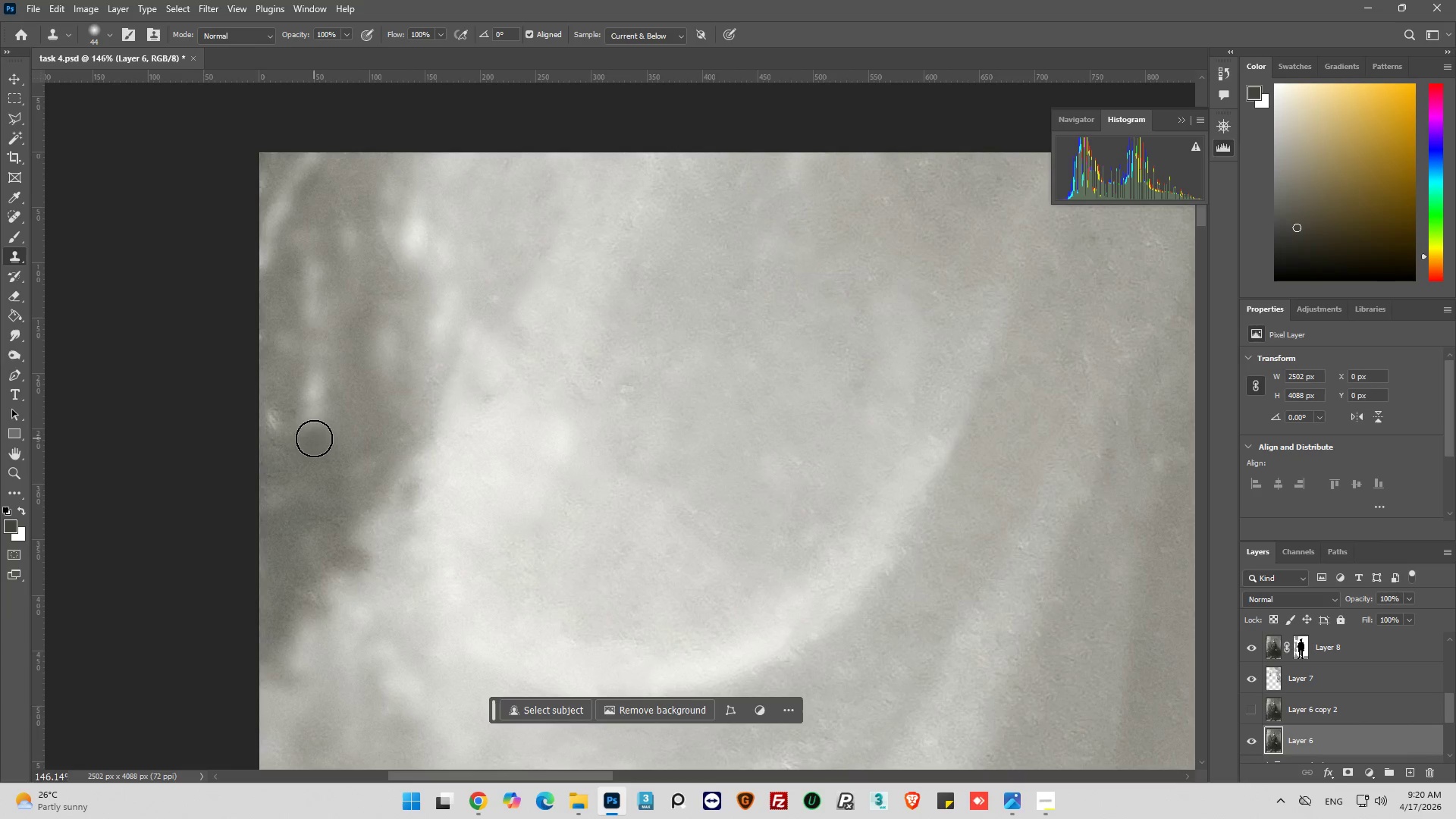 
hold_key(key=AltLeft, duration=0.41)
left_click([328, 472])
 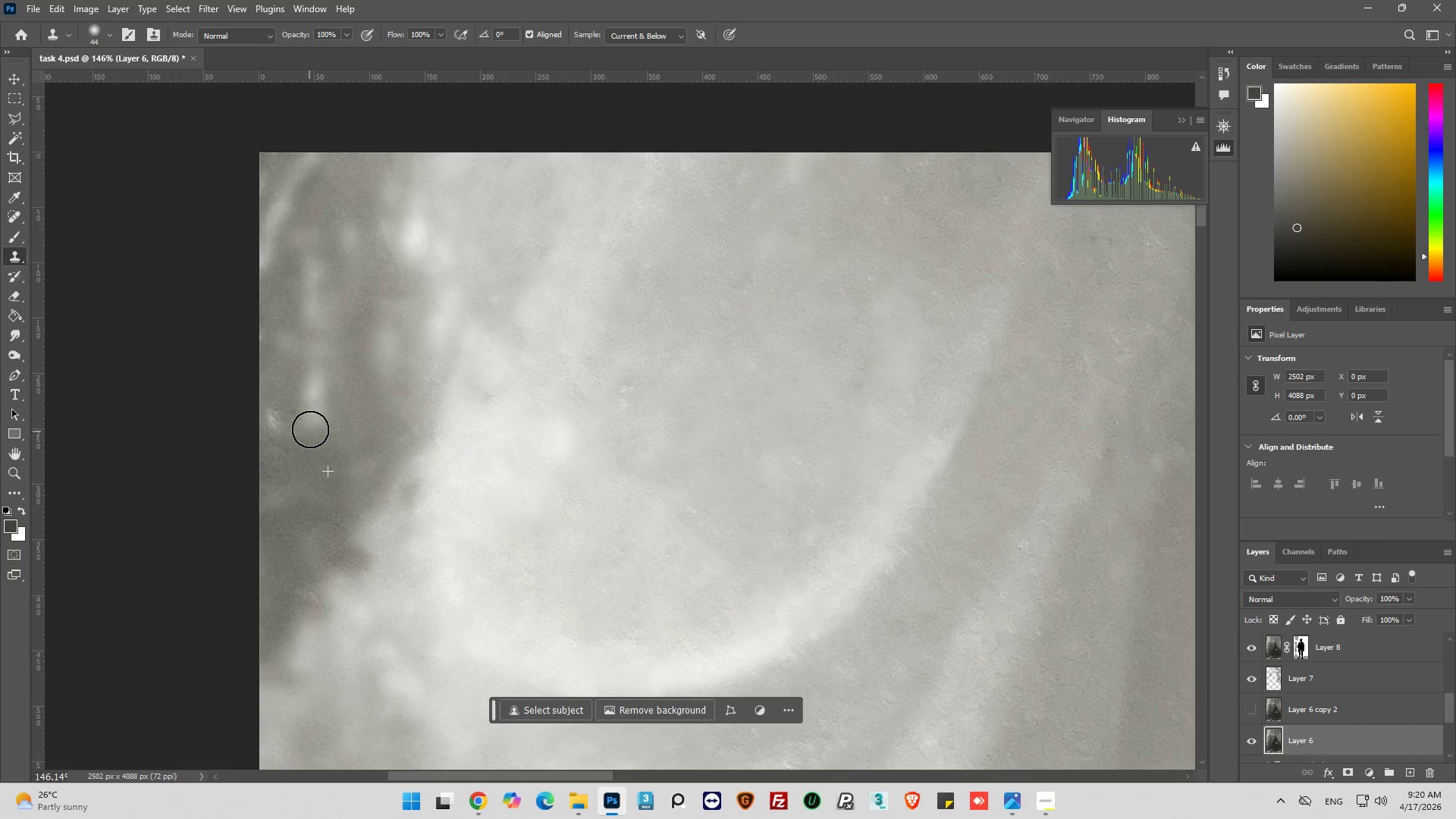 
left_click_drag(start_coordinate=[310, 428], to_coordinate=[330, 416])
 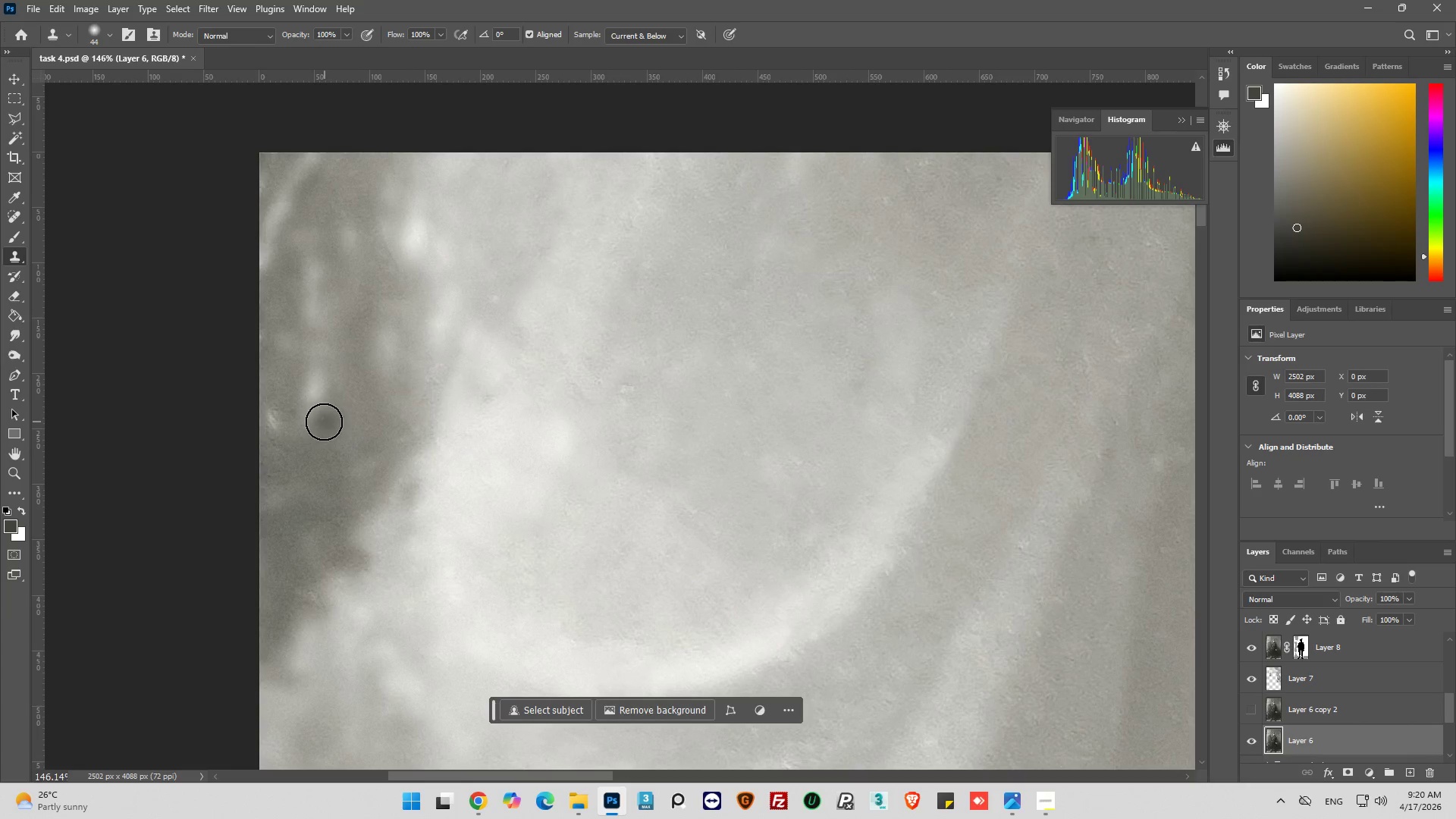 
left_click_drag(start_coordinate=[320, 422], to_coordinate=[315, 421])
 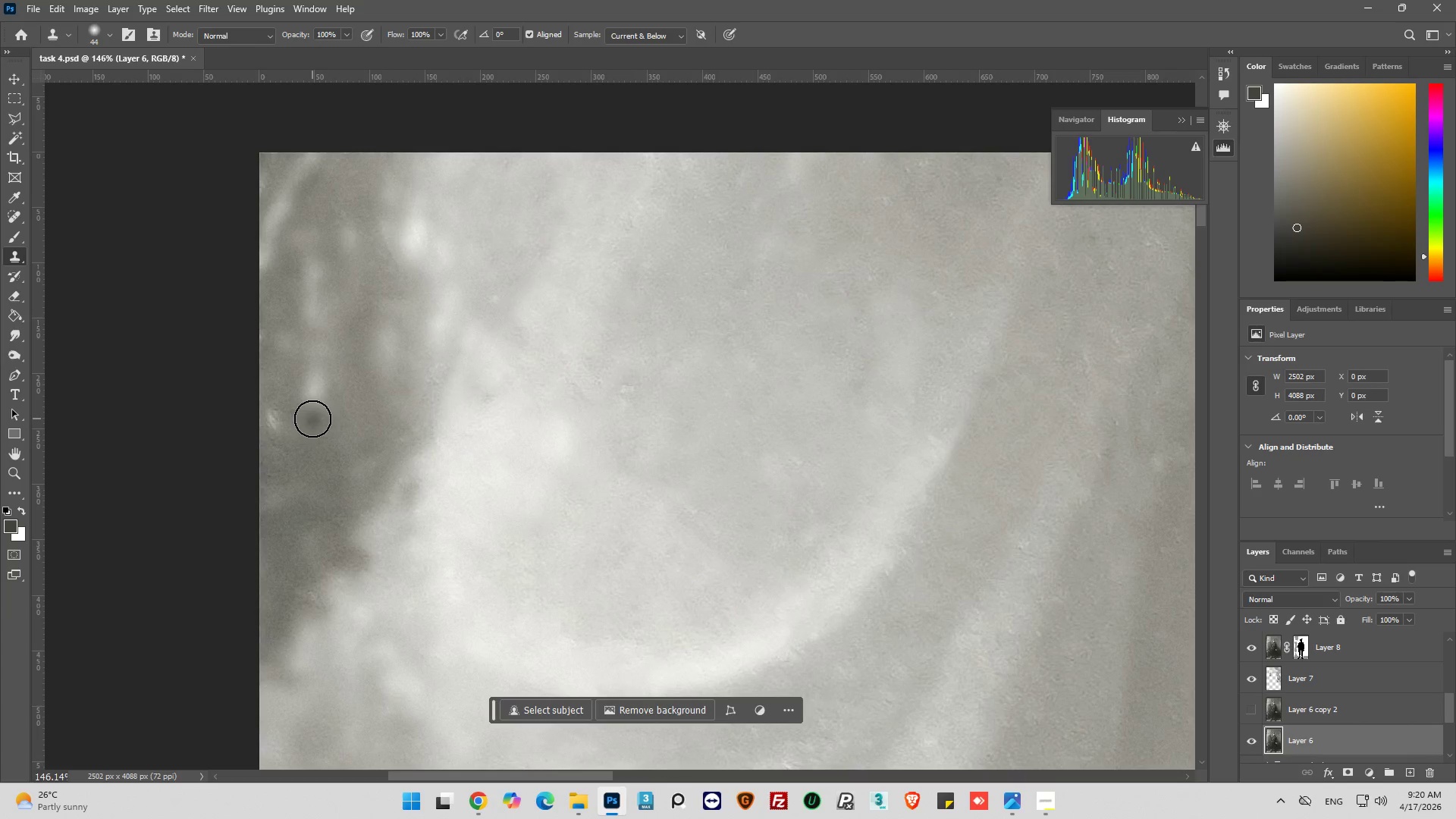 
left_click([312, 419])
 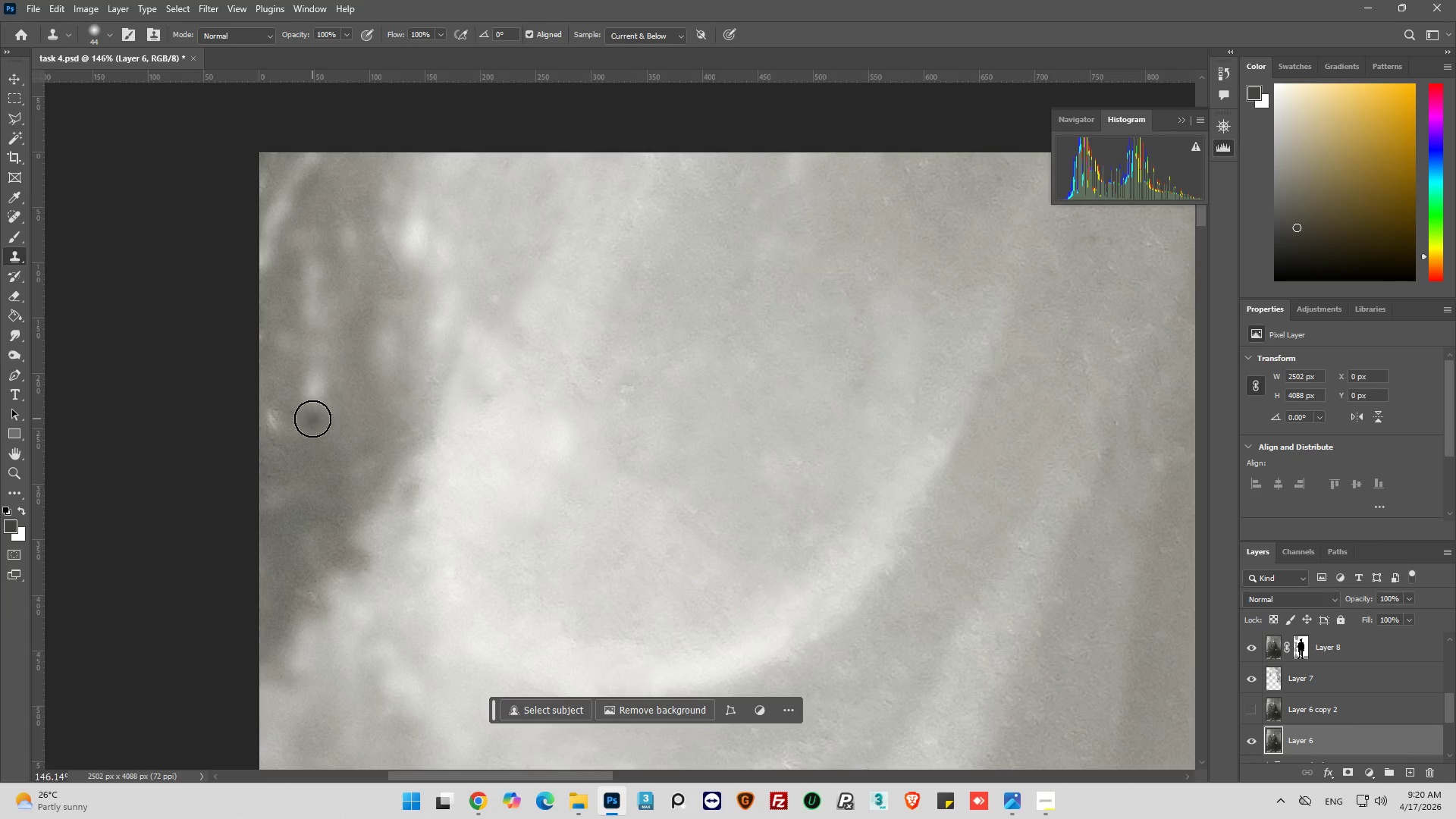 
key(Alt+AltLeft)
 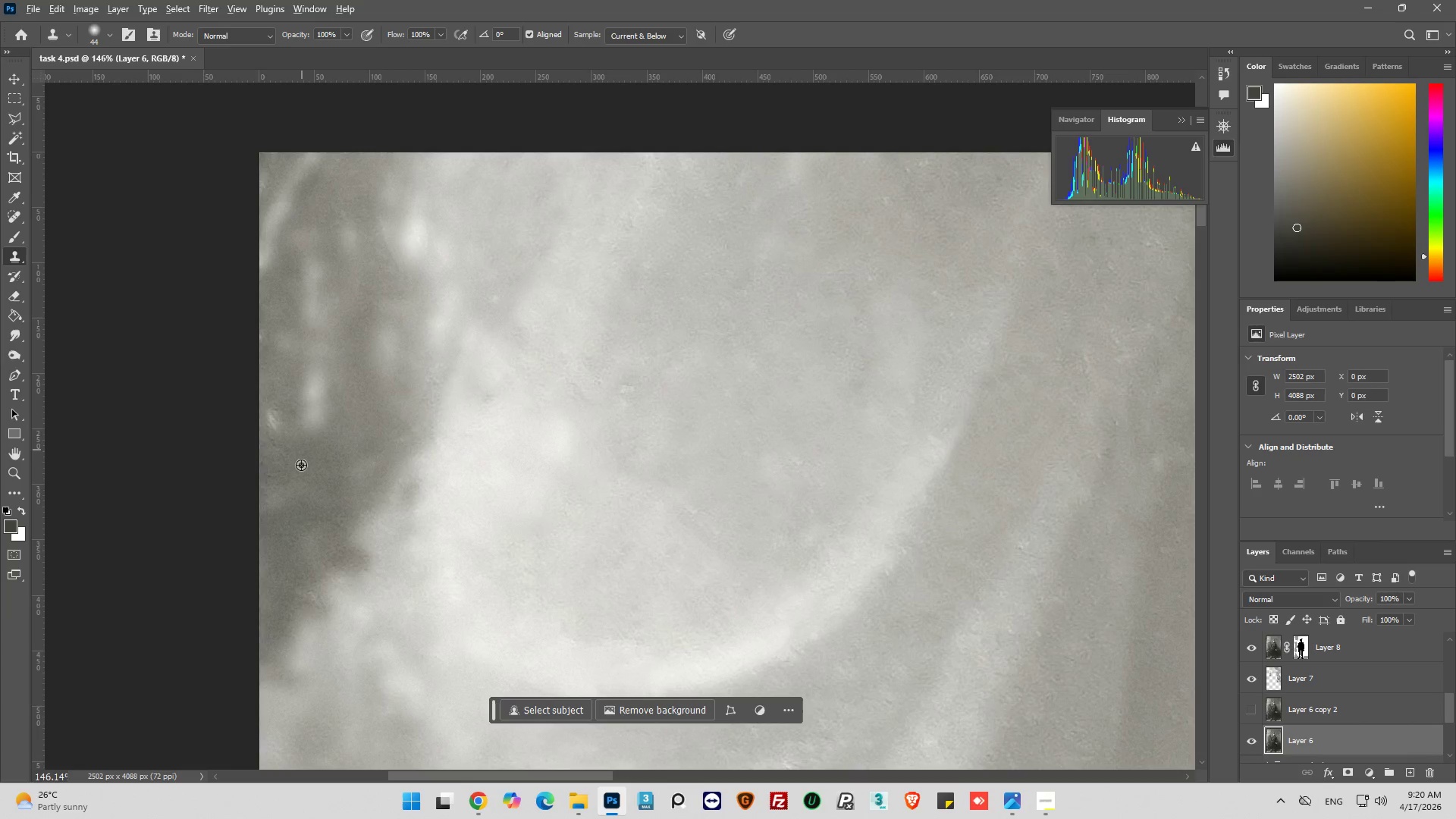 
hold_key(key=AltLeft, duration=1.03)
 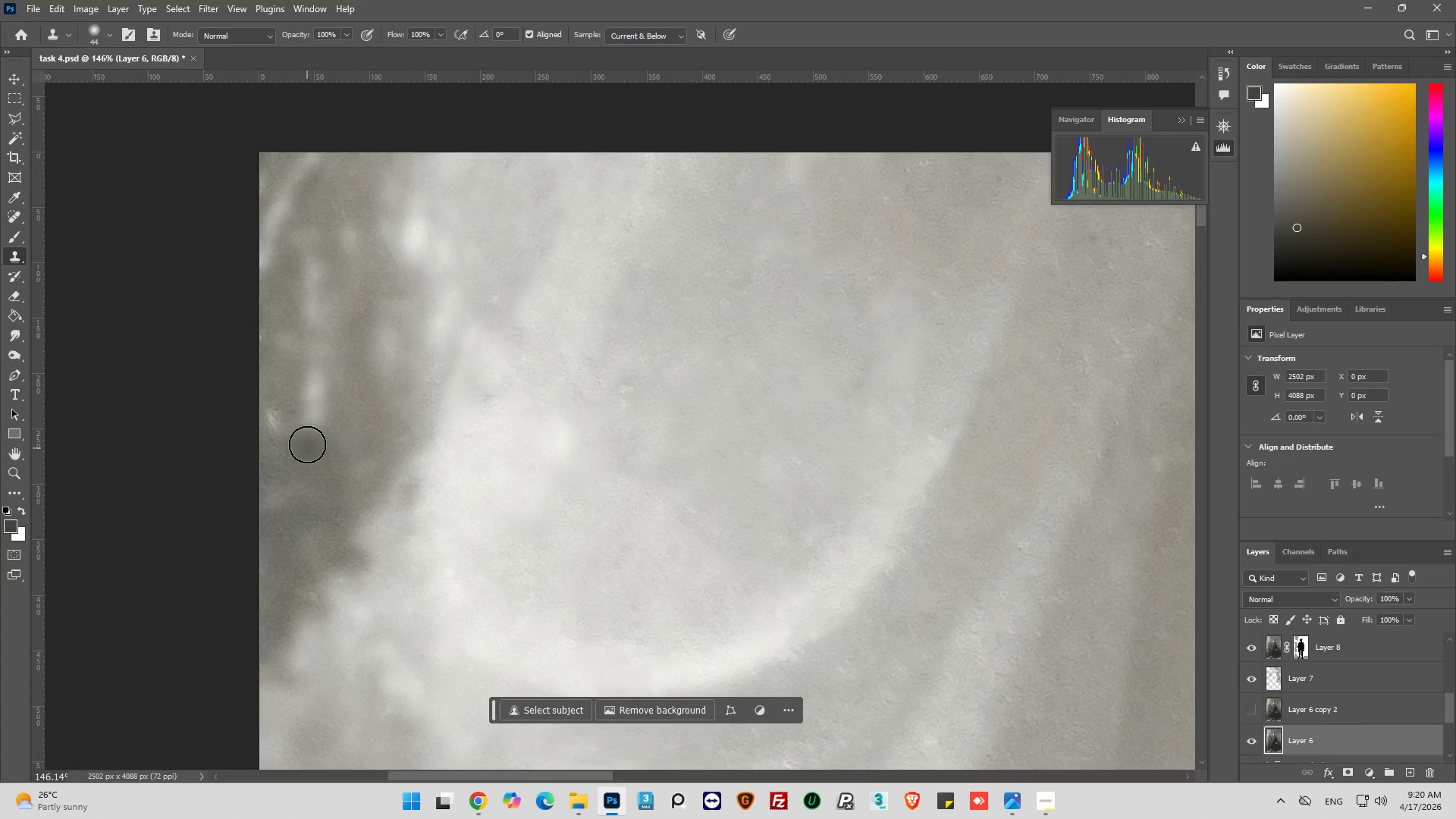 
wait(5.22)
 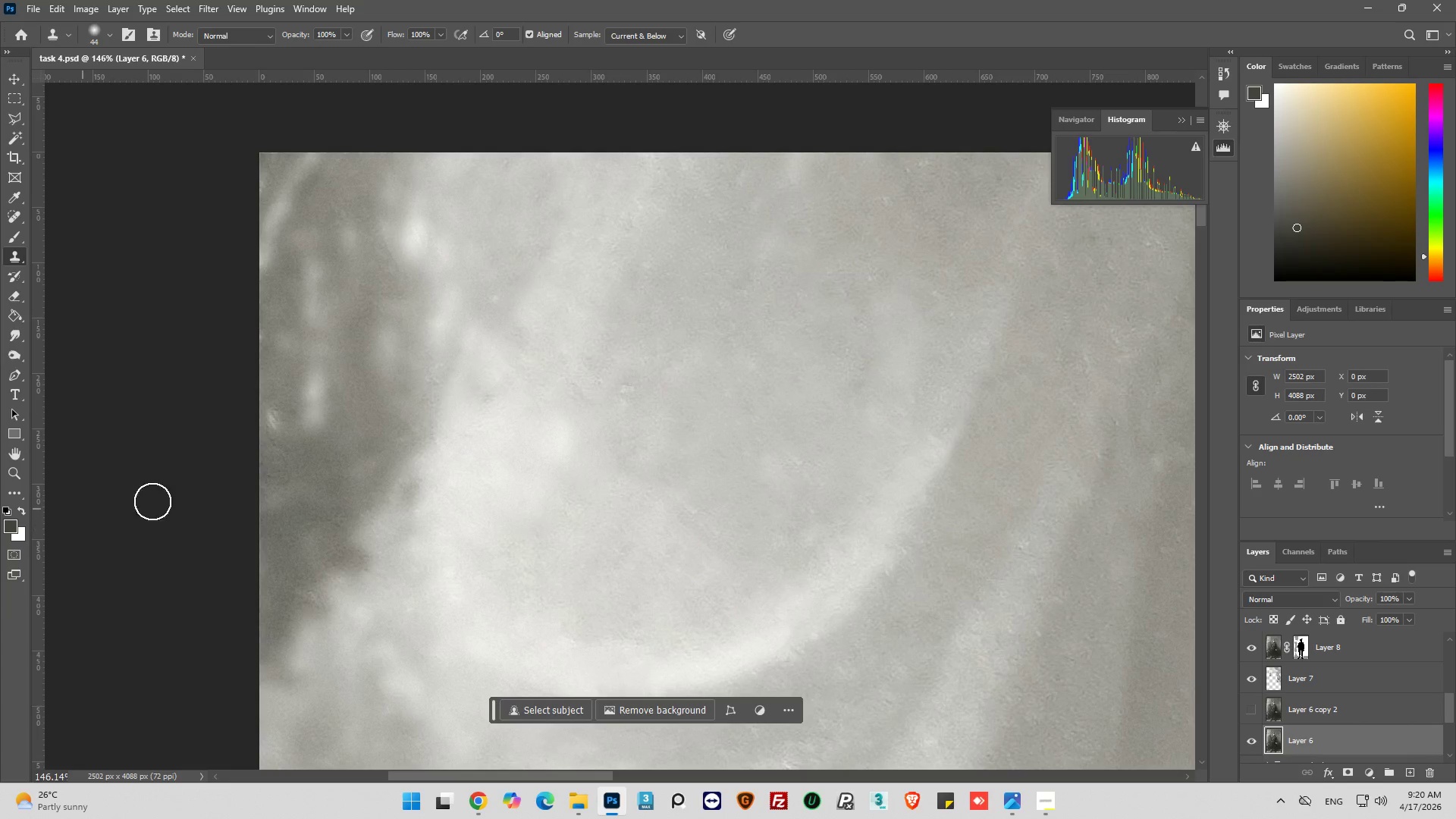 
left_click([312, 416])
 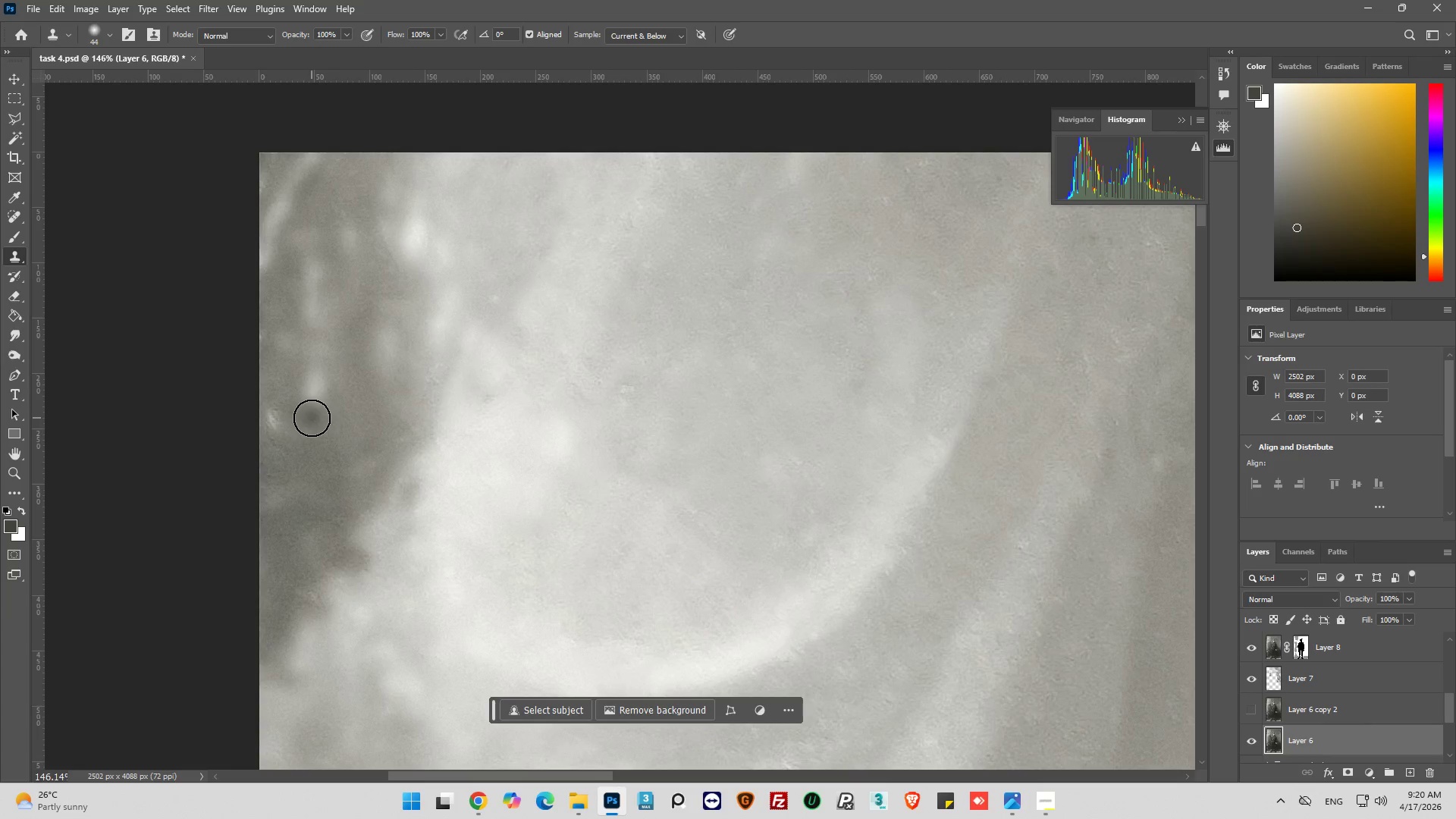 
left_click_drag(start_coordinate=[311, 425], to_coordinate=[321, 419])
 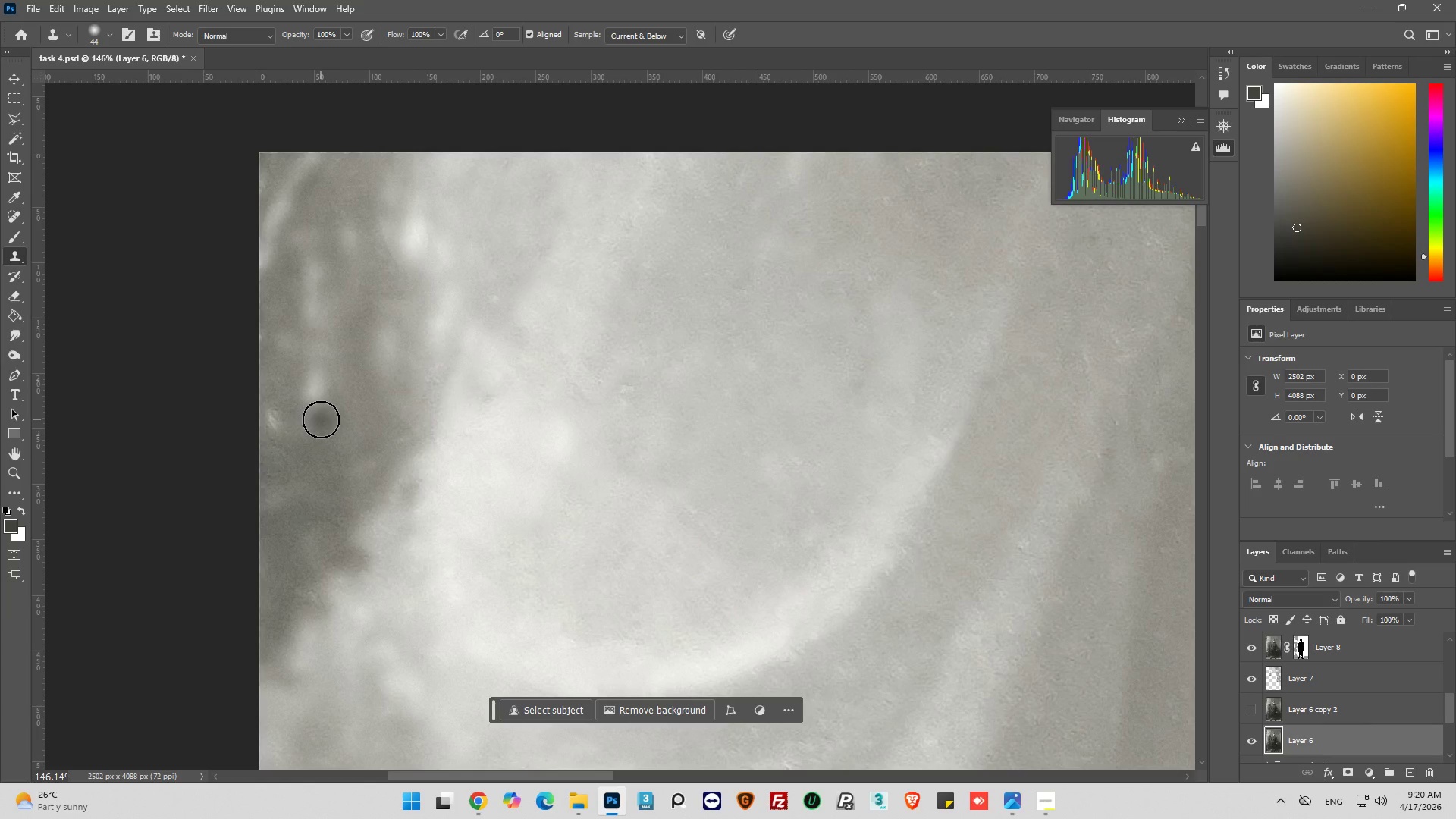 
hold_key(key=AltLeft, duration=0.62)
left_click([367, 420])
 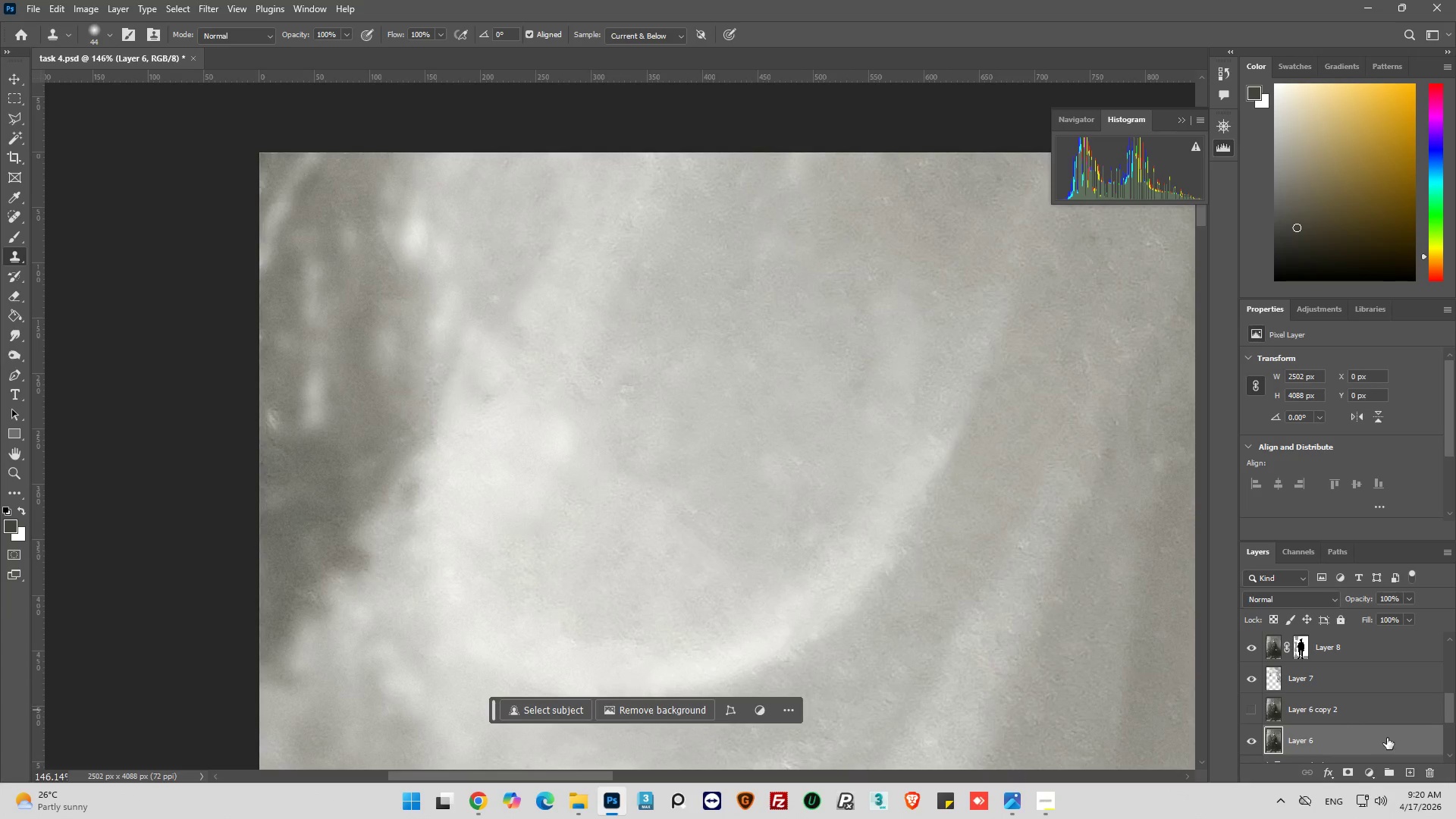 
left_click([1252, 740])
 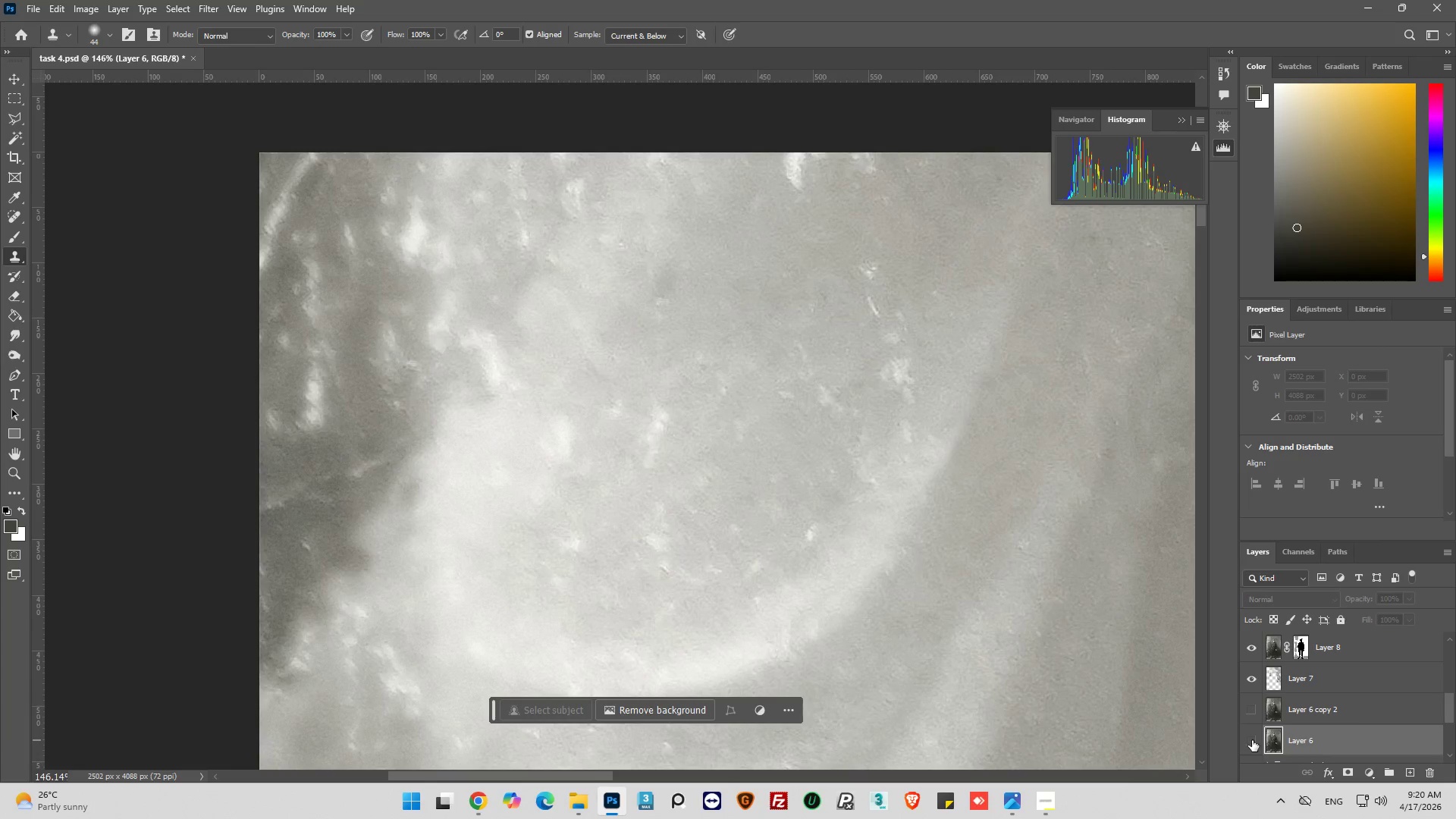 
left_click([1252, 740])
 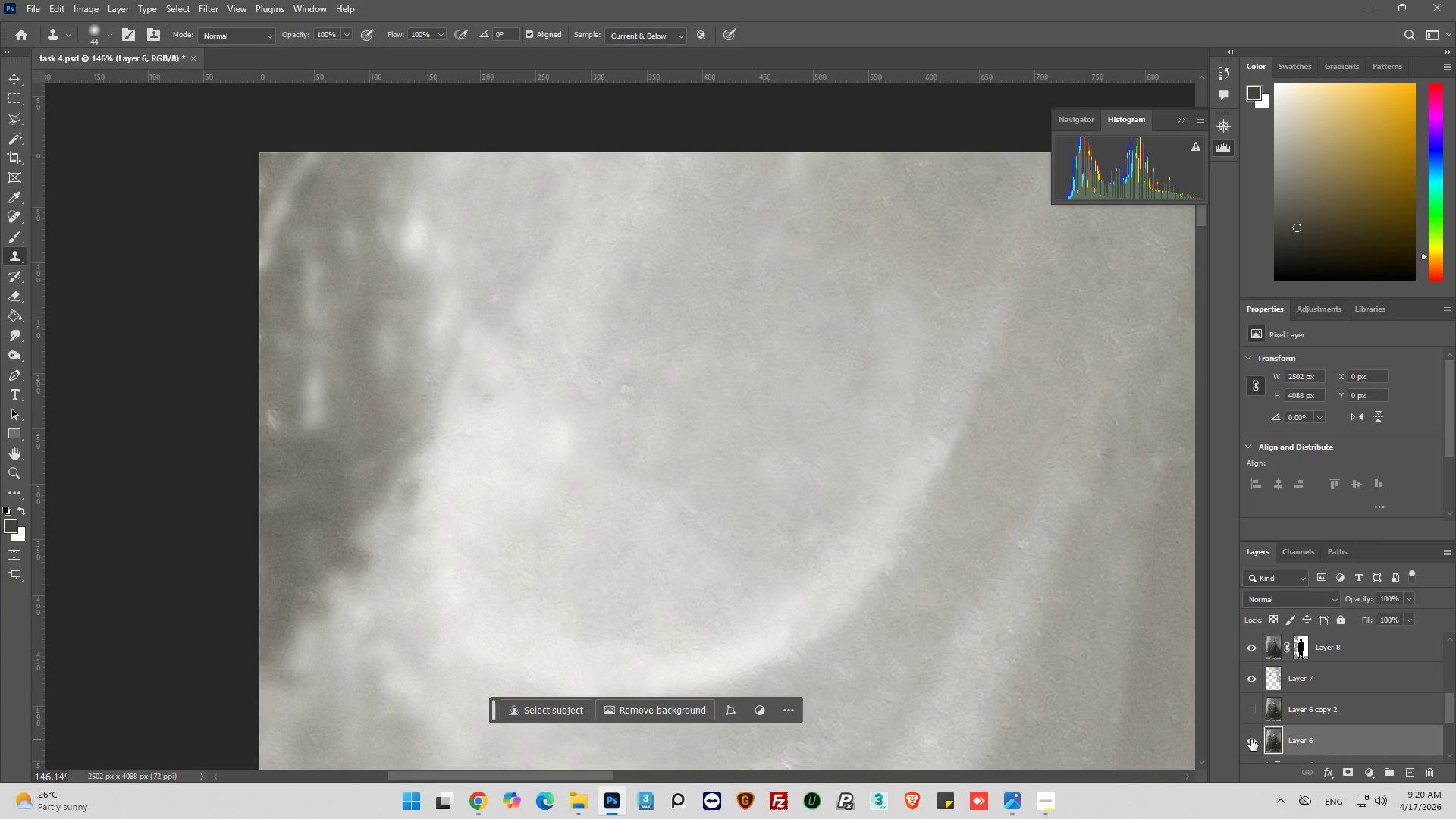 
left_click([1251, 739])
 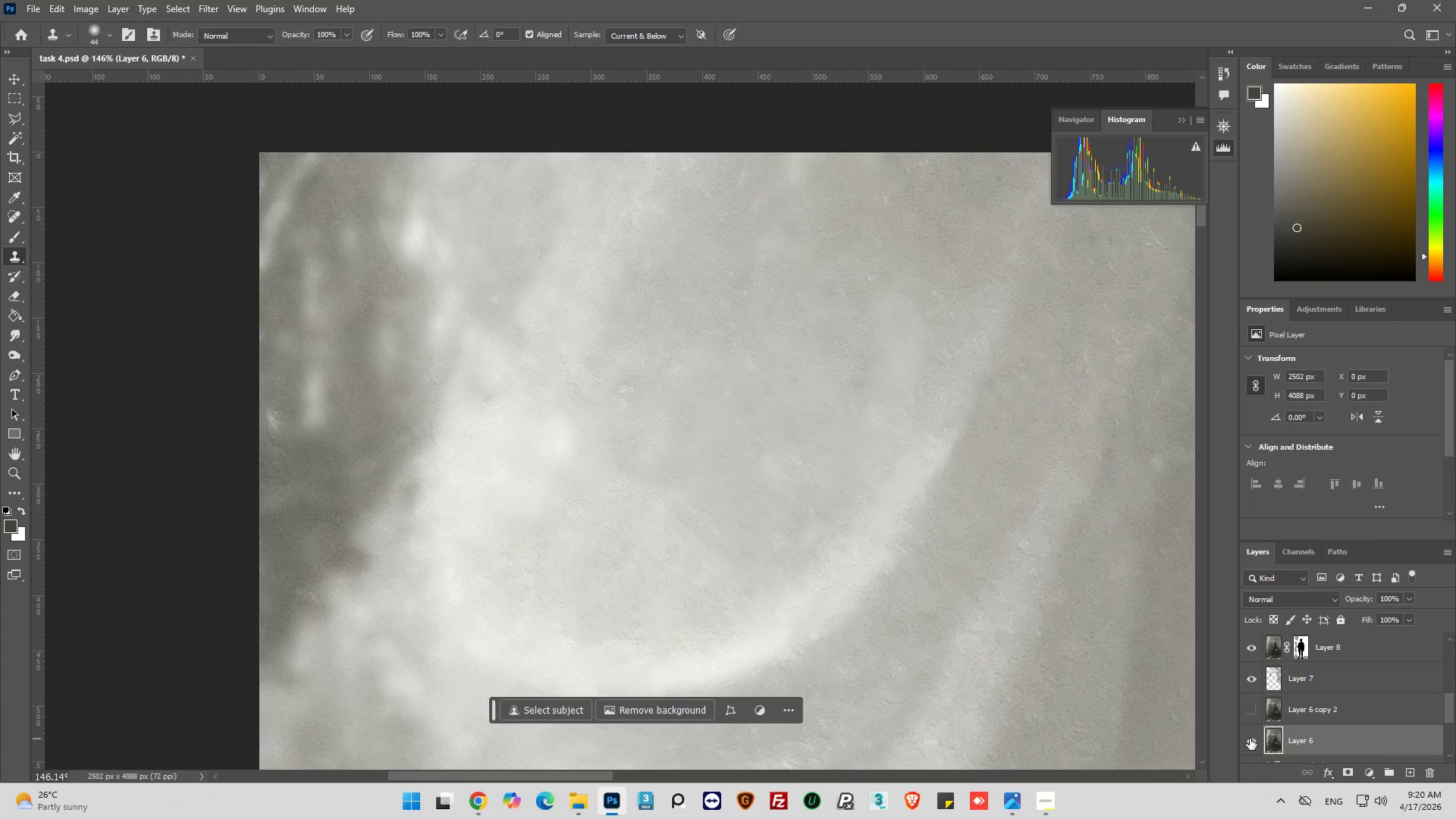 
hold_key(key=AltLeft, duration=0.38)
 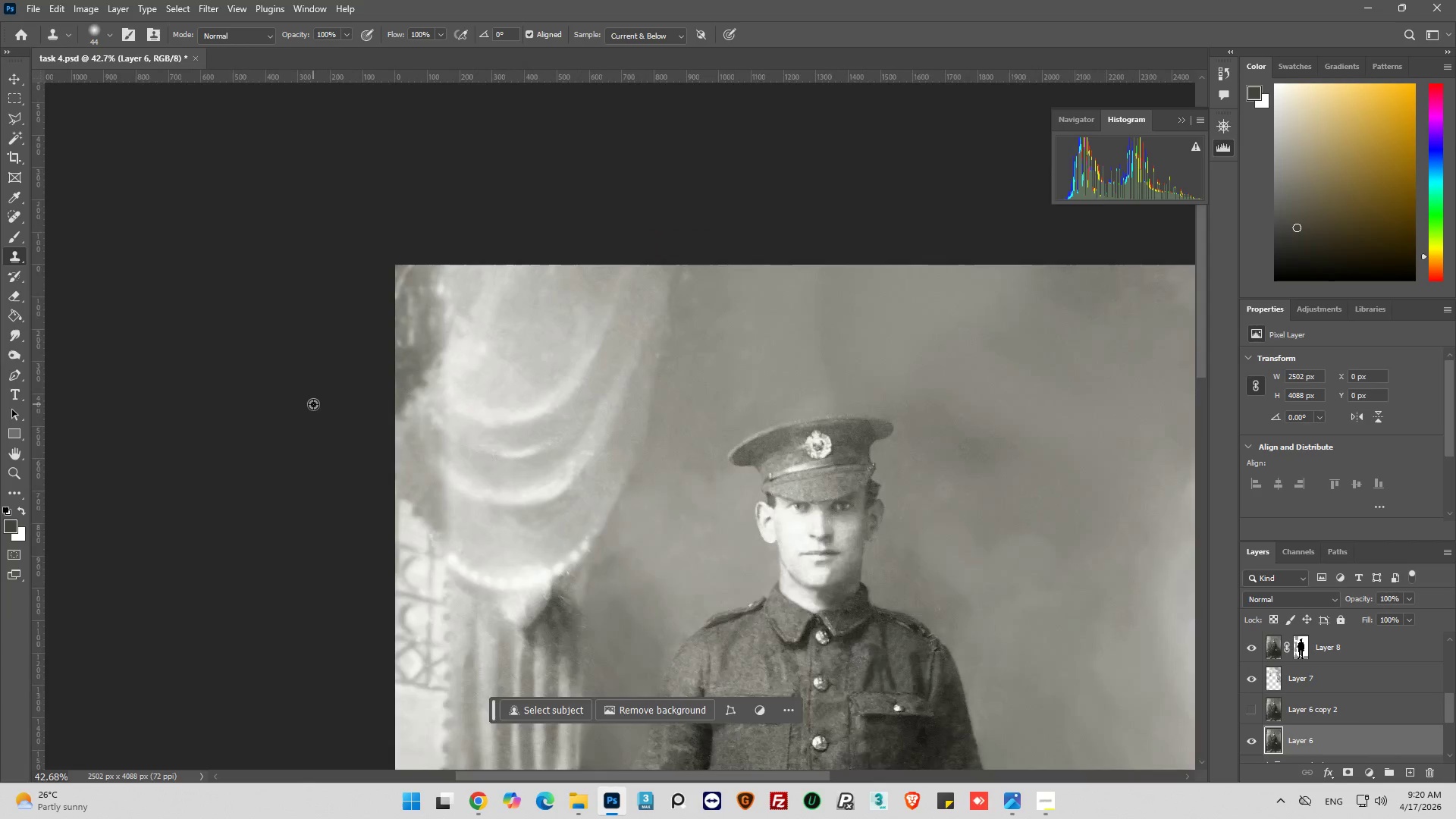 
hold_key(key=AltLeft, duration=0.38)
 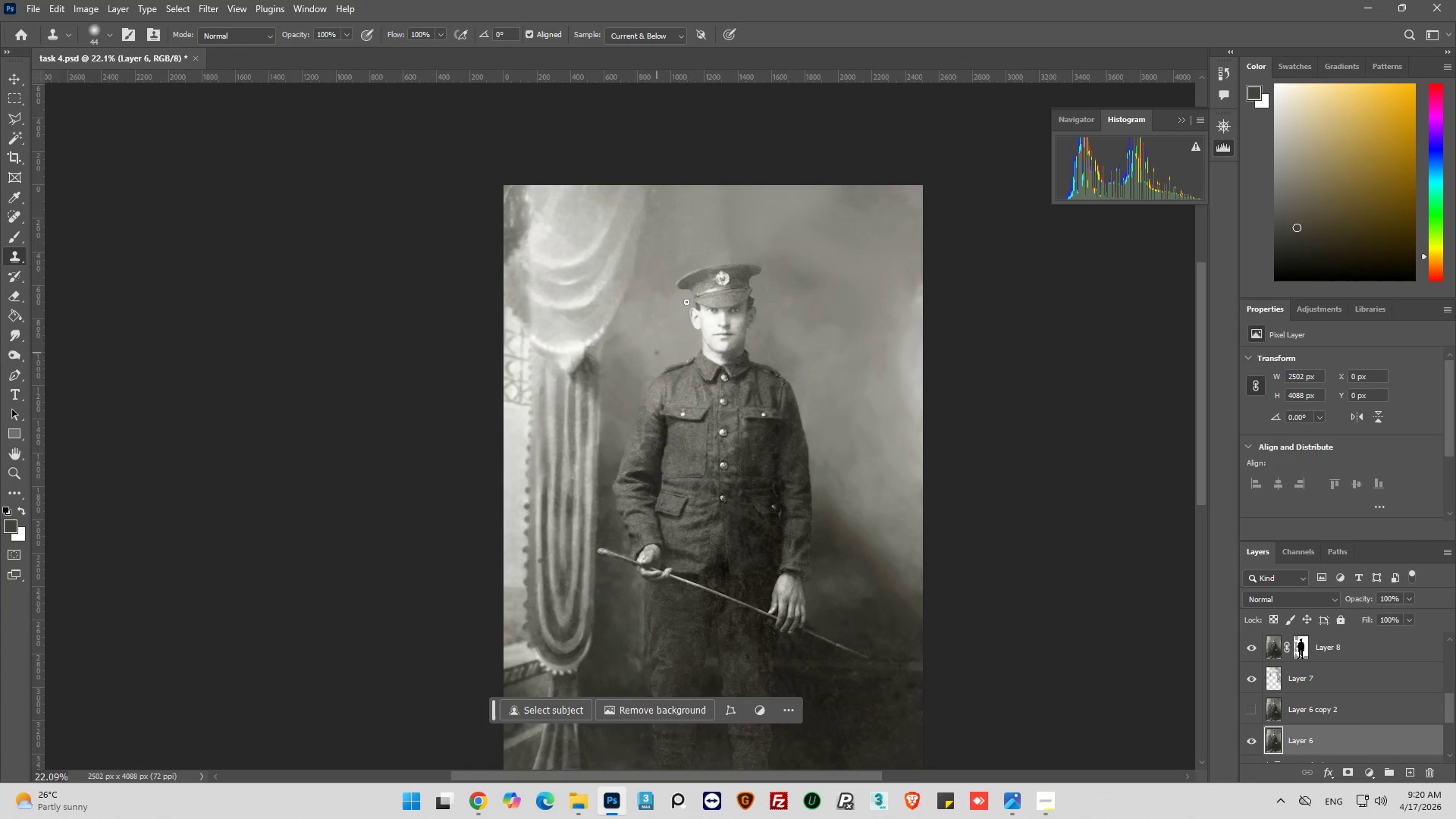 
key(Alt+AltLeft)
 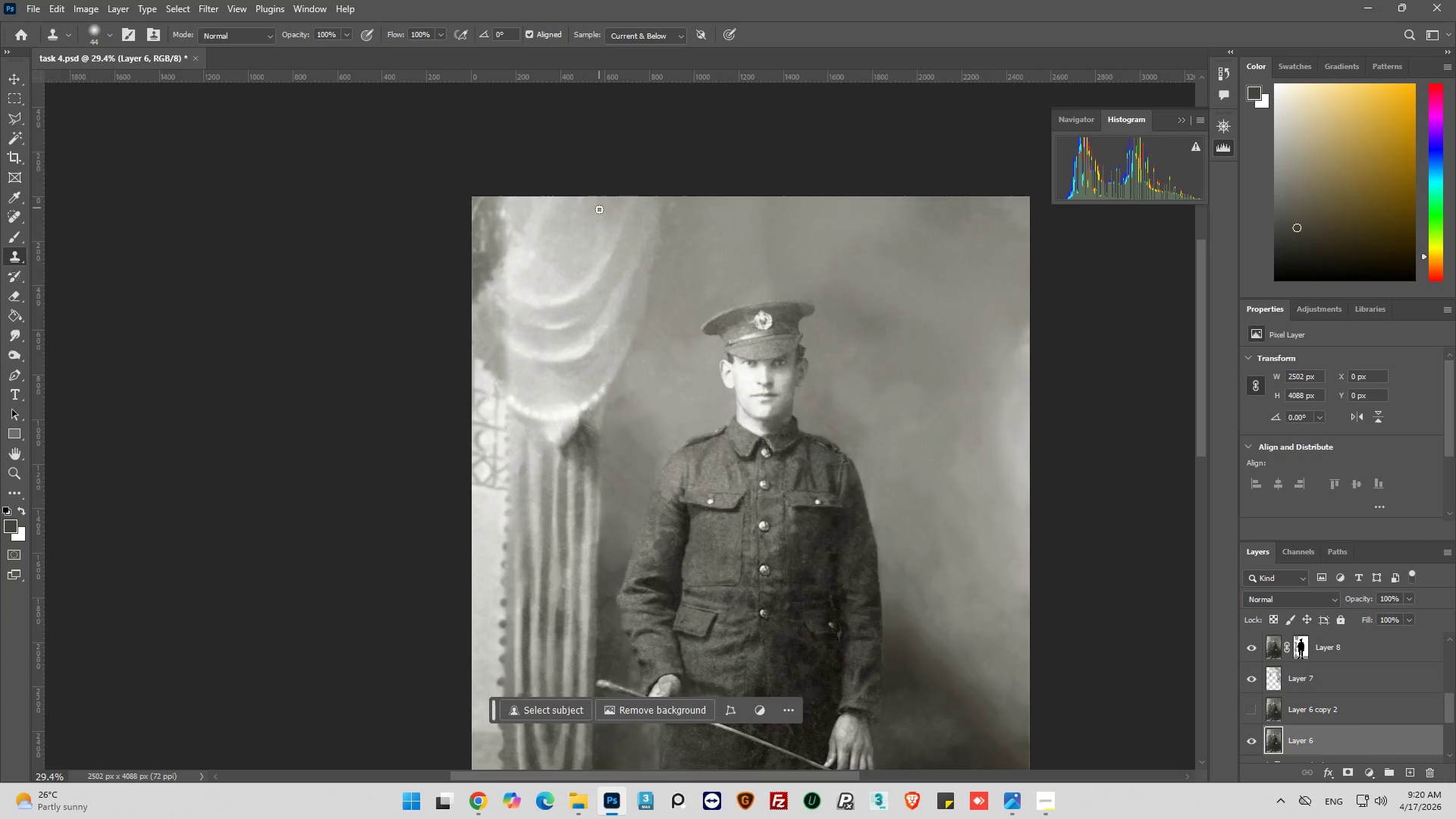 
key(Alt+AltLeft)
 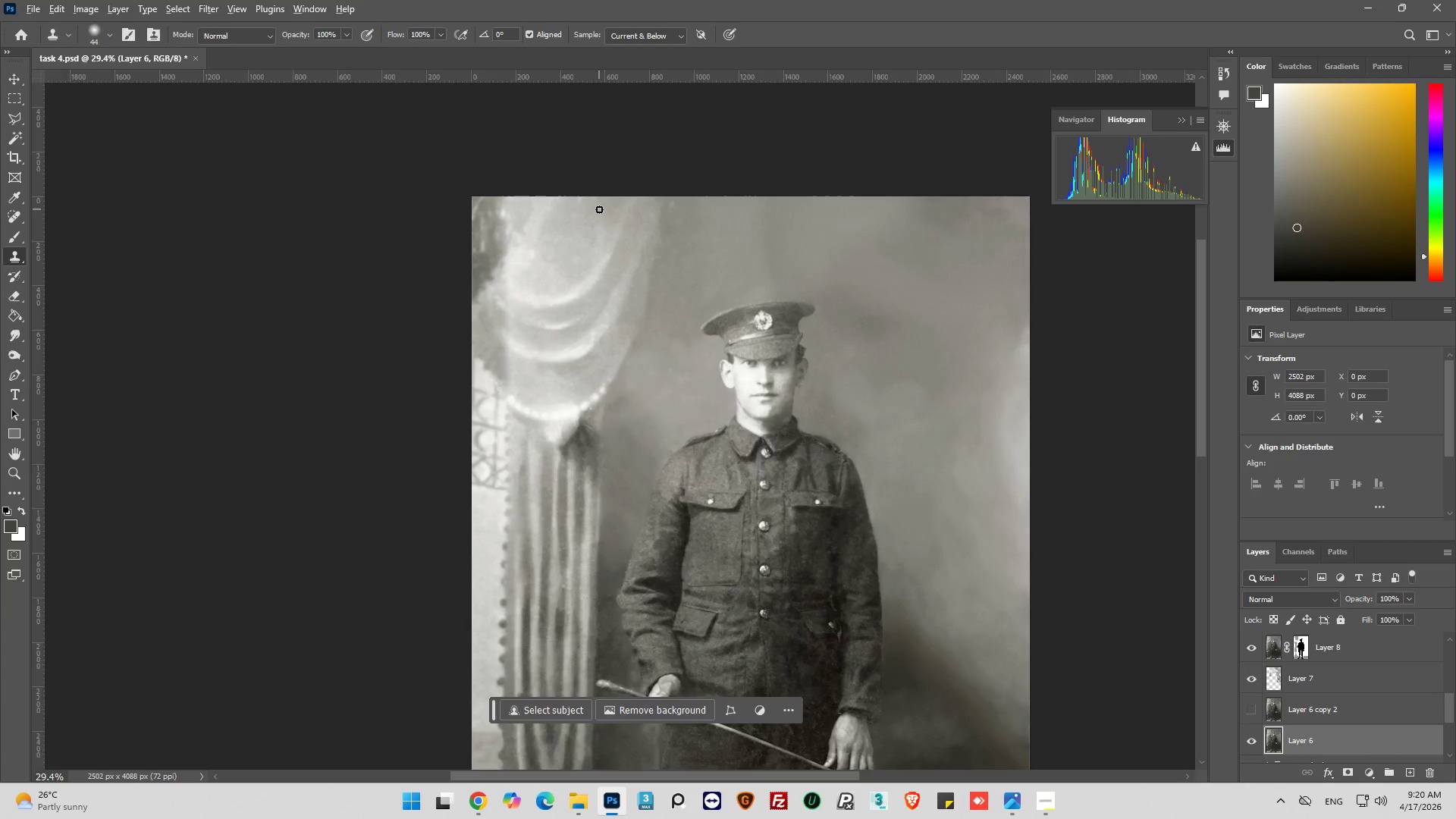 
scroll: coordinate [601, 198], scroll_direction: down, amount: 40.0
 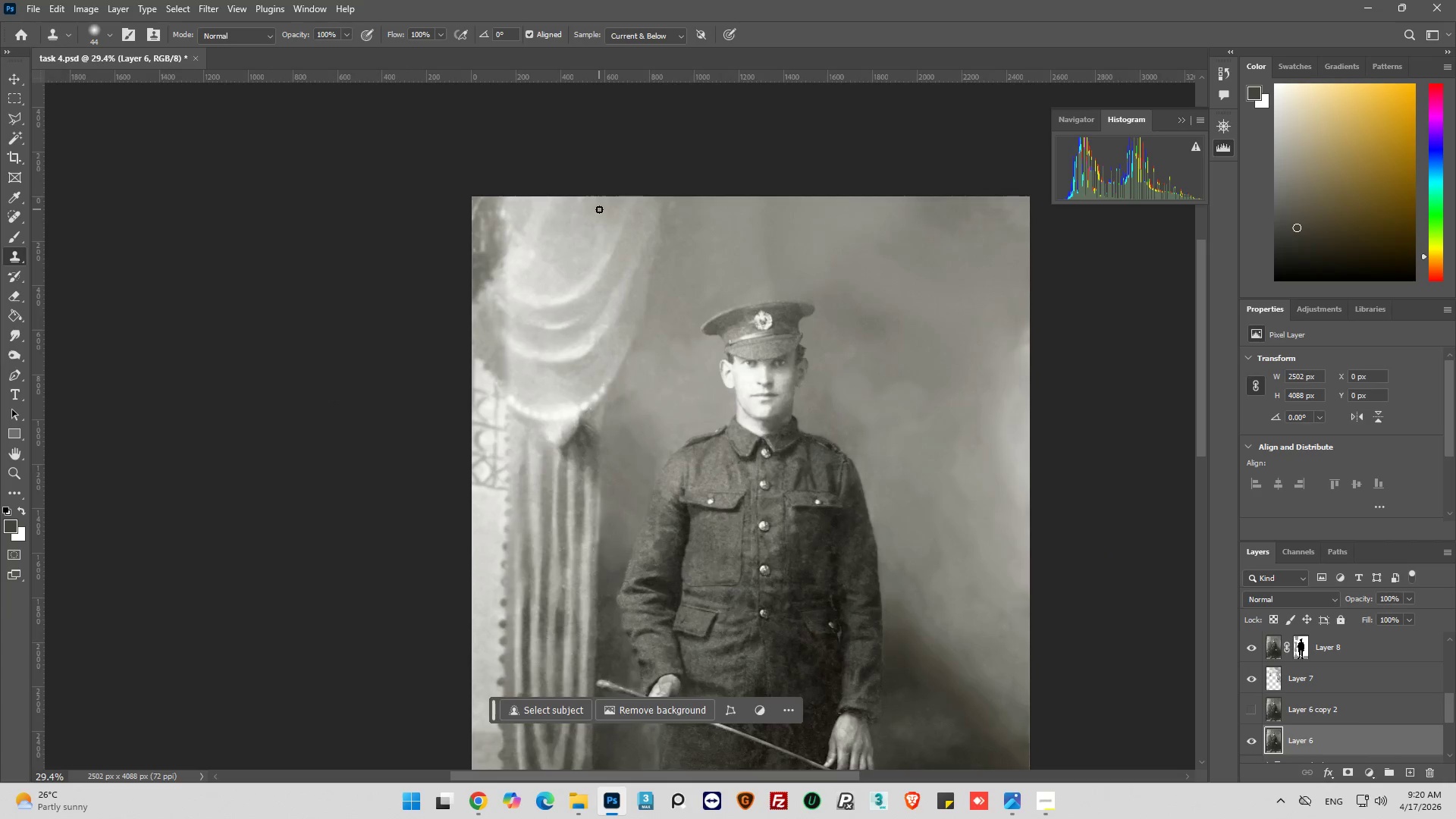 
scroll: coordinate [599, 209], scroll_direction: up, amount: 2.0
 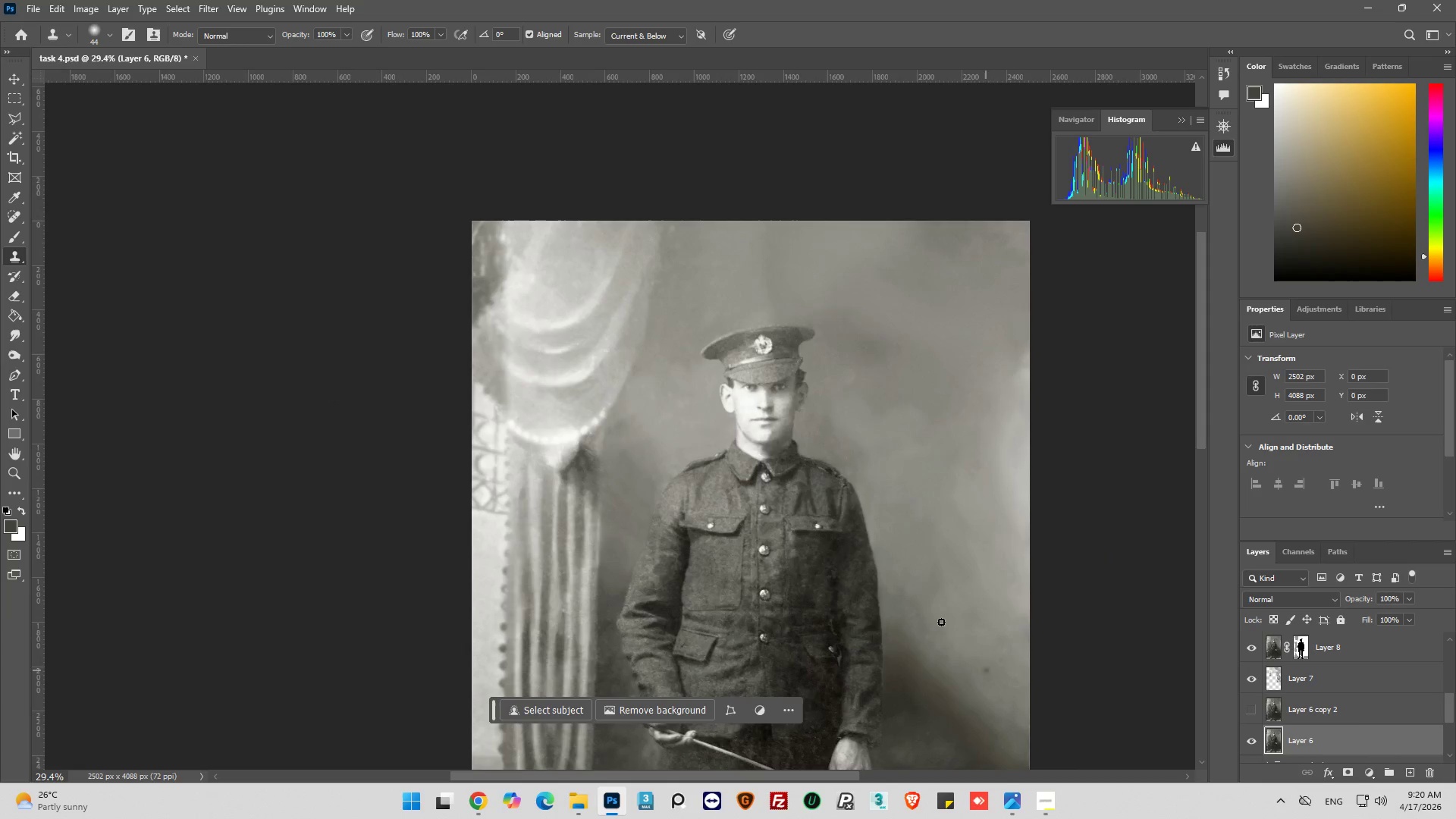 
hold_key(key=AltLeft, duration=0.41)
 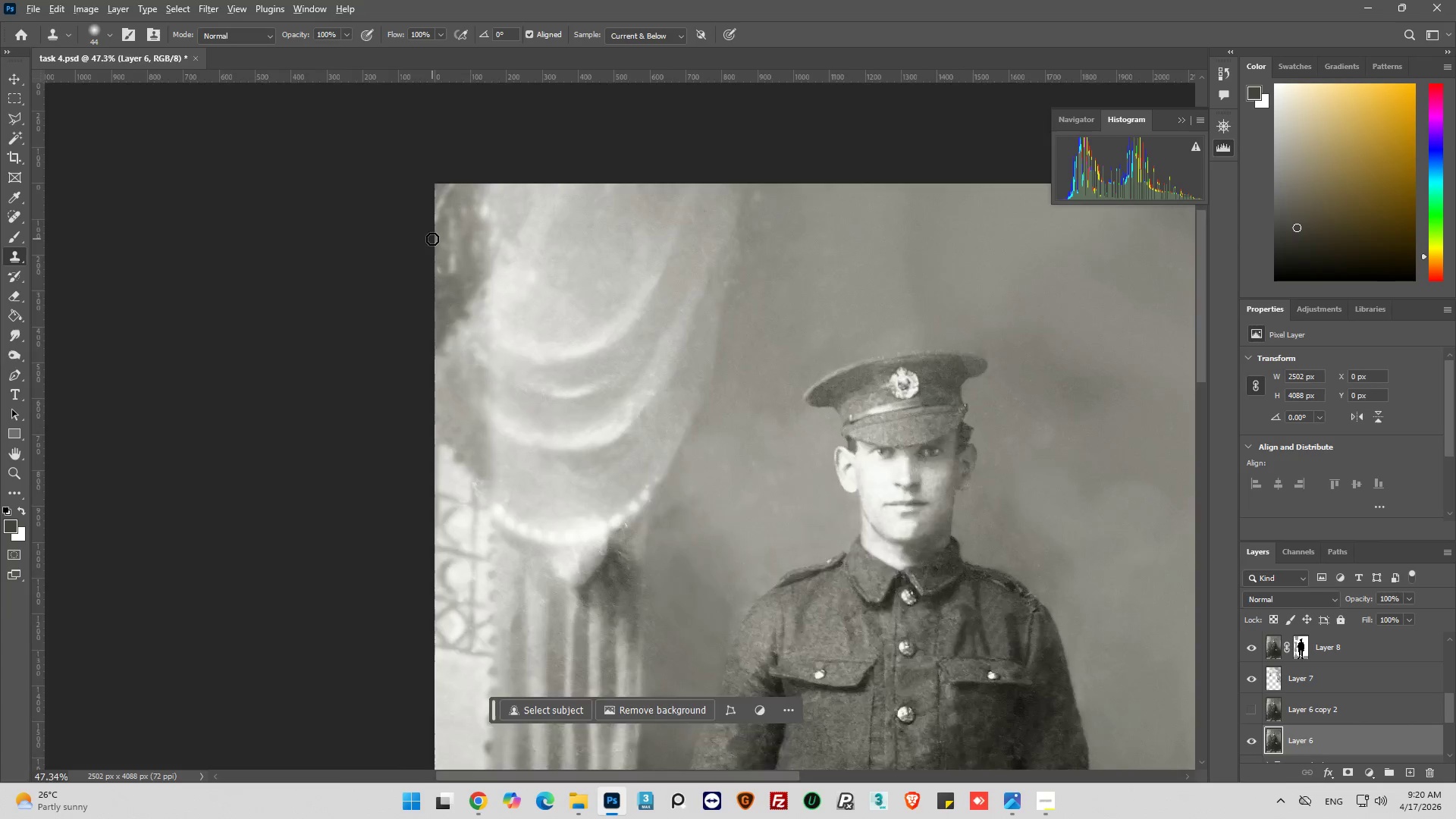 
key(Alt+AltLeft)
 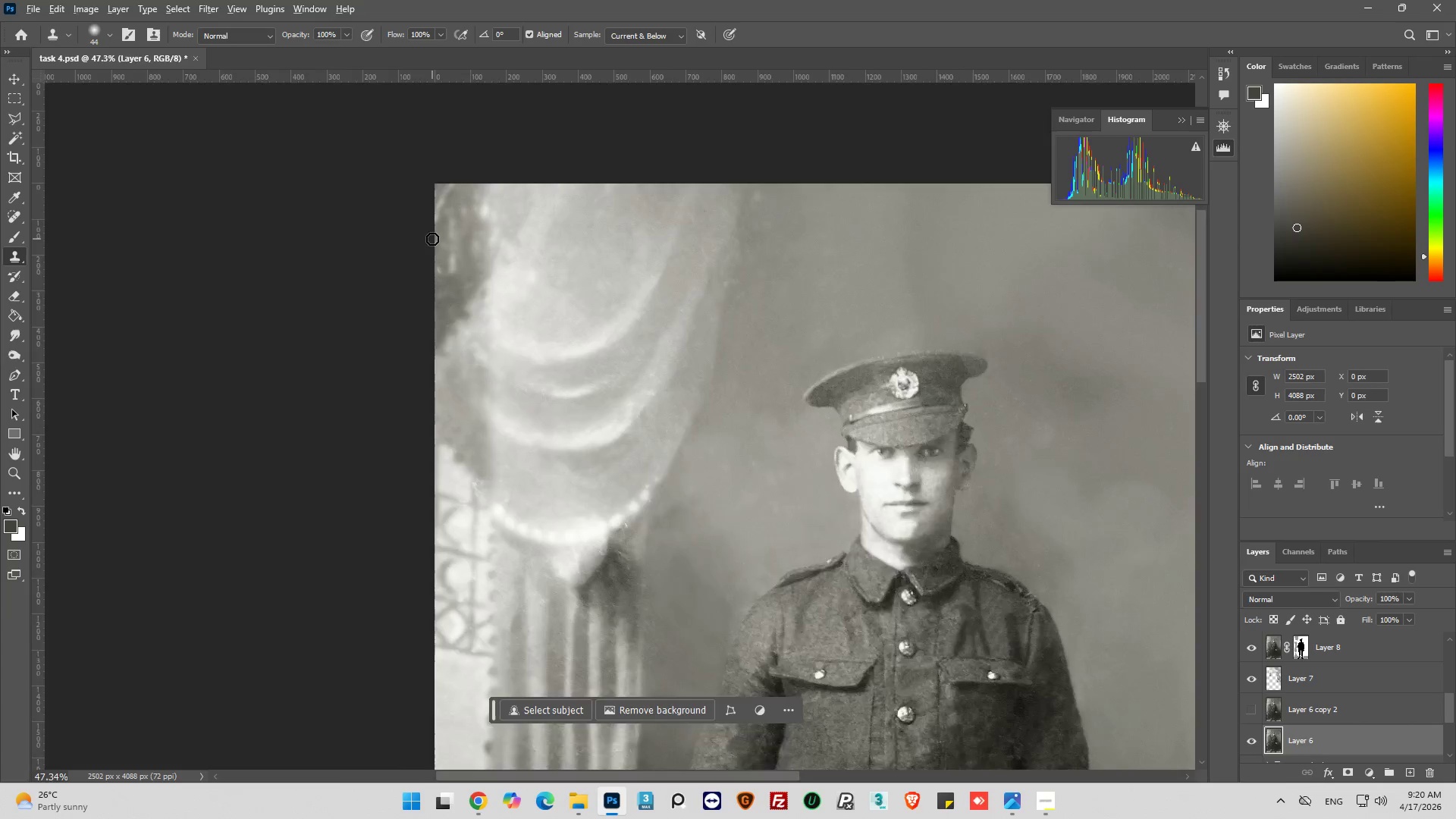 
scroll: coordinate [532, 318], scroll_direction: up, amount: 5.0
 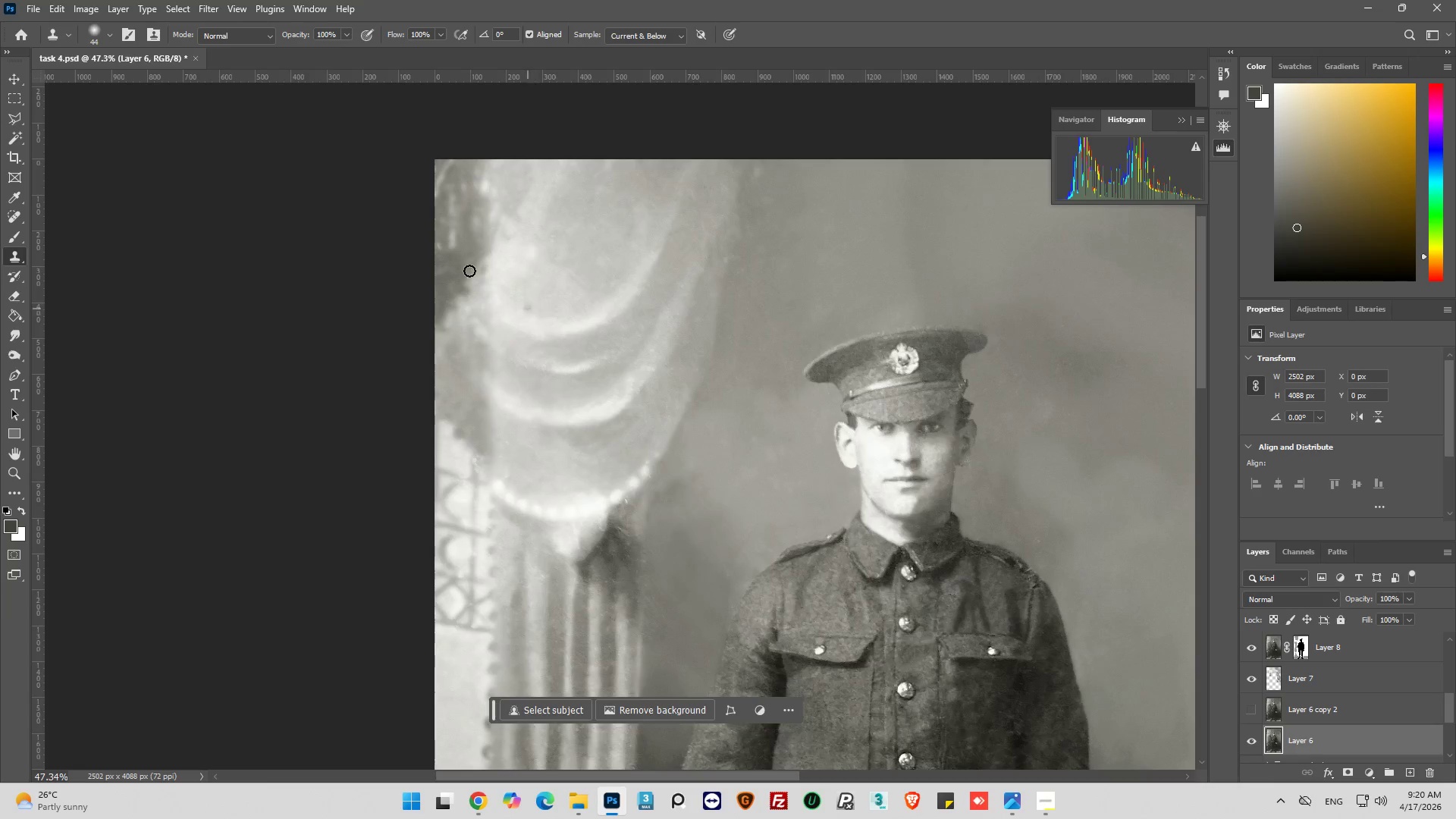 
key(Alt+AltLeft)
 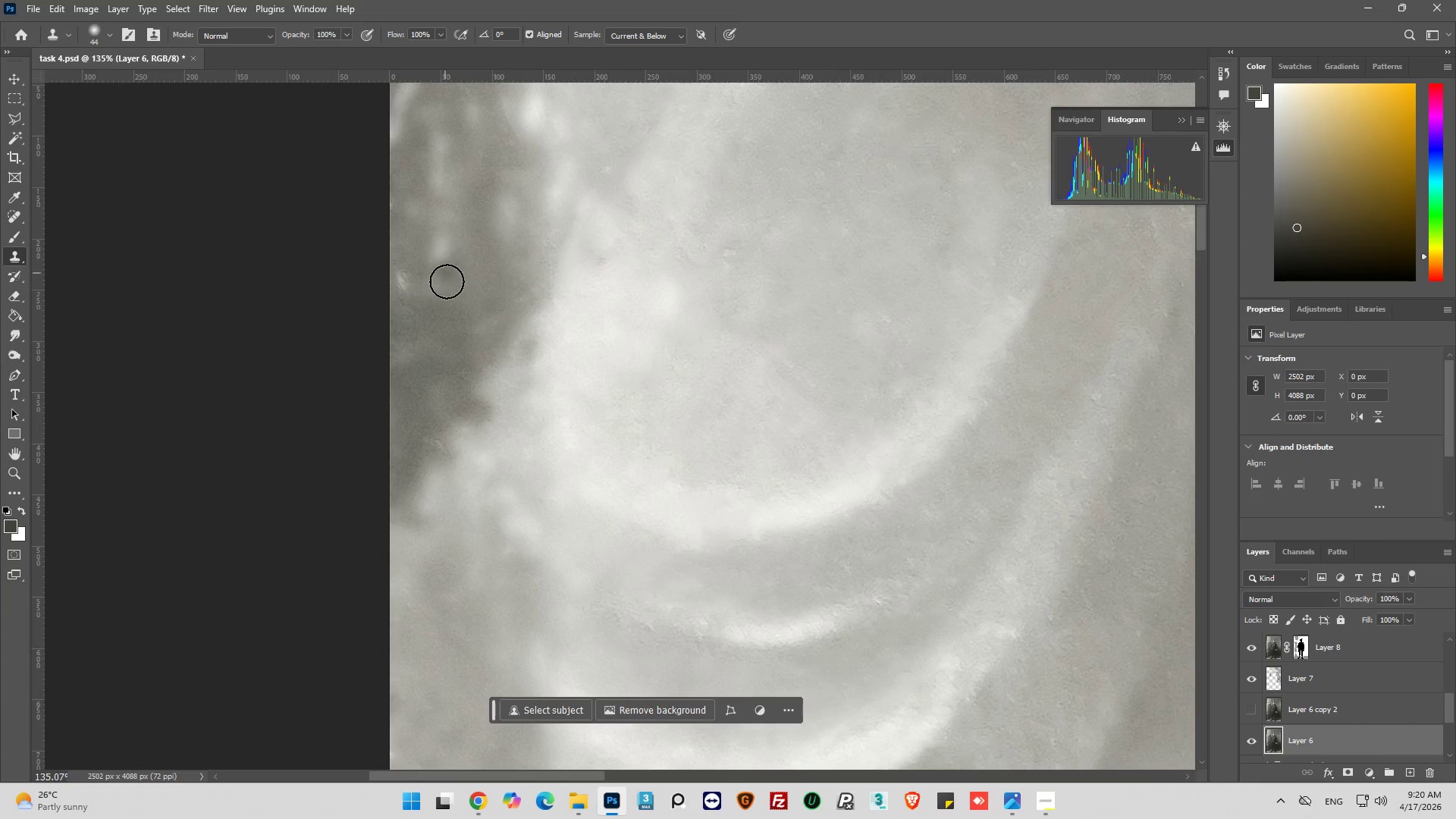 
hold_key(key=AltLeft, duration=1.2)
 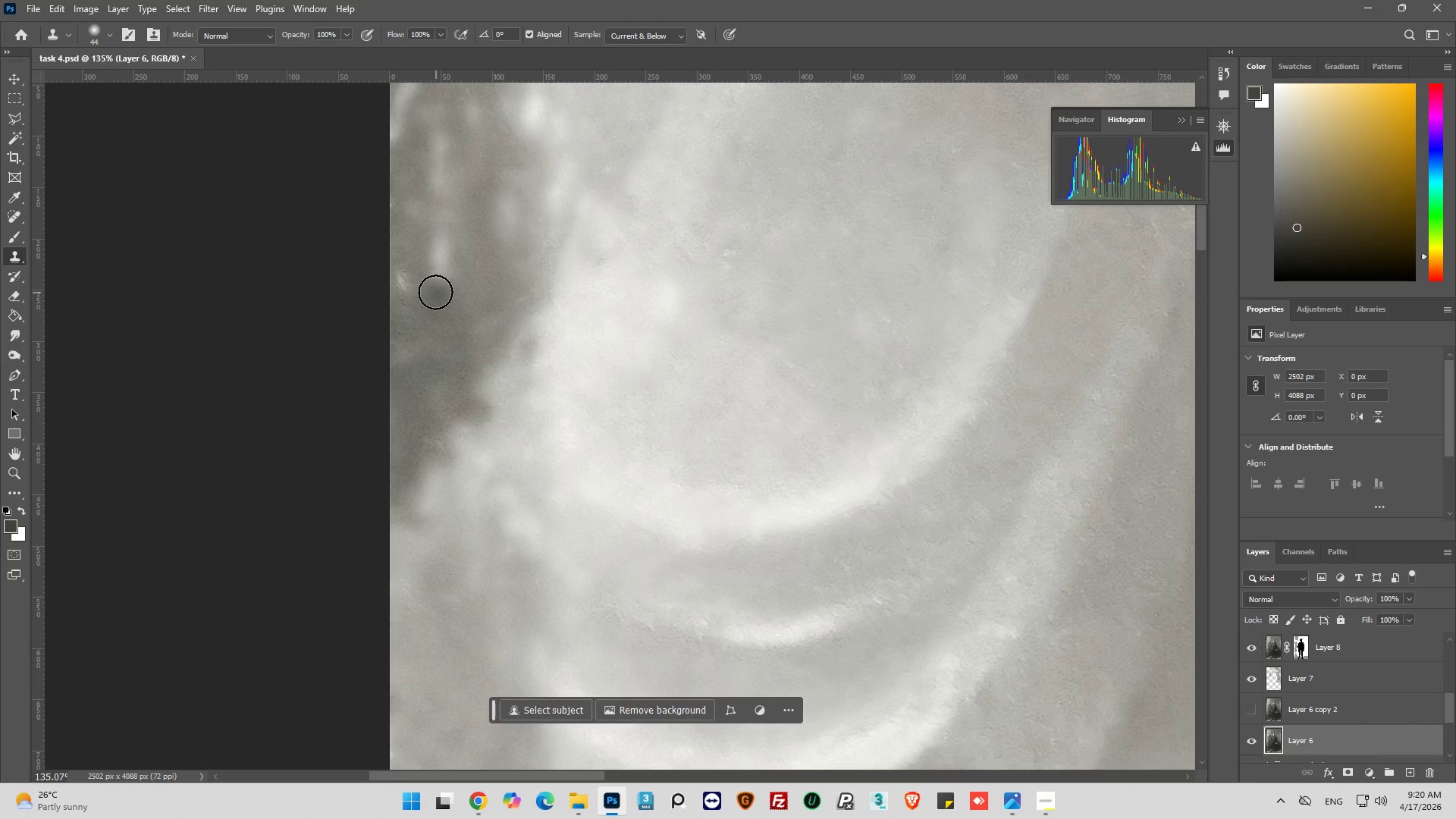 
scroll: coordinate [434, 236], scroll_direction: up, amount: 13.0
 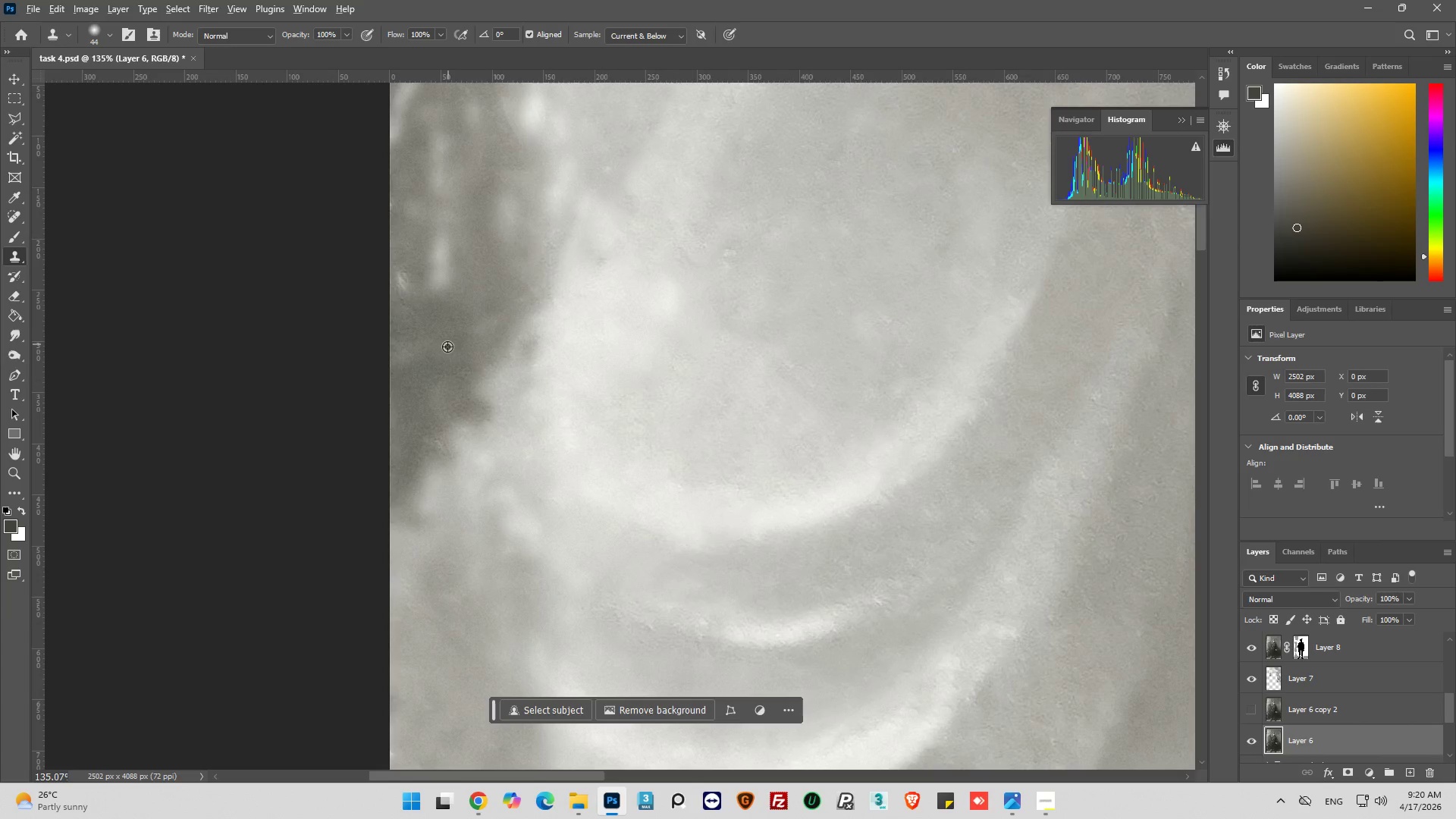 
left_click([446, 347])
 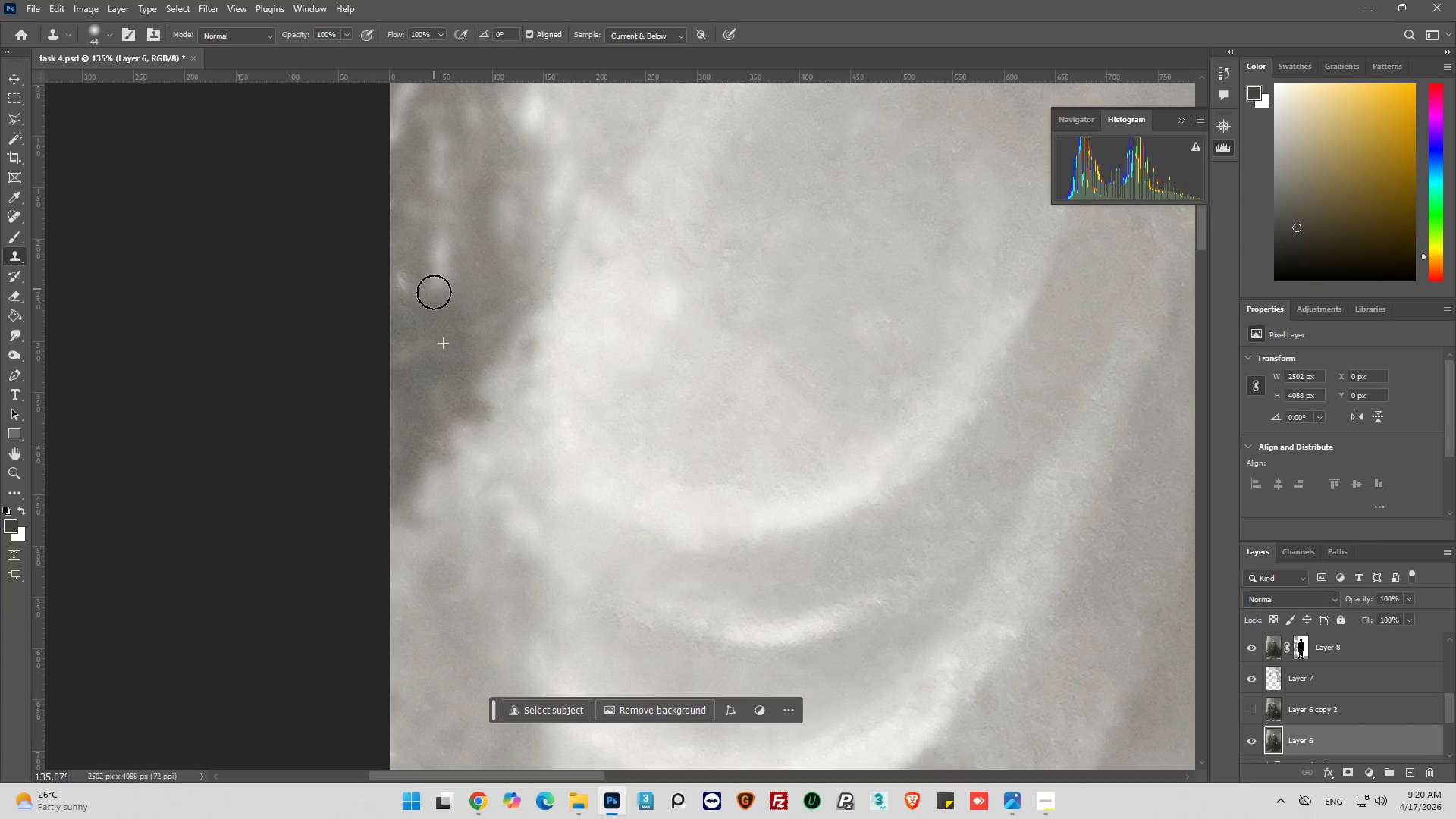 
hold_key(key=AltLeft, duration=0.8)
left_click([612, 401])
 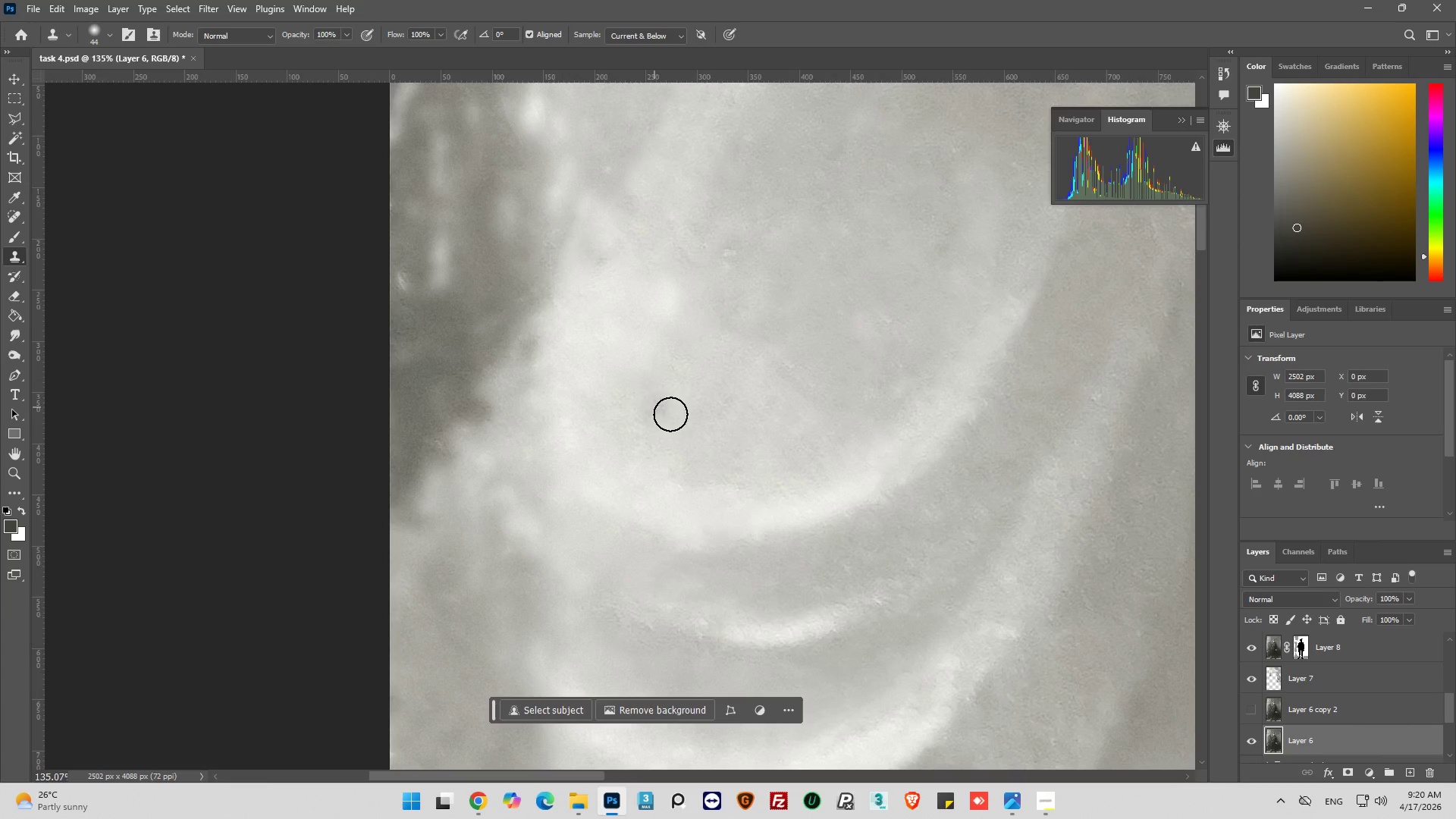 
left_click_drag(start_coordinate=[673, 416], to_coordinate=[952, 532])
 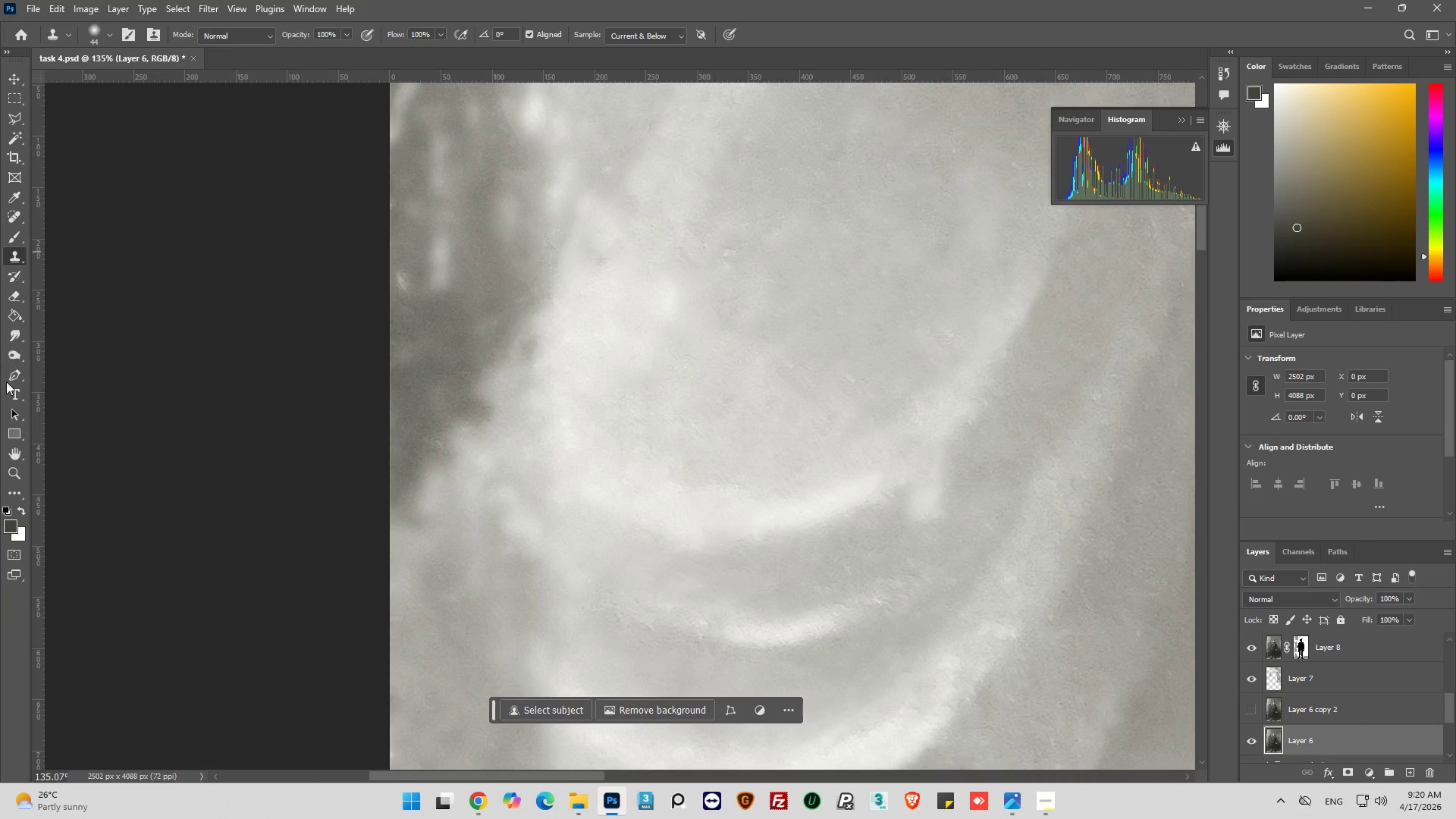 
left_click([20, 510])
 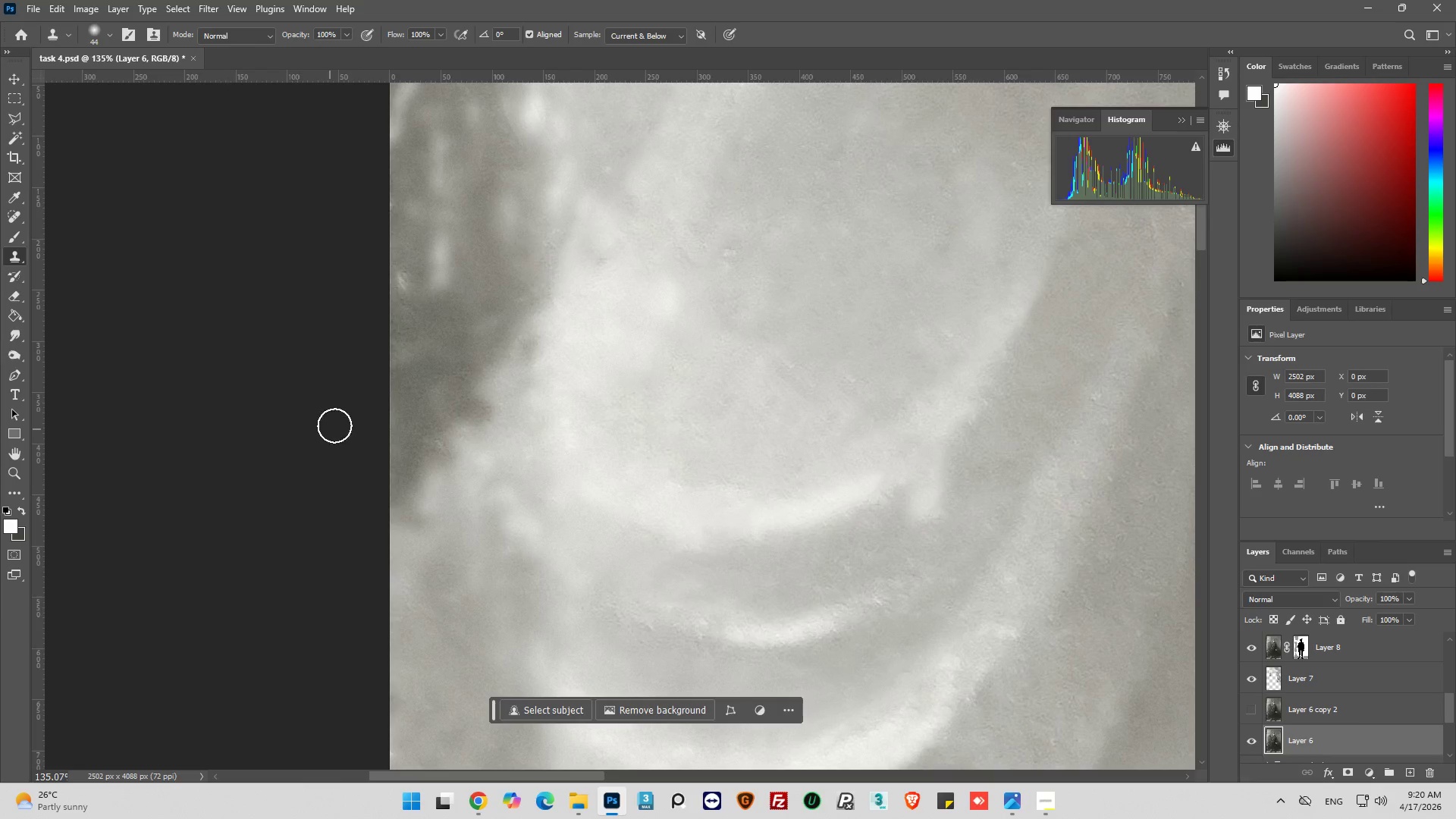 
hold_key(key=AltLeft, duration=0.47)
left_click([435, 366])
 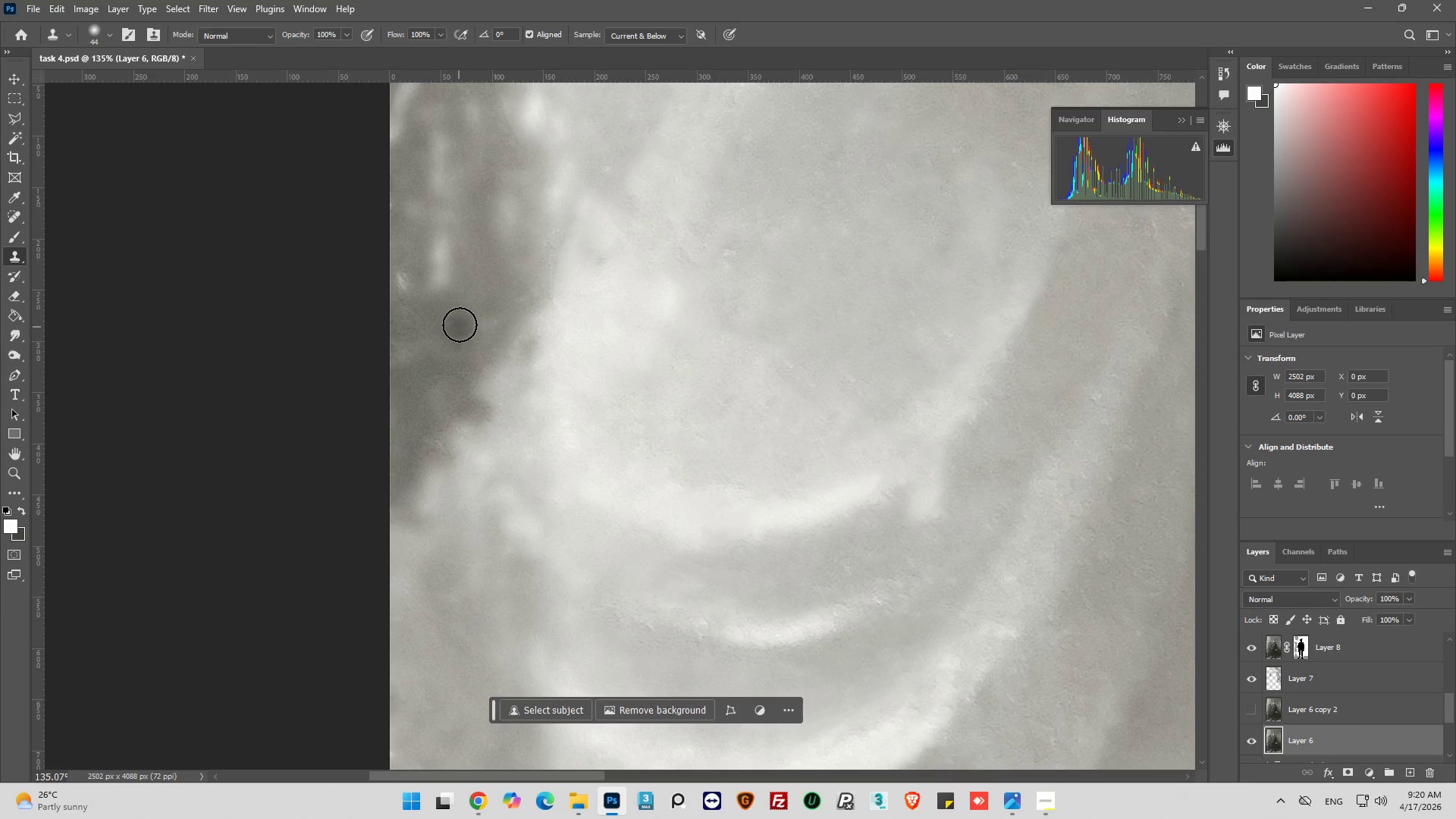 
left_click_drag(start_coordinate=[460, 324], to_coordinate=[490, 334])
 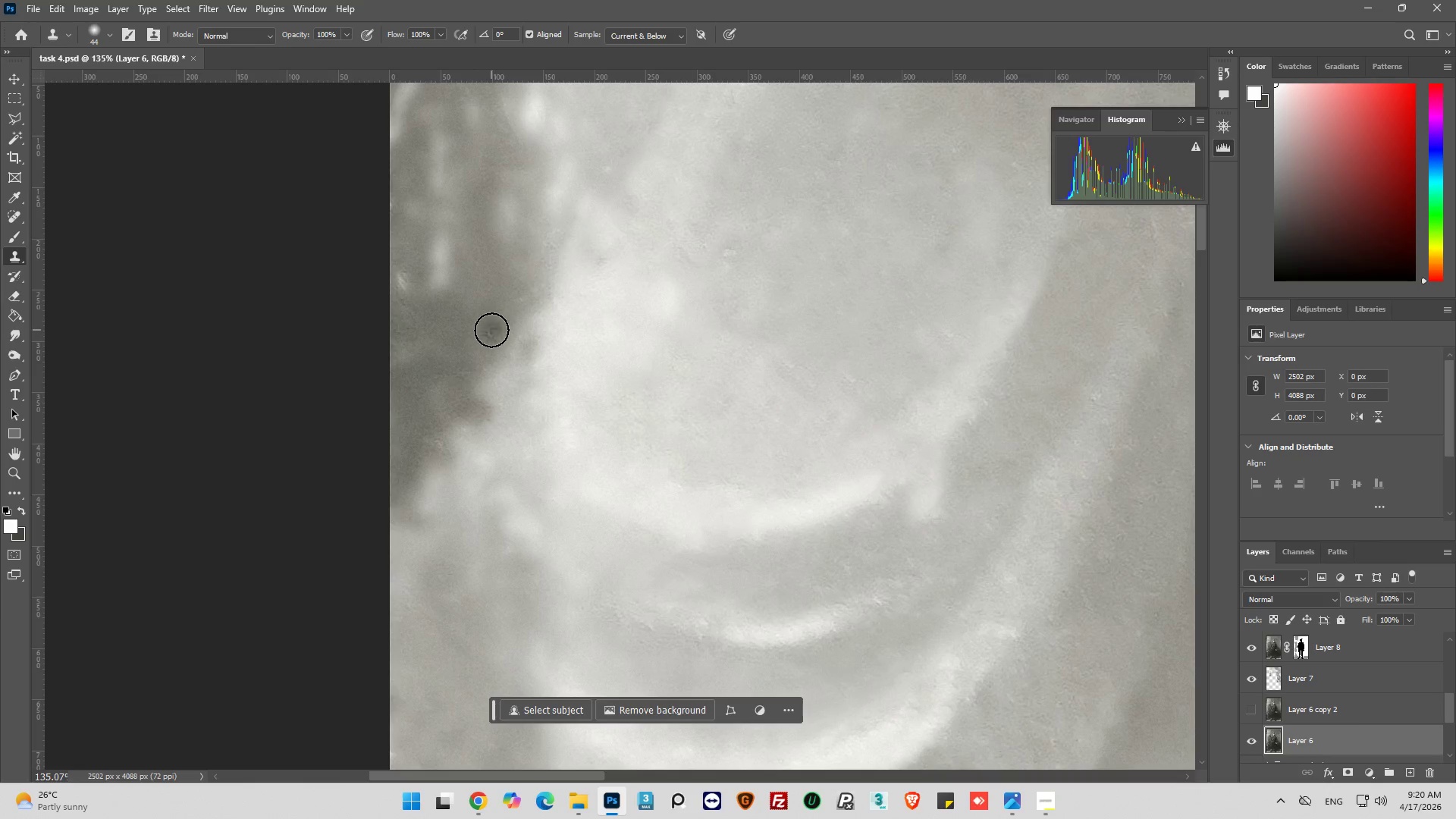 
left_click([491, 330])
 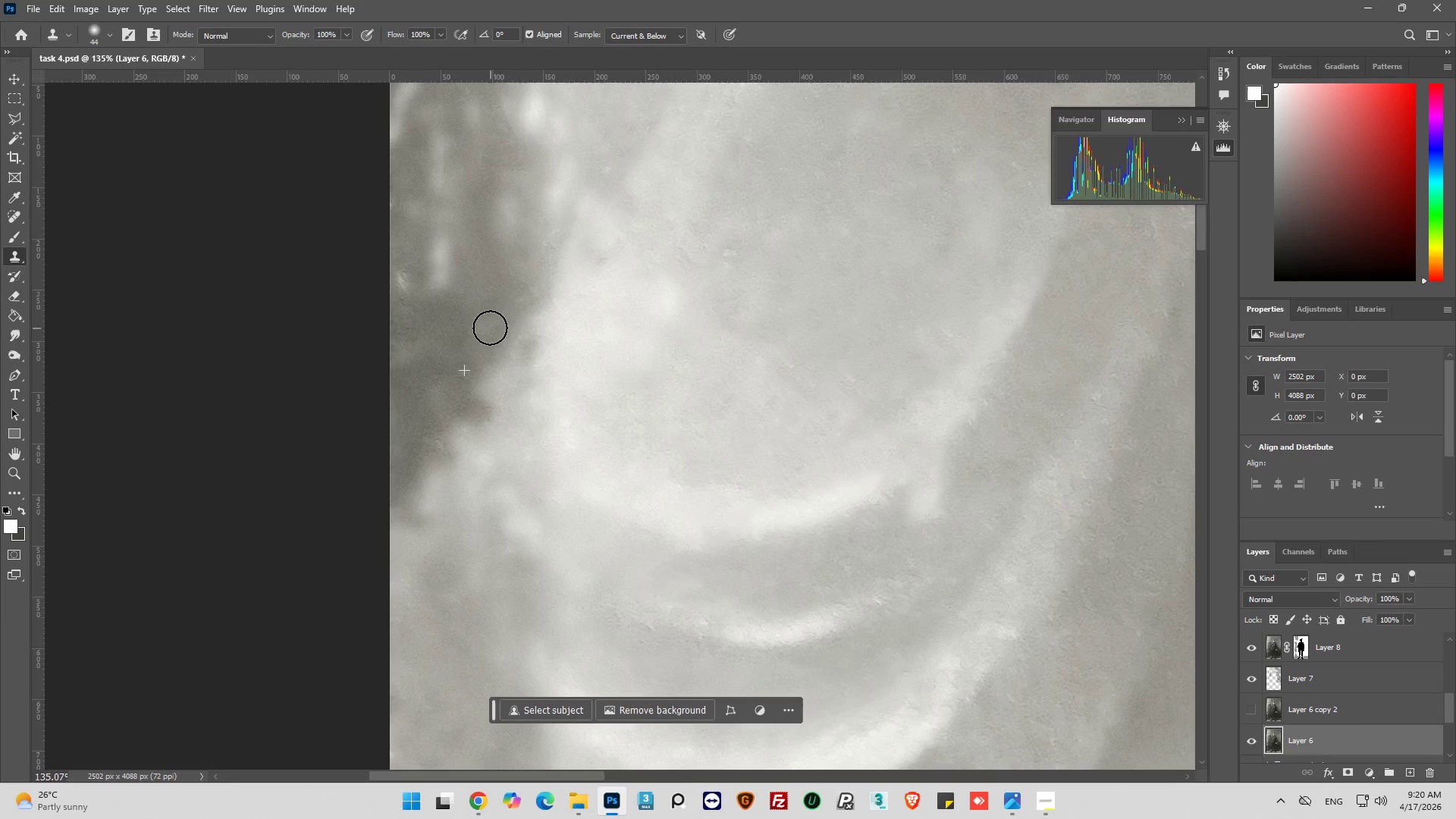 
left_click_drag(start_coordinate=[488, 326], to_coordinate=[456, 341])
 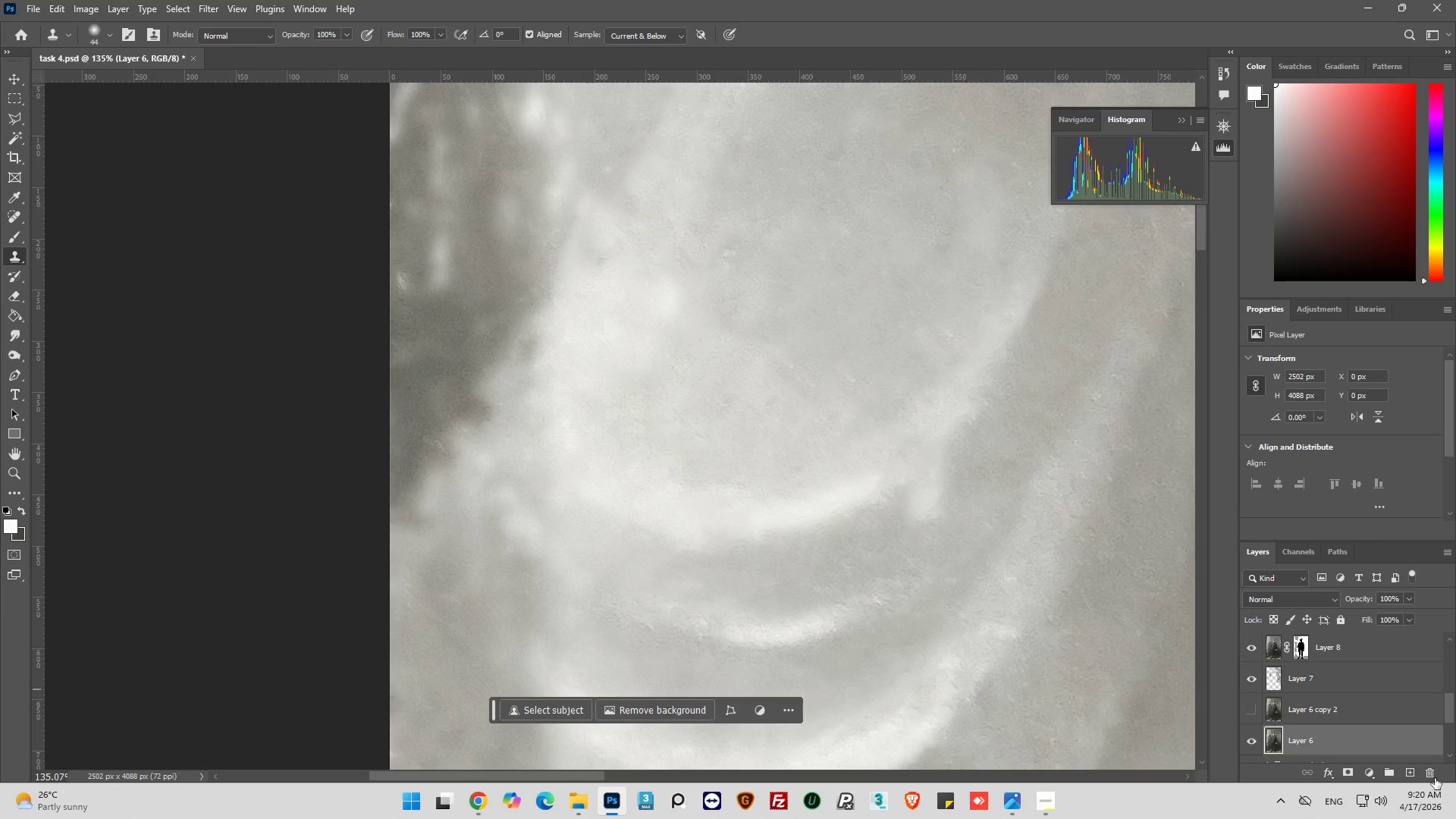 
scroll: coordinate [1310, 704], scroll_direction: up, amount: 1.0
 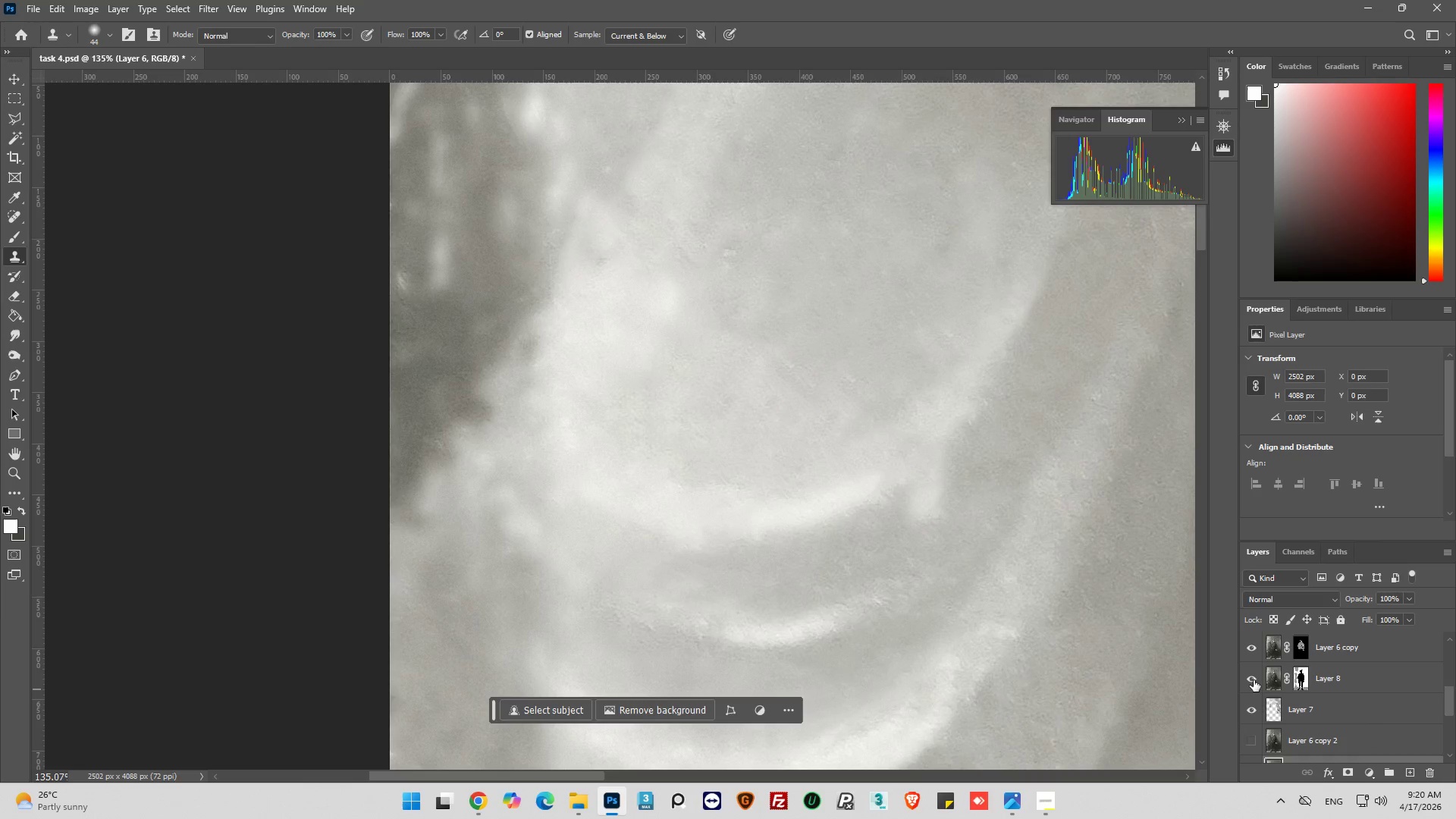 
left_click([1252, 680])
 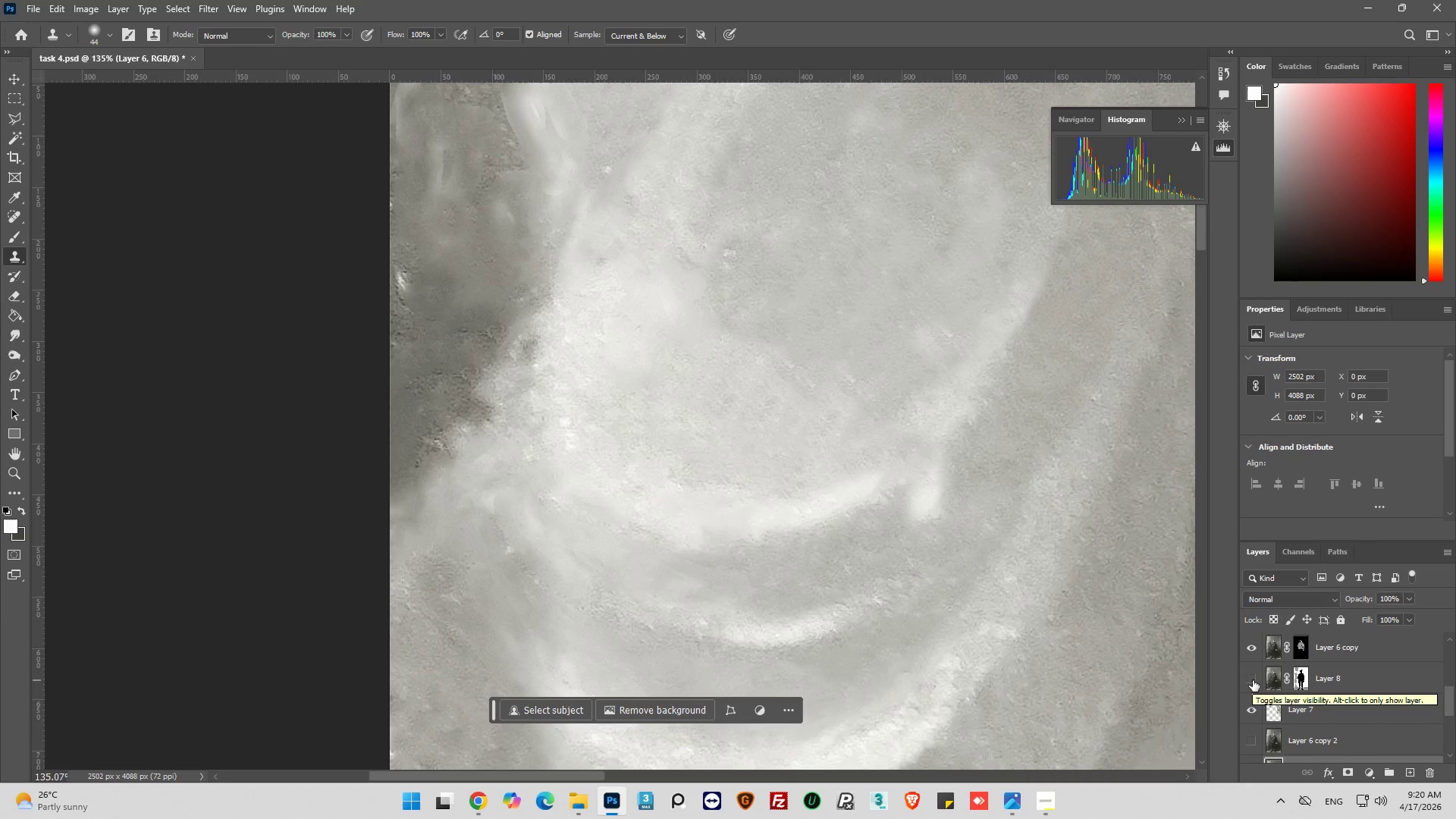 
left_click([1254, 680])
 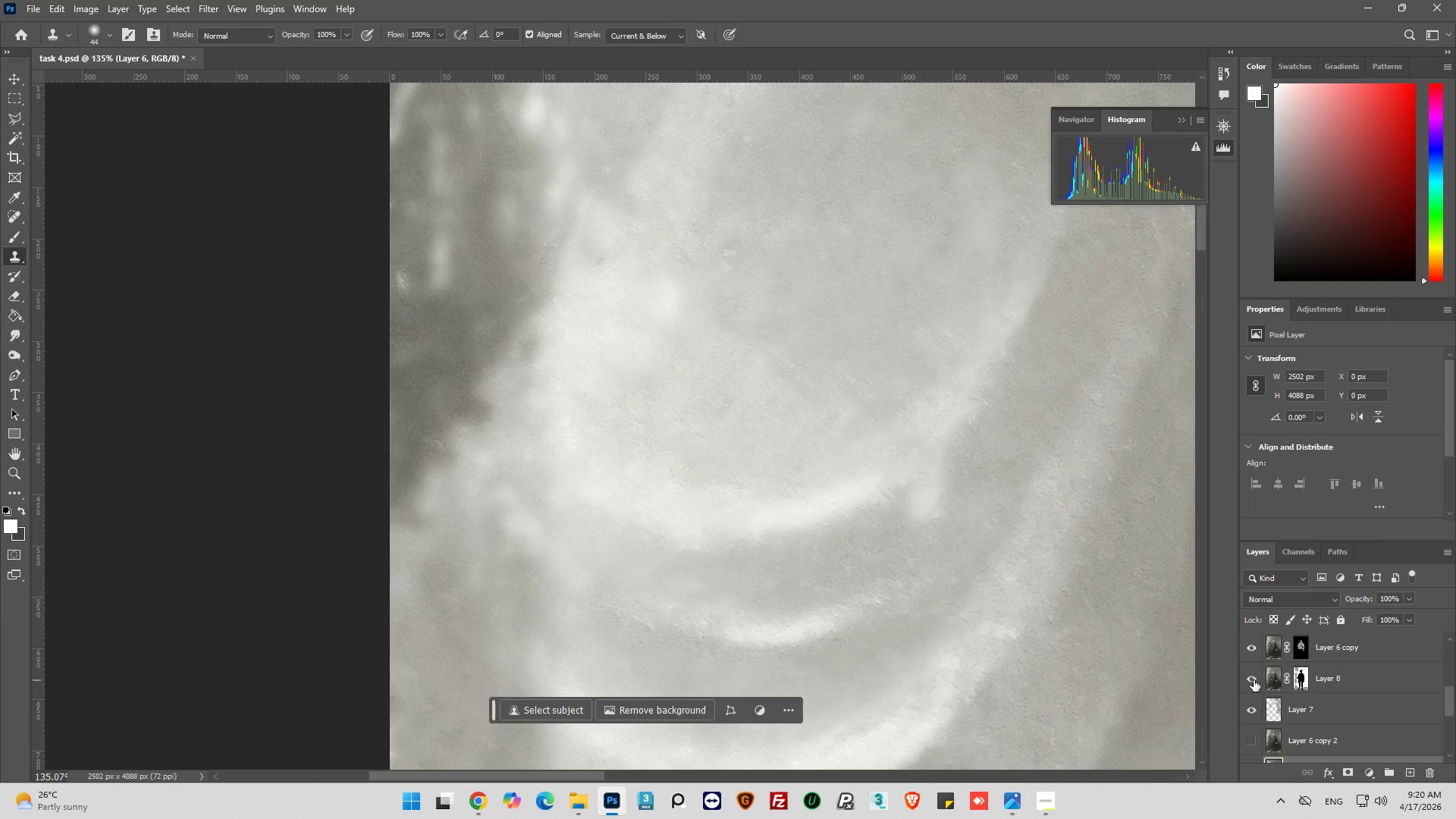 
left_click([1250, 646])
 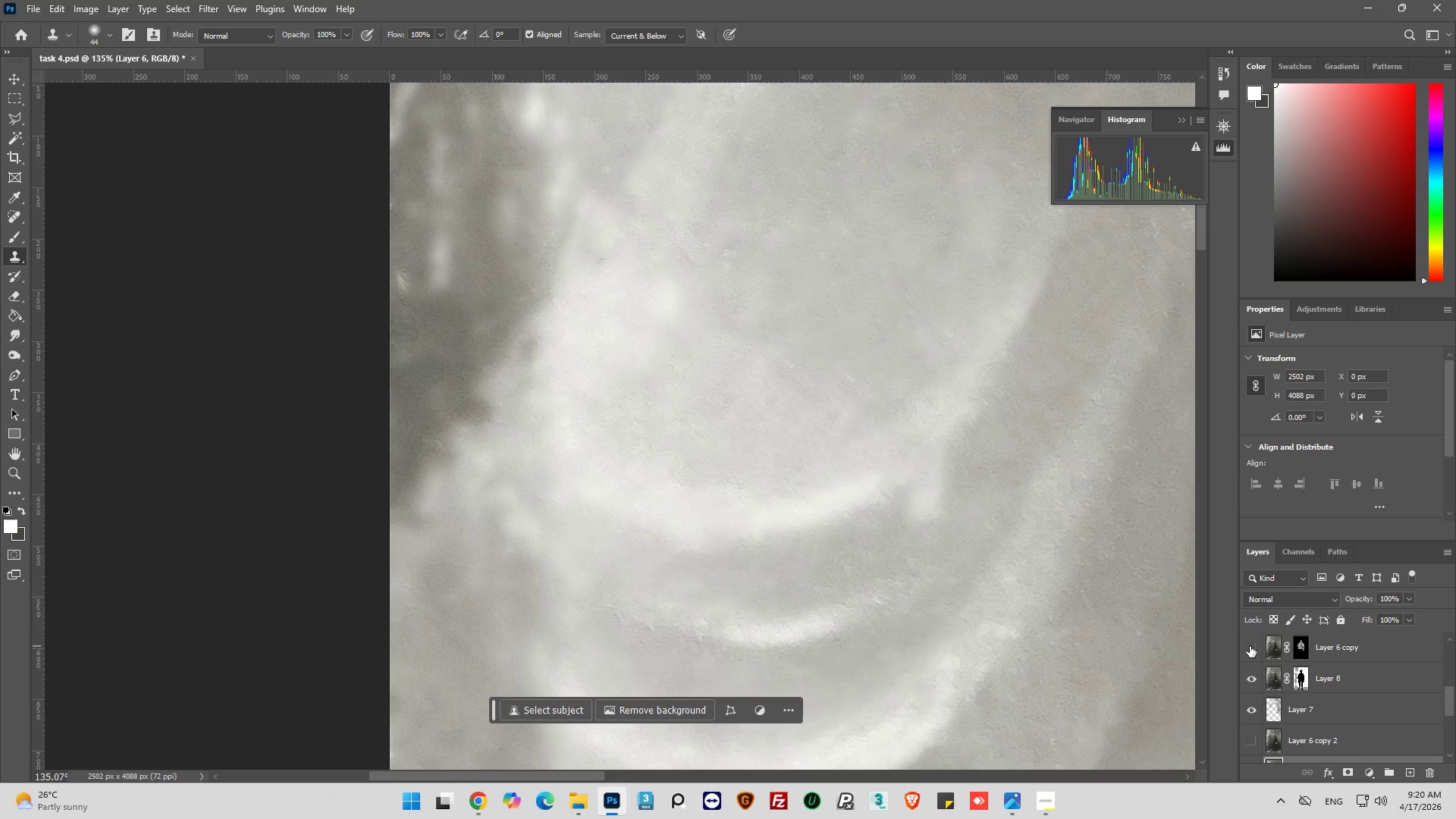 
left_click([1250, 646])
 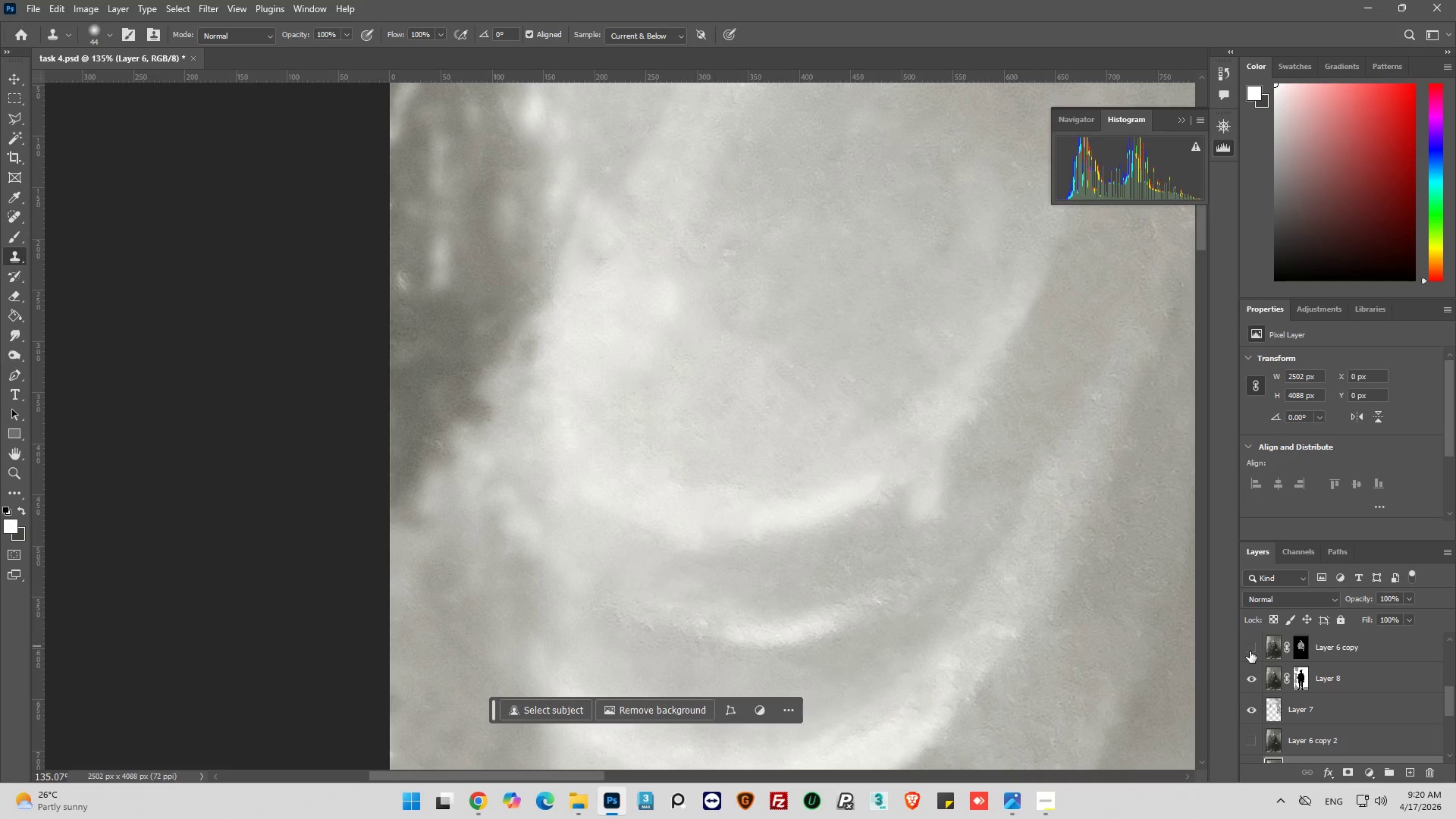 
double_click([1250, 651])
 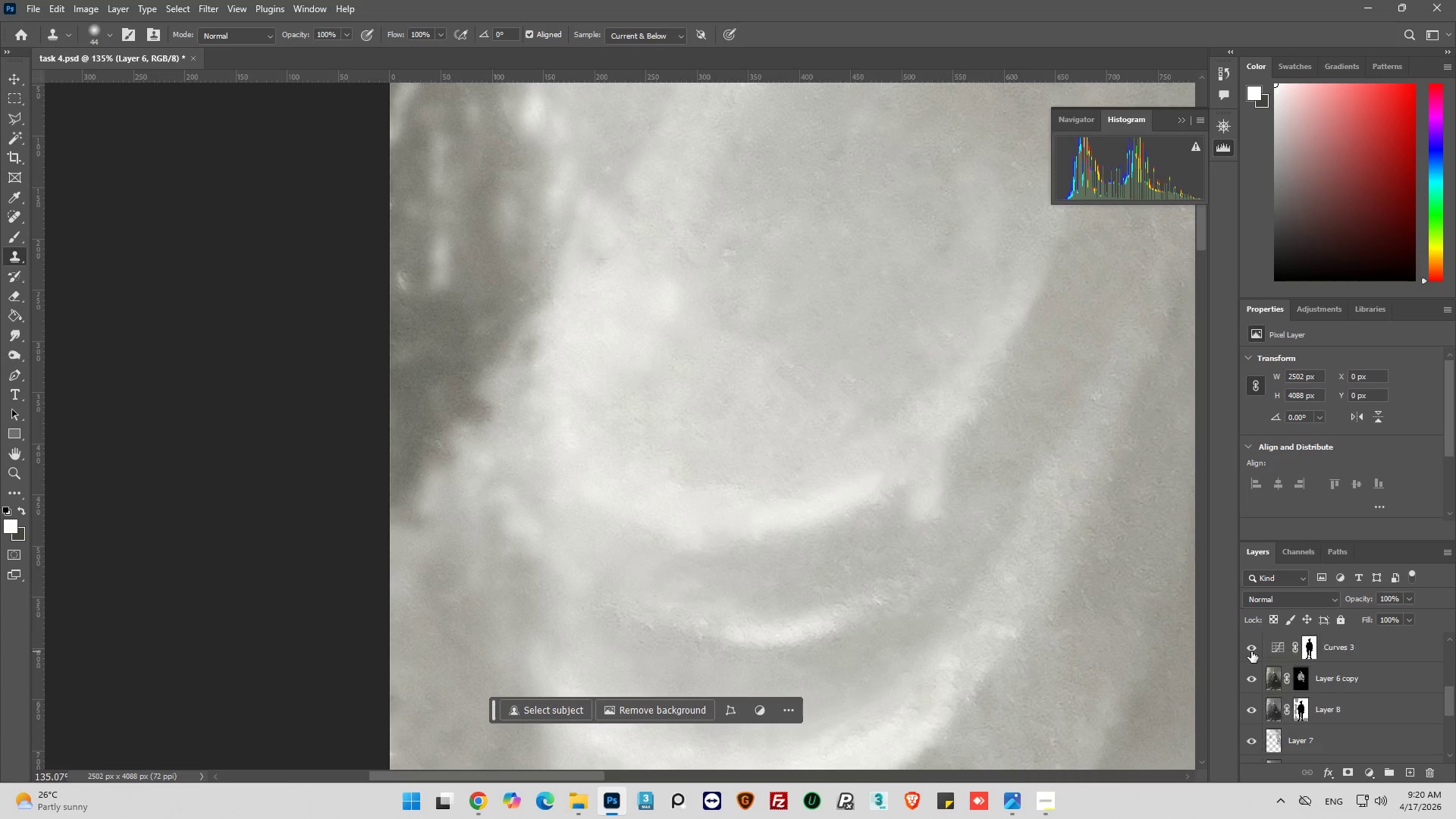 
scroll: coordinate [1251, 651], scroll_direction: up, amount: 6.0
 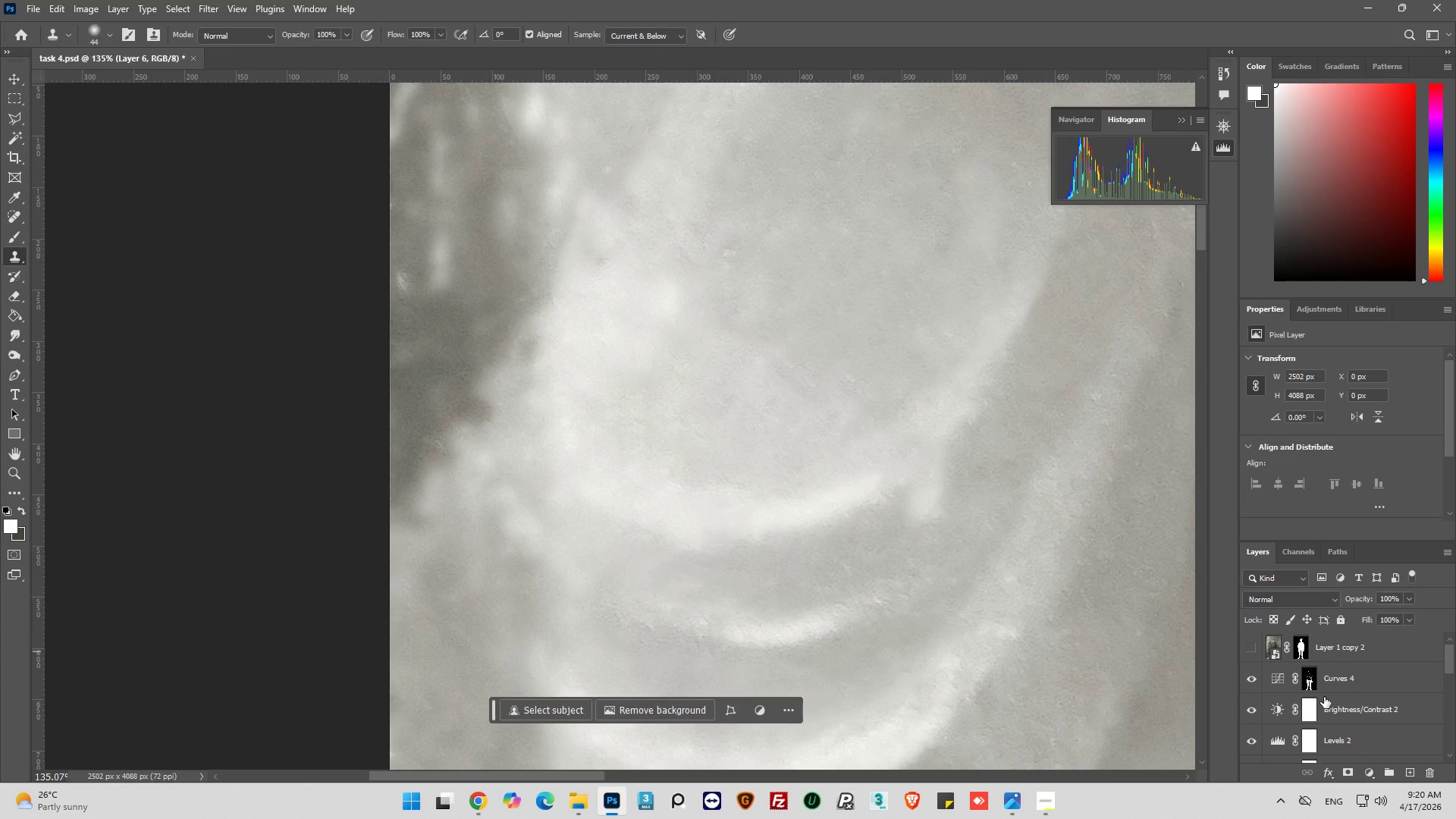 
scroll: coordinate [1324, 697], scroll_direction: down, amount: 6.0
 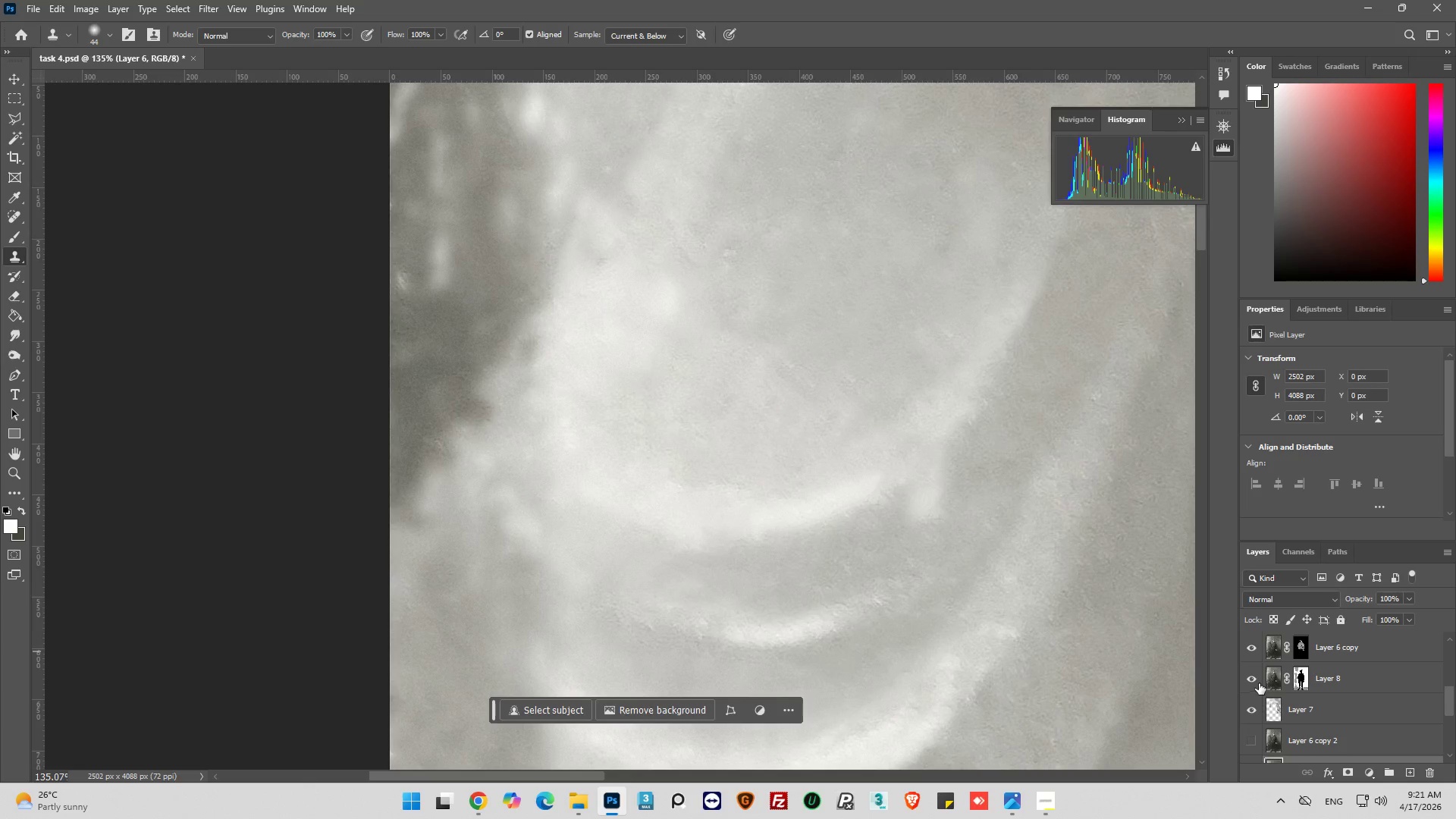 
left_click([1258, 681])
 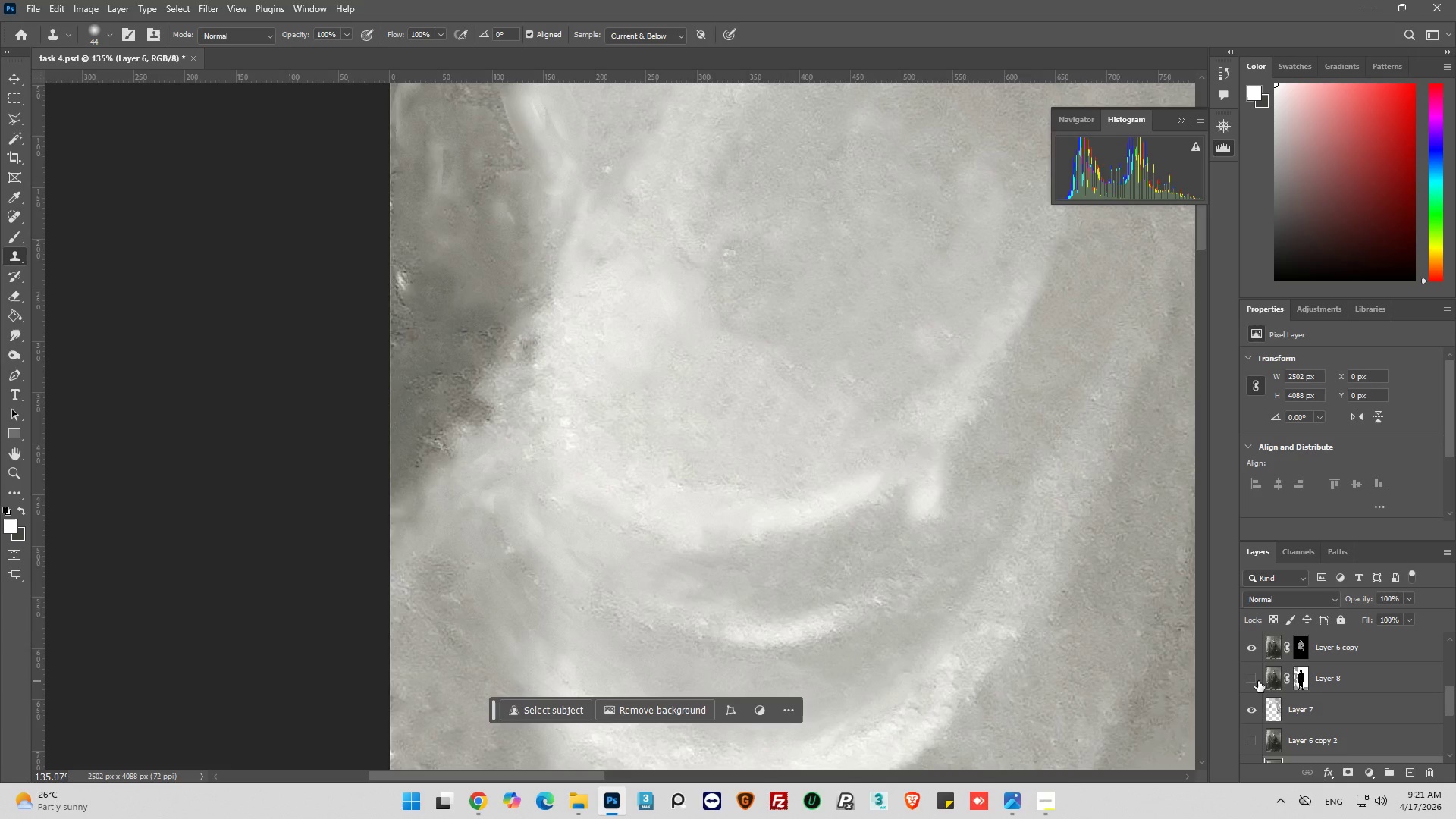 
left_click([1258, 681])
 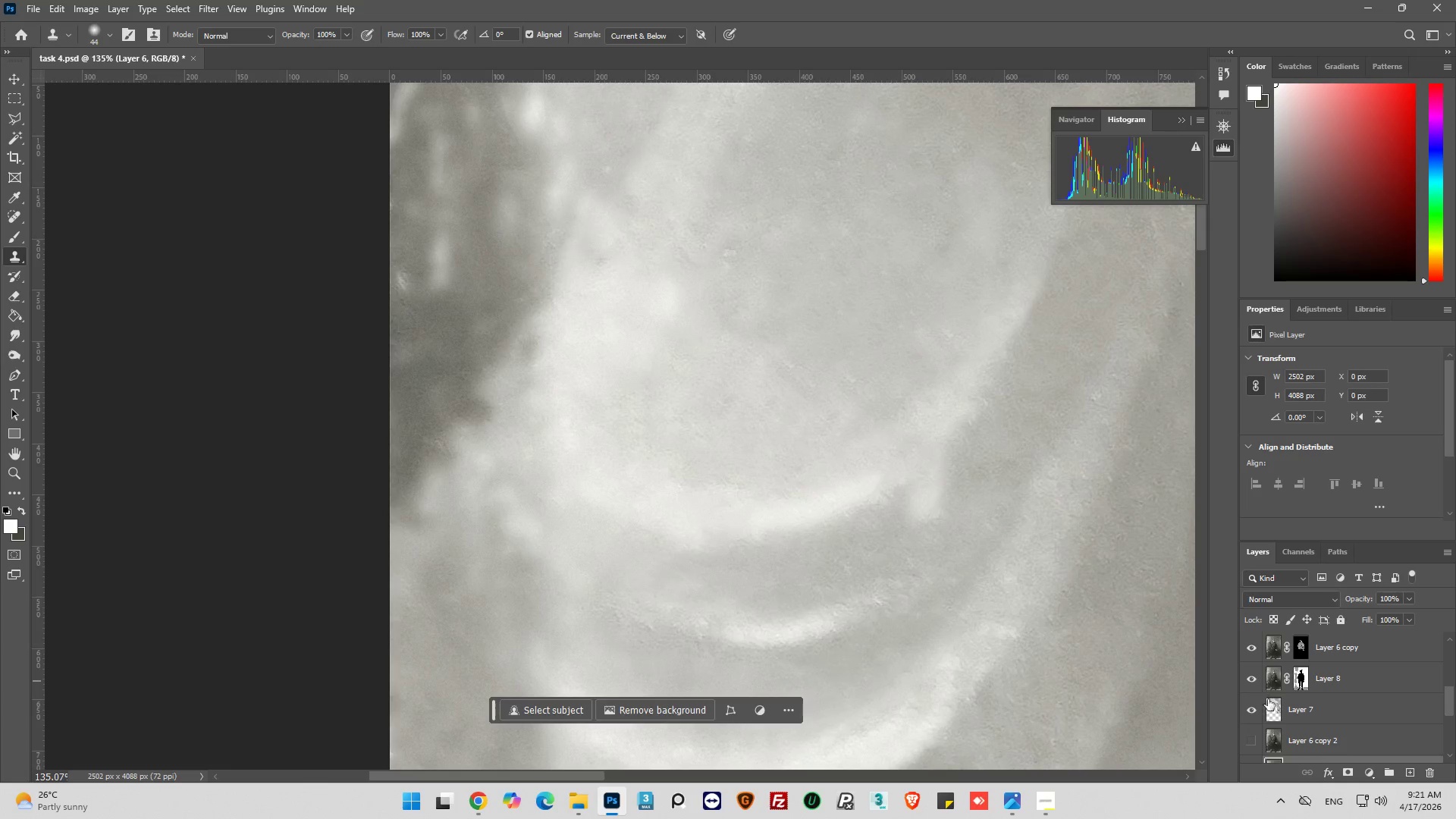 
scroll: coordinate [1304, 711], scroll_direction: down, amount: 2.0
 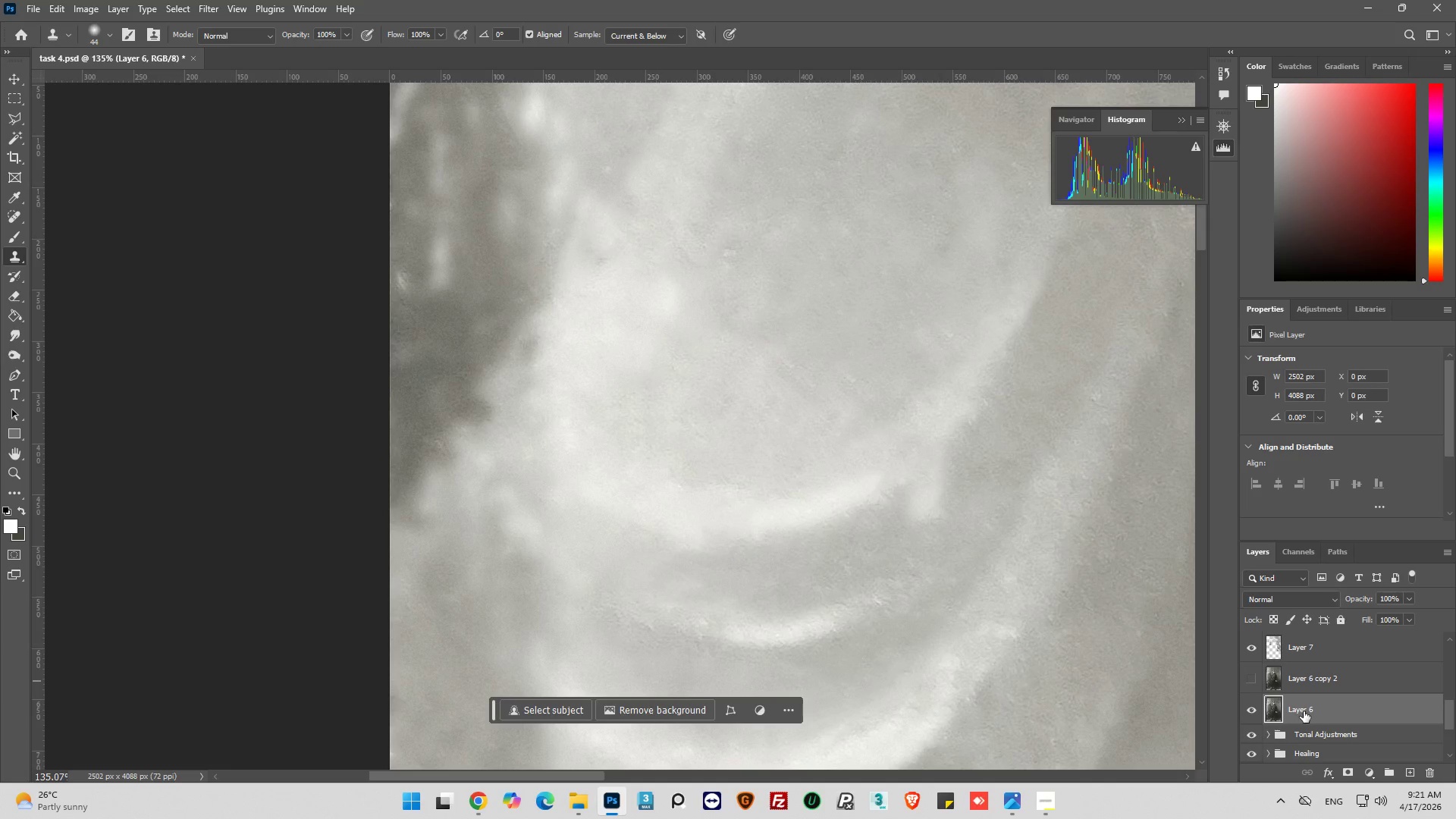 
scroll: coordinate [1304, 711], scroll_direction: up, amount: 2.0
 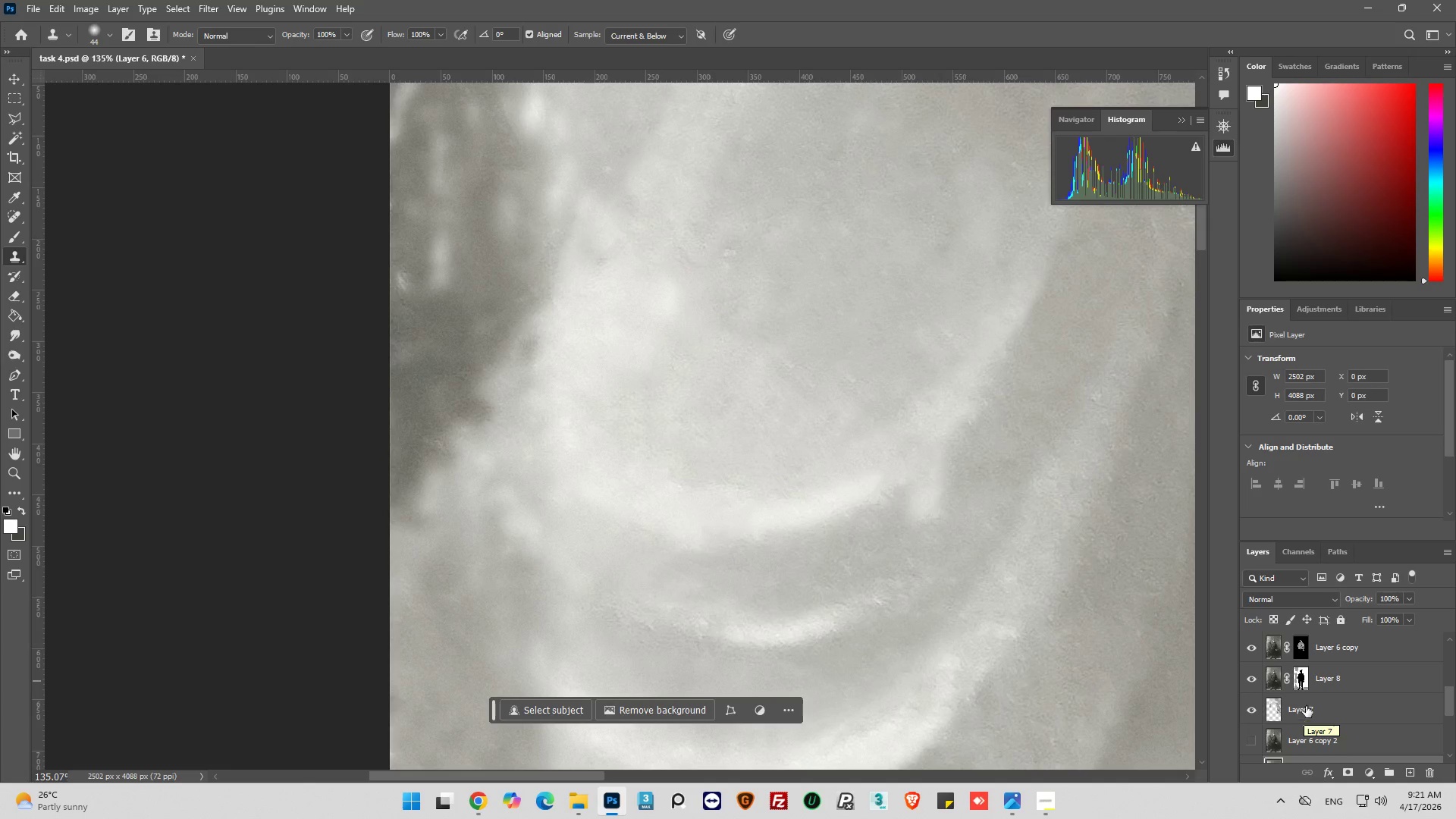 
hold_key(key=ControlLeft, duration=0.73)
left_click([1303, 689])
 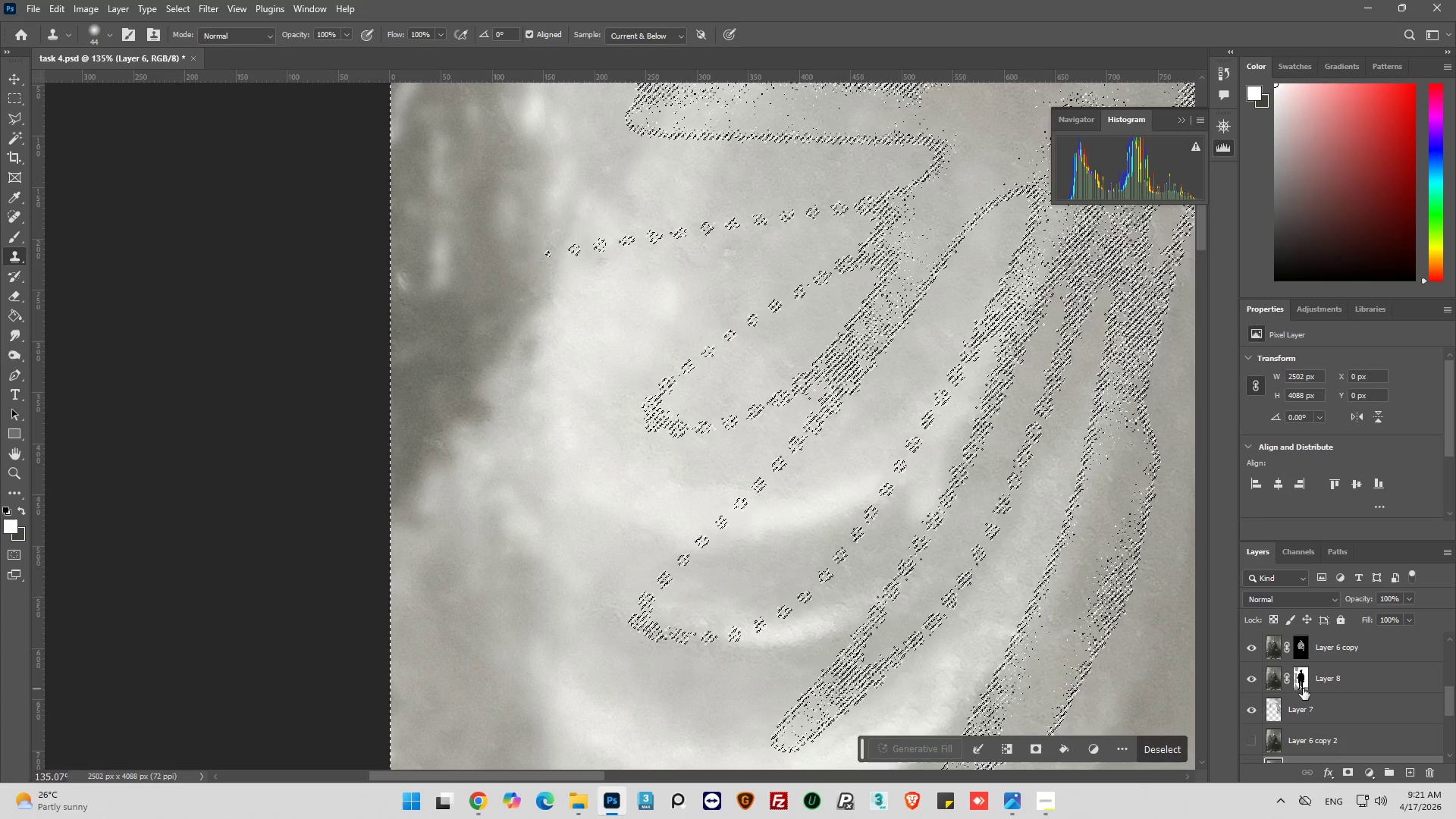 
hold_key(key=AltLeft, duration=1.01)
 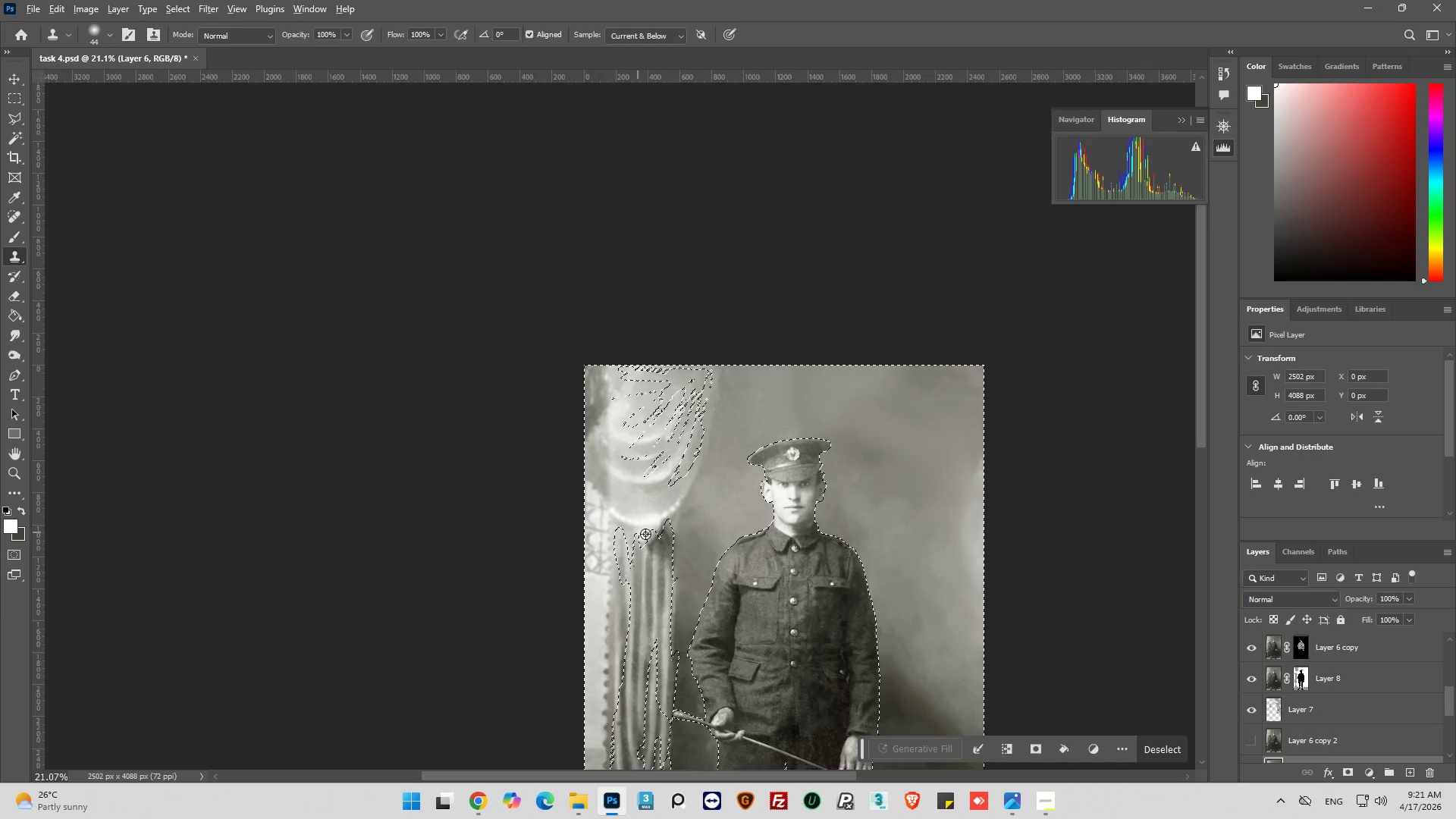 
hold_key(key=AltLeft, duration=1.28)
 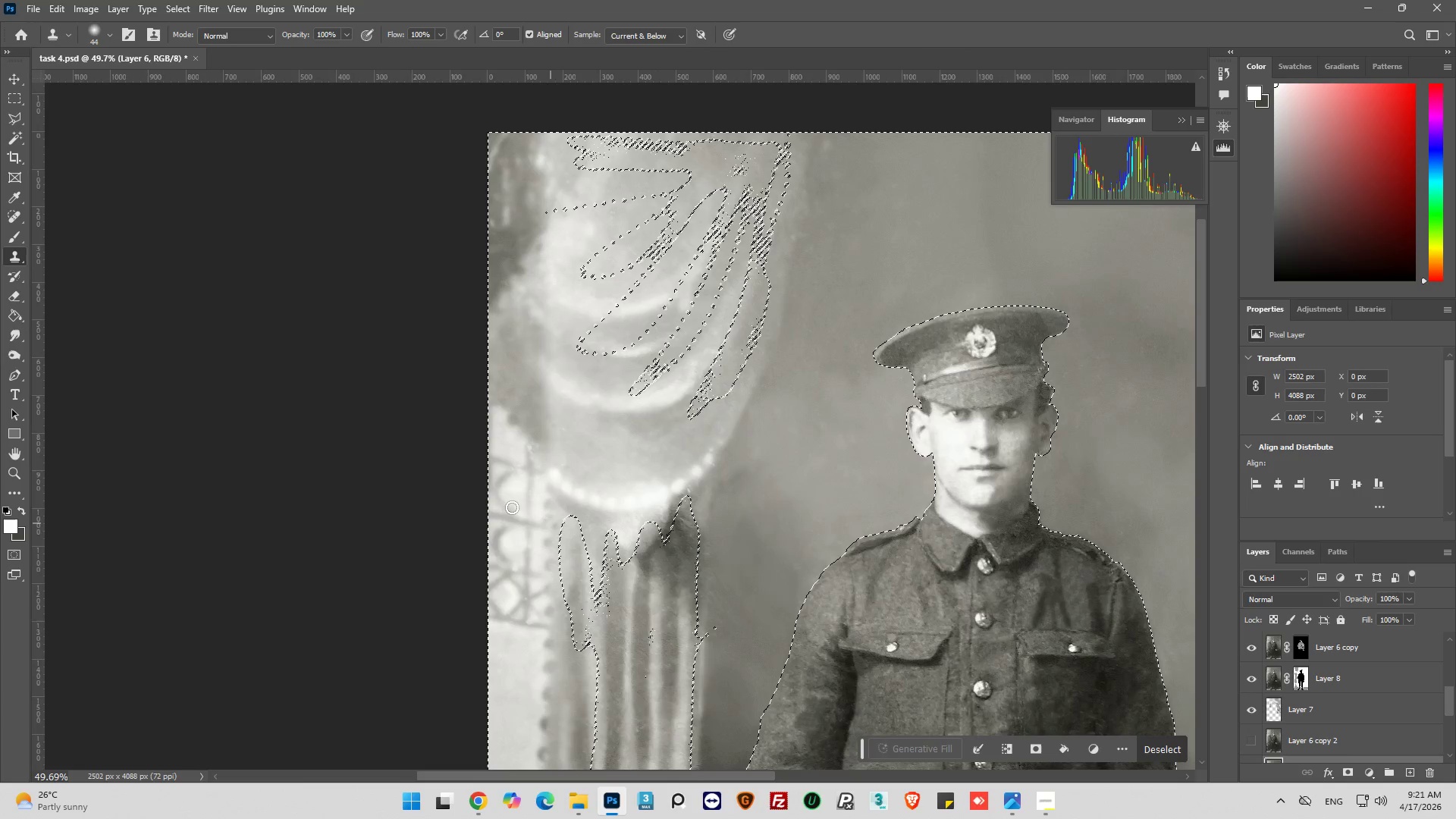 
scroll: coordinate [301, 418], scroll_direction: down, amount: 20.0
 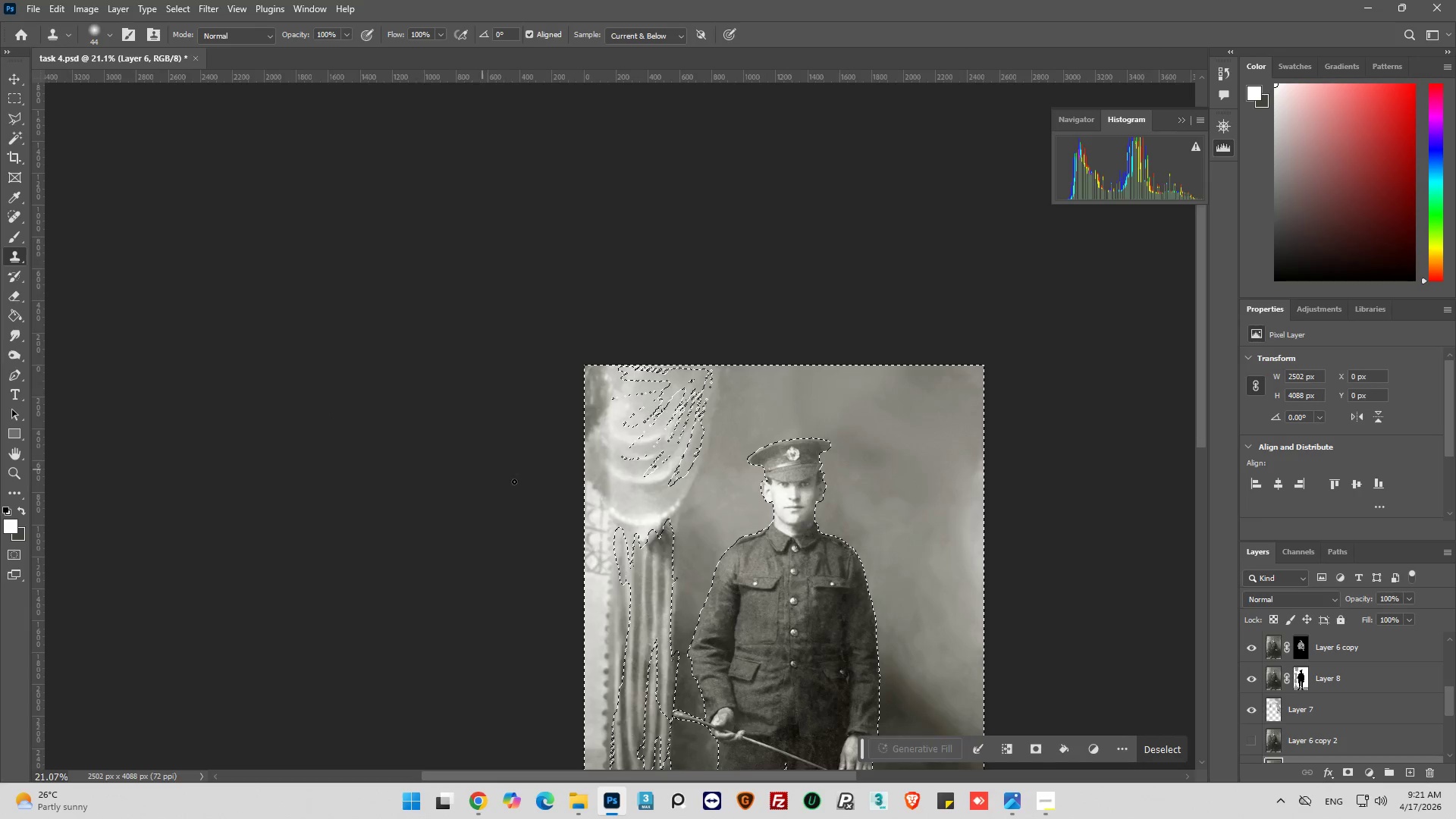 
scroll: coordinate [657, 538], scroll_direction: up, amount: 9.0
 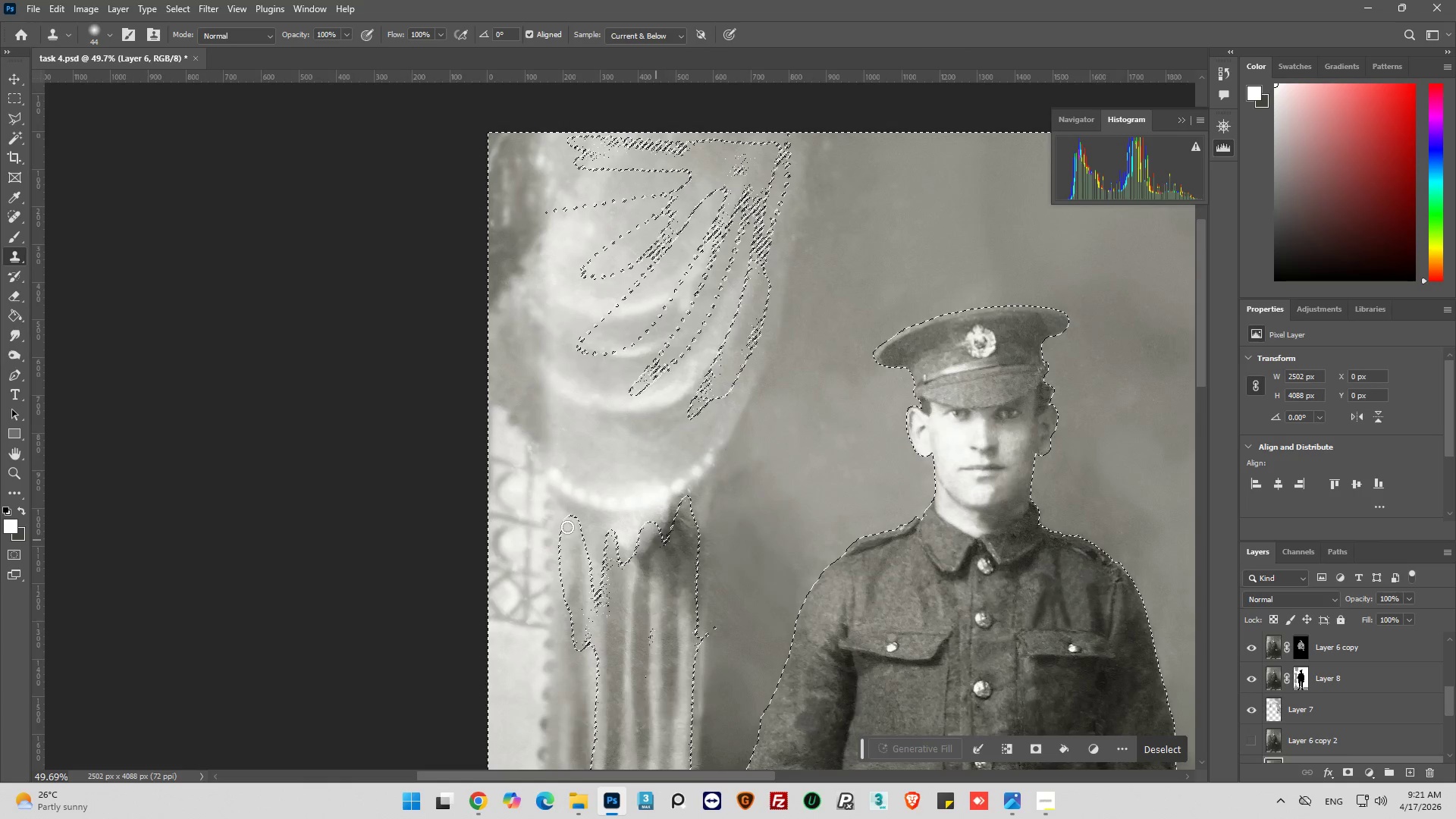 
key(Alt+AltLeft)
 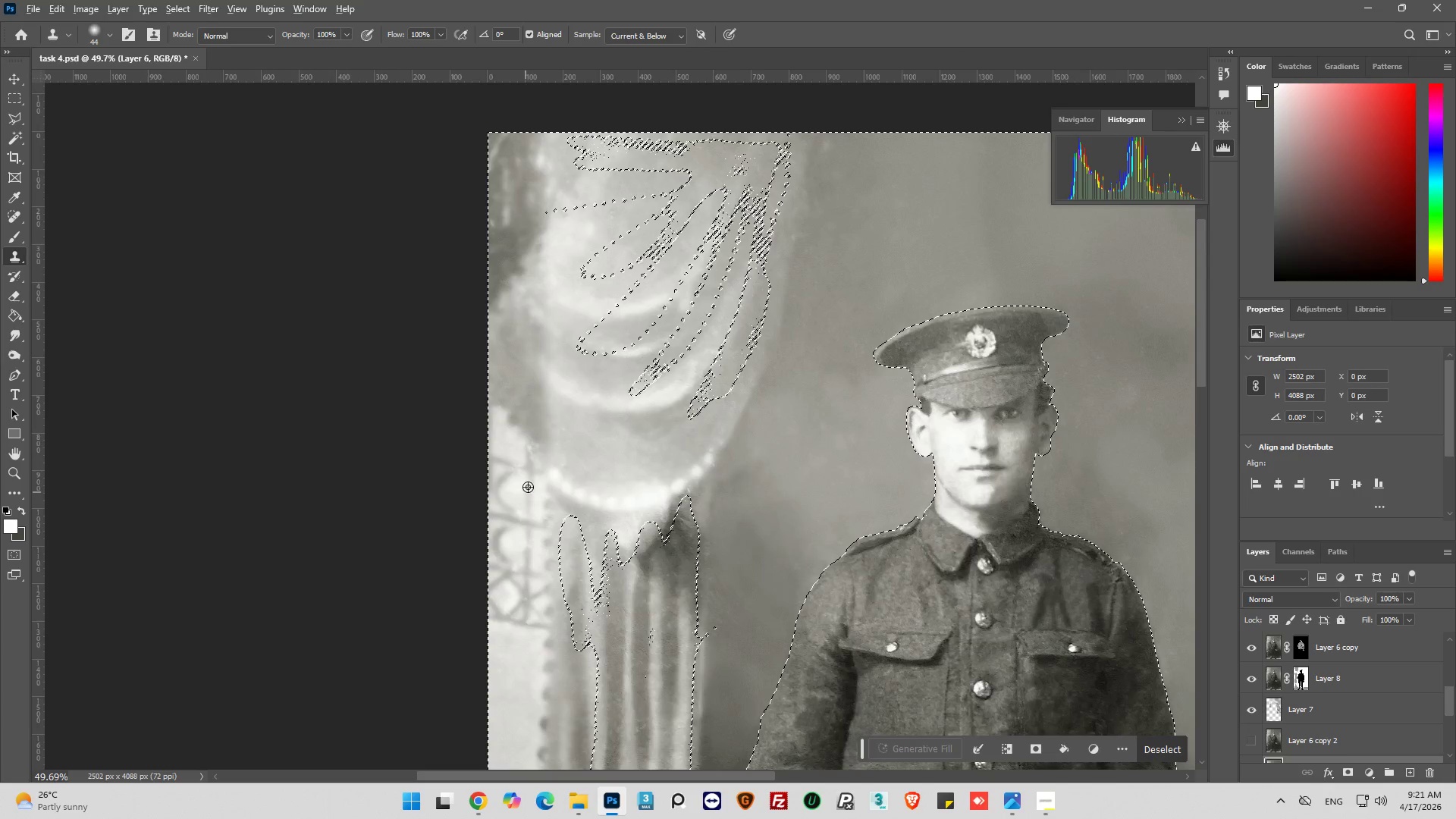 
scroll: coordinate [558, 502], scroll_direction: up, amount: 14.0
 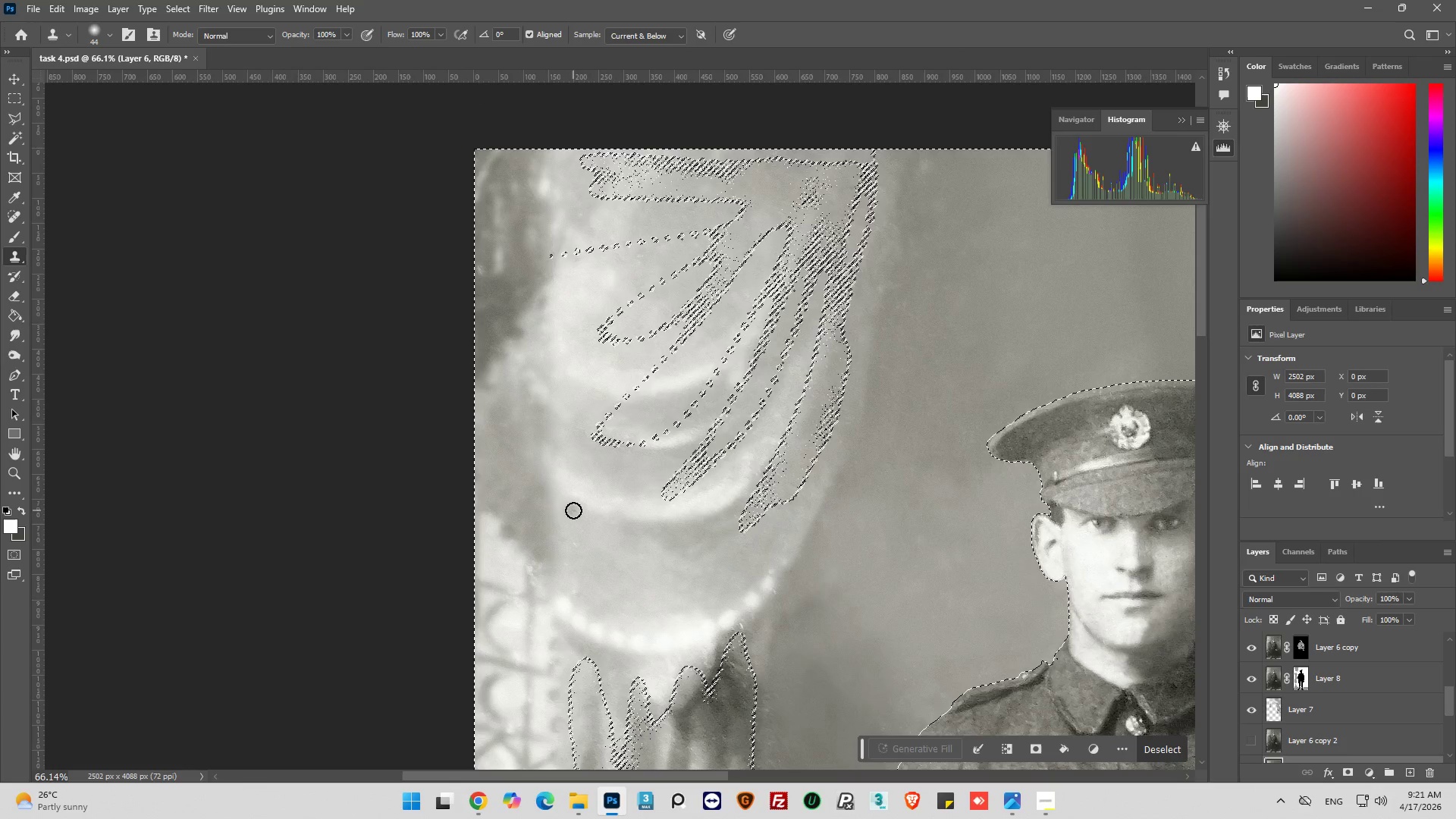 
wait(8.64)
 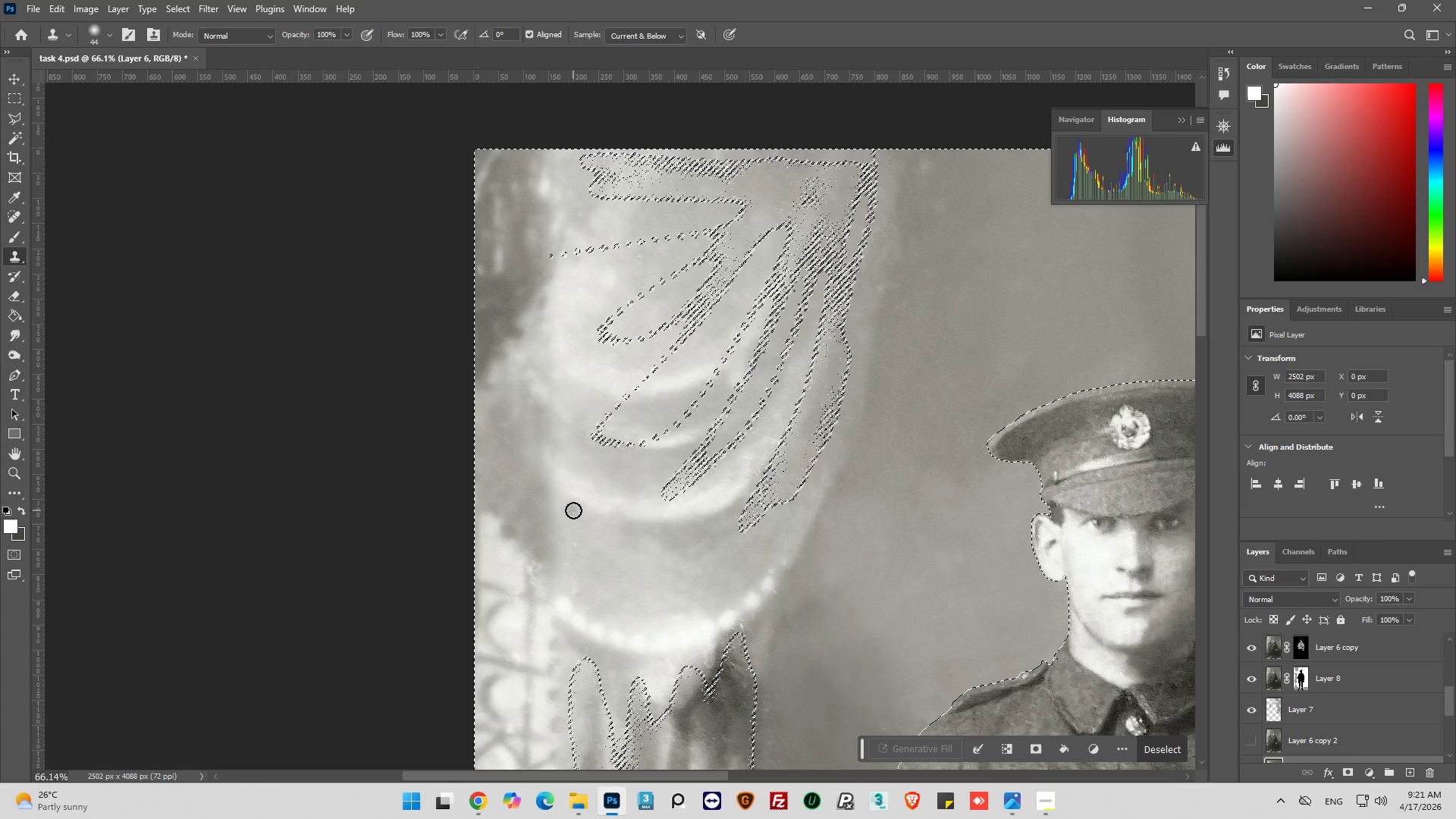 
left_click([1156, 745])
 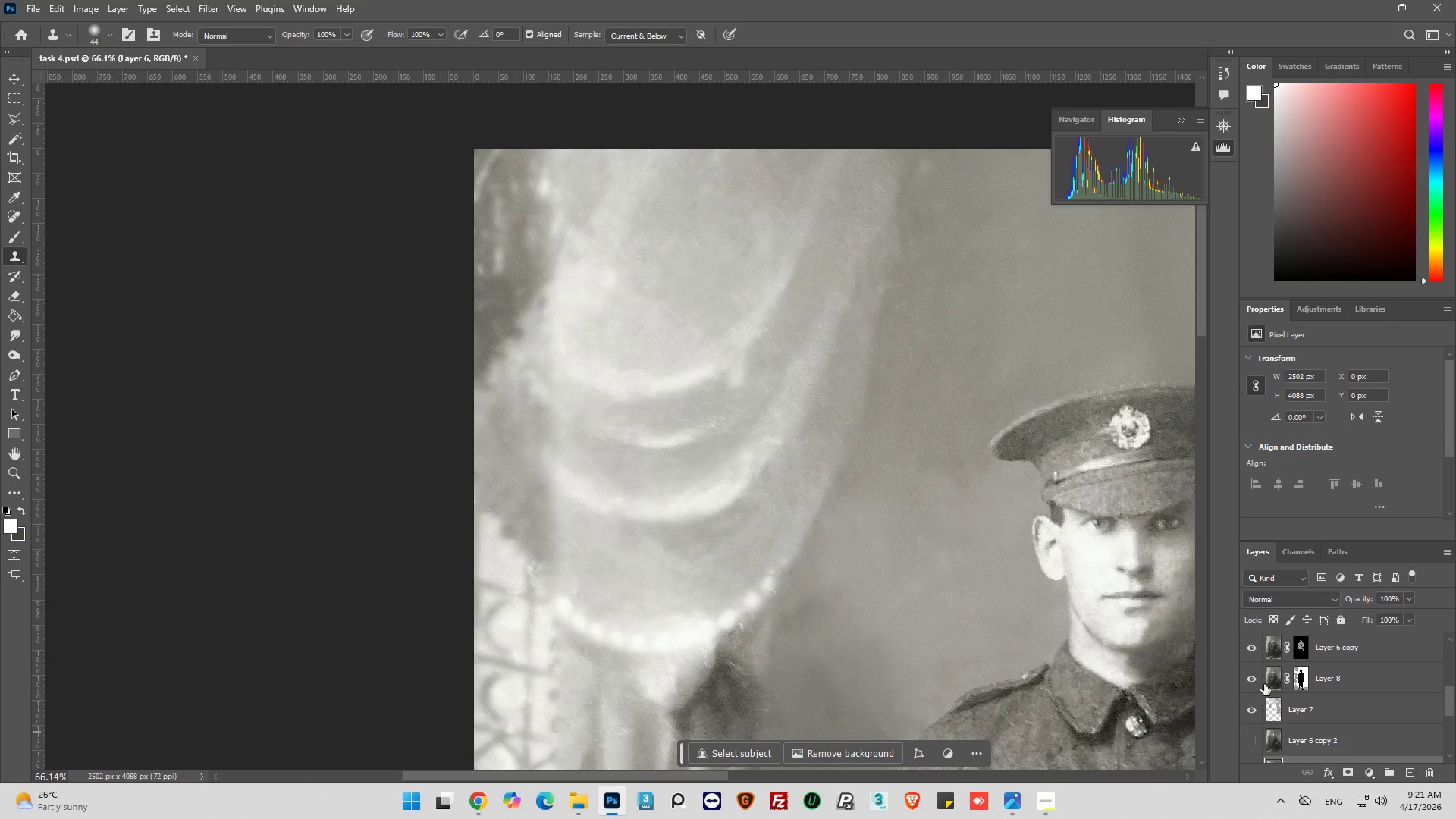 
left_click([1270, 681])
 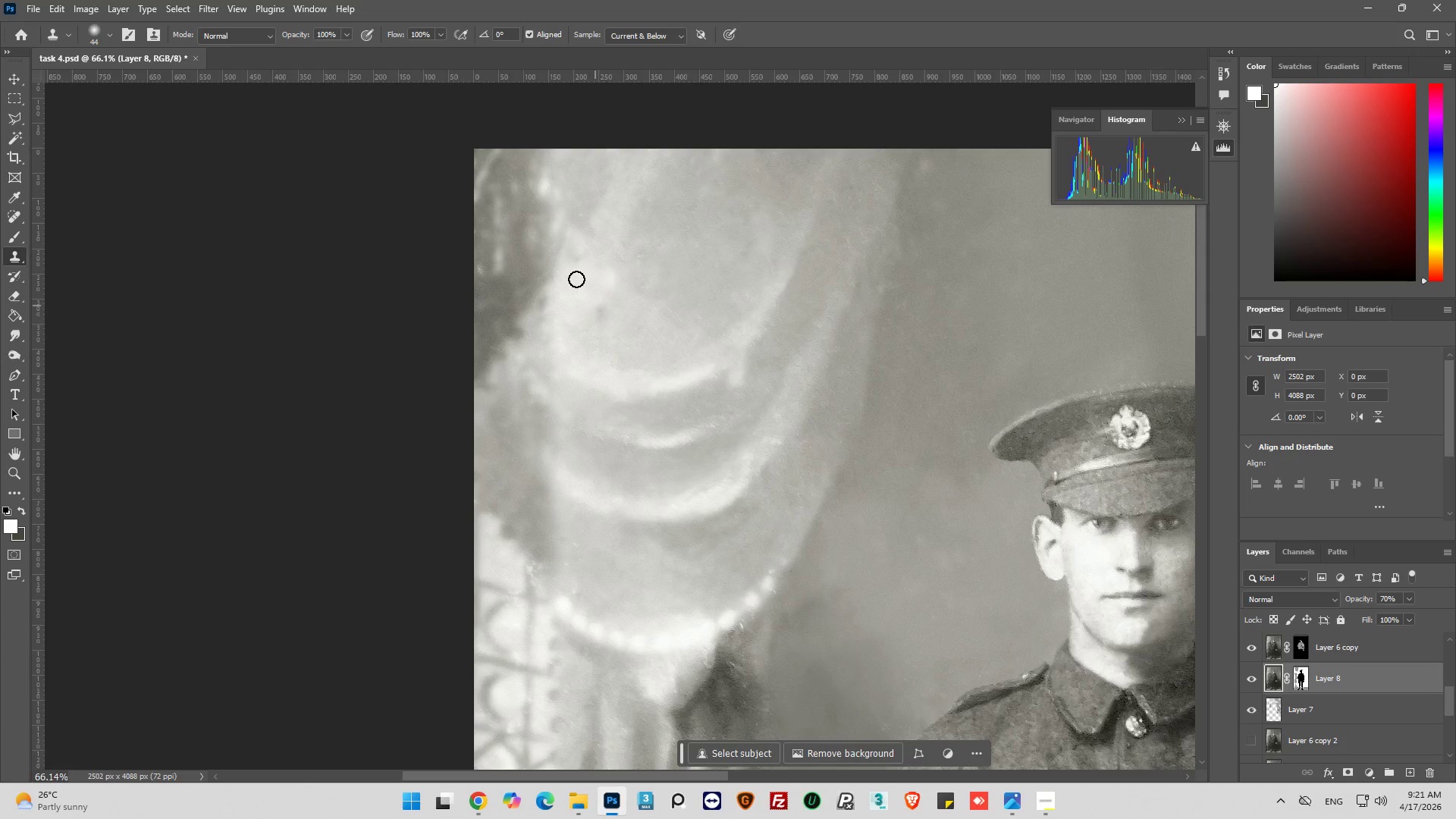 
hold_key(key=AltLeft, duration=0.83)
left_click([488, 317])
 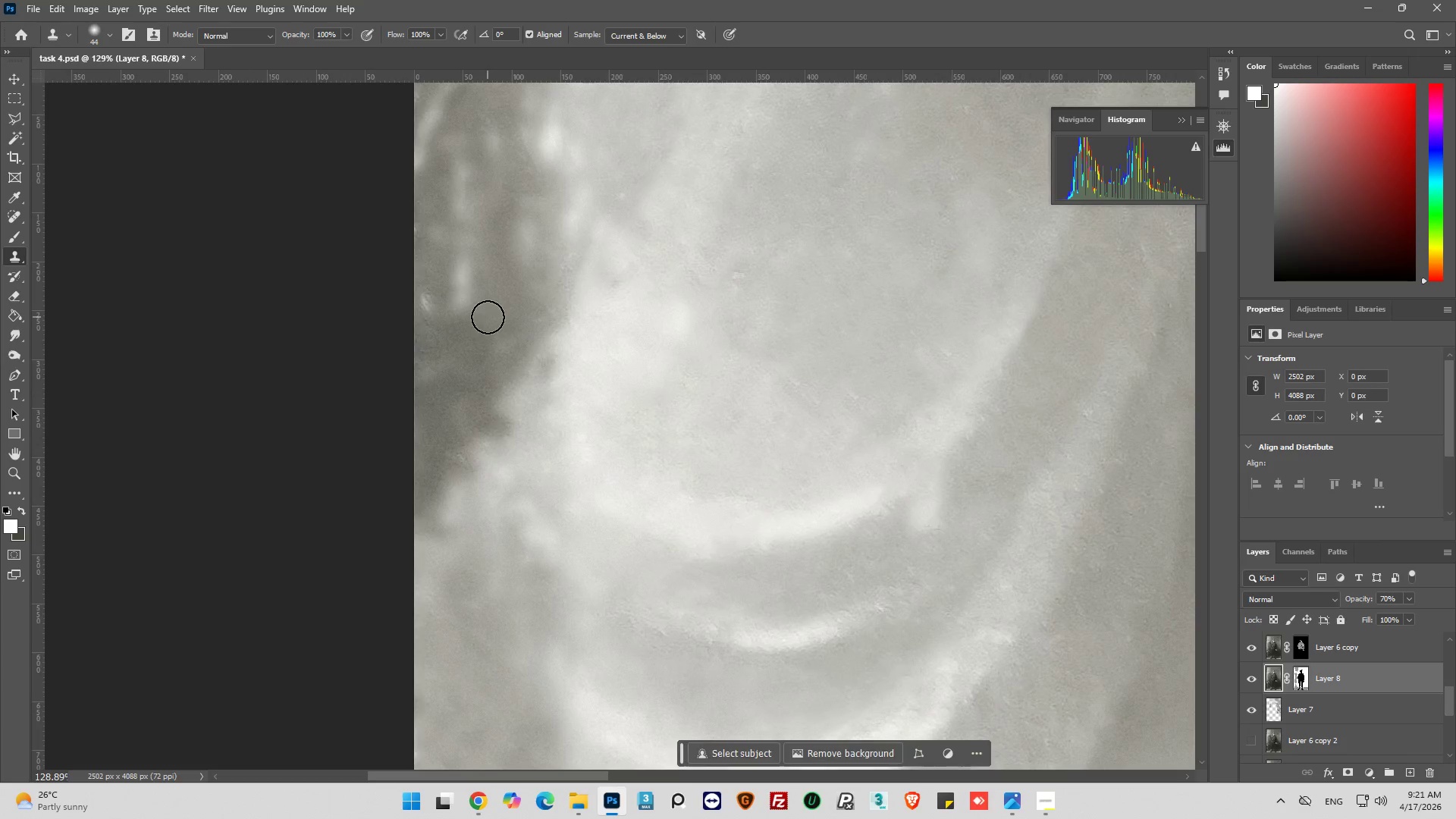 
key(Alt+AltLeft)
 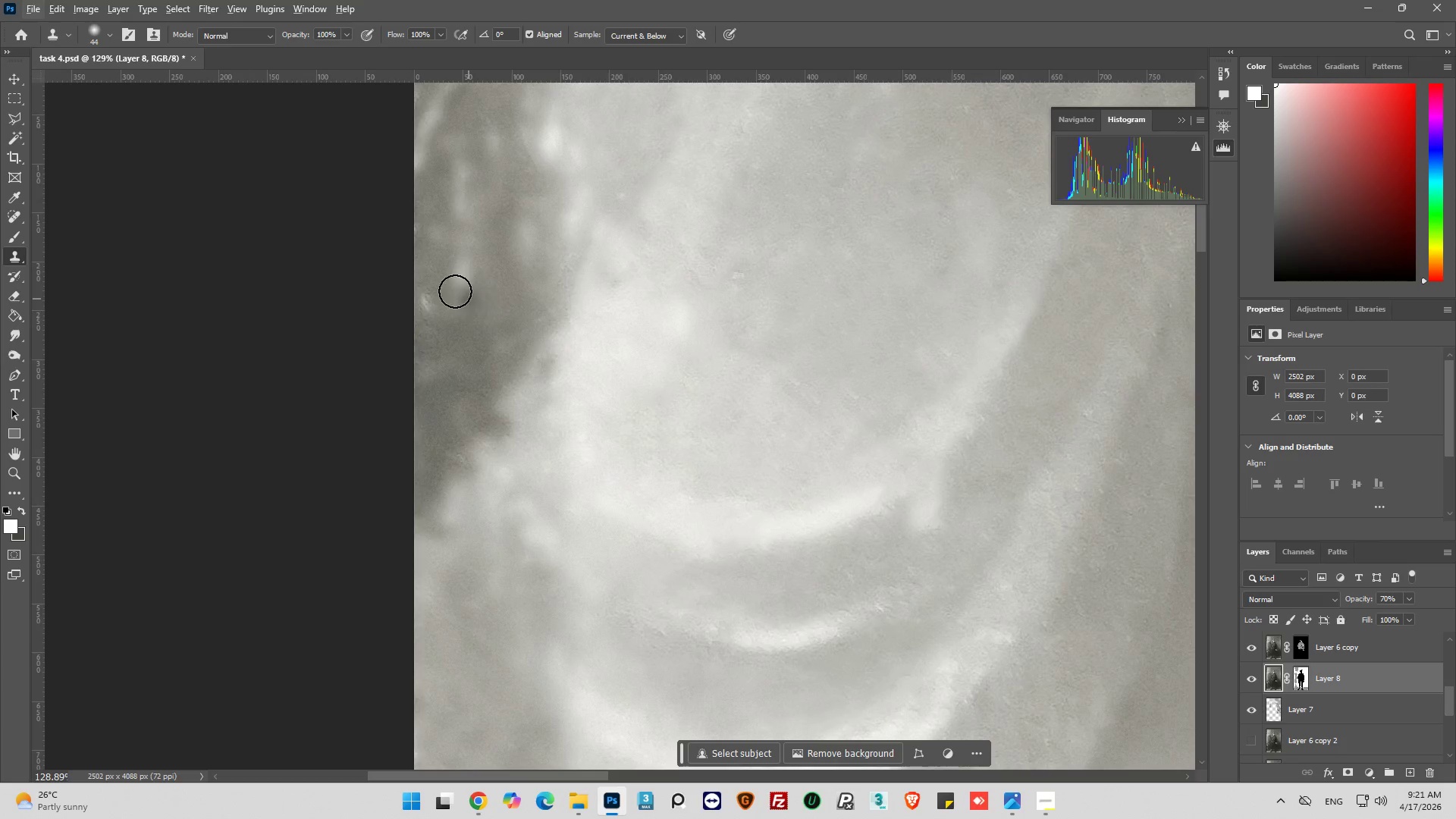 
left_click_drag(start_coordinate=[455, 291], to_coordinate=[458, 328])
 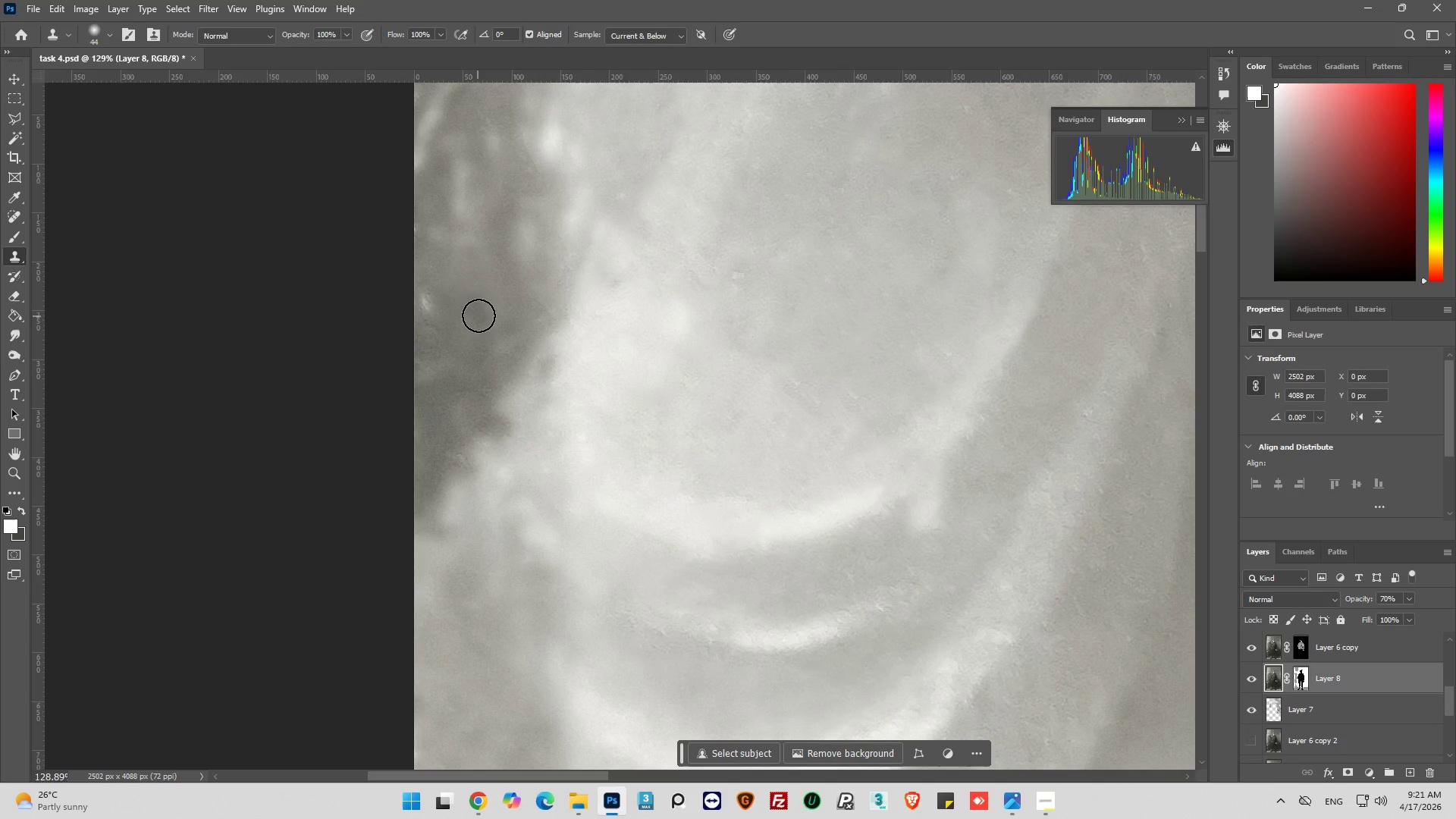 
scroll: coordinate [488, 312], scroll_direction: up, amount: 8.0
 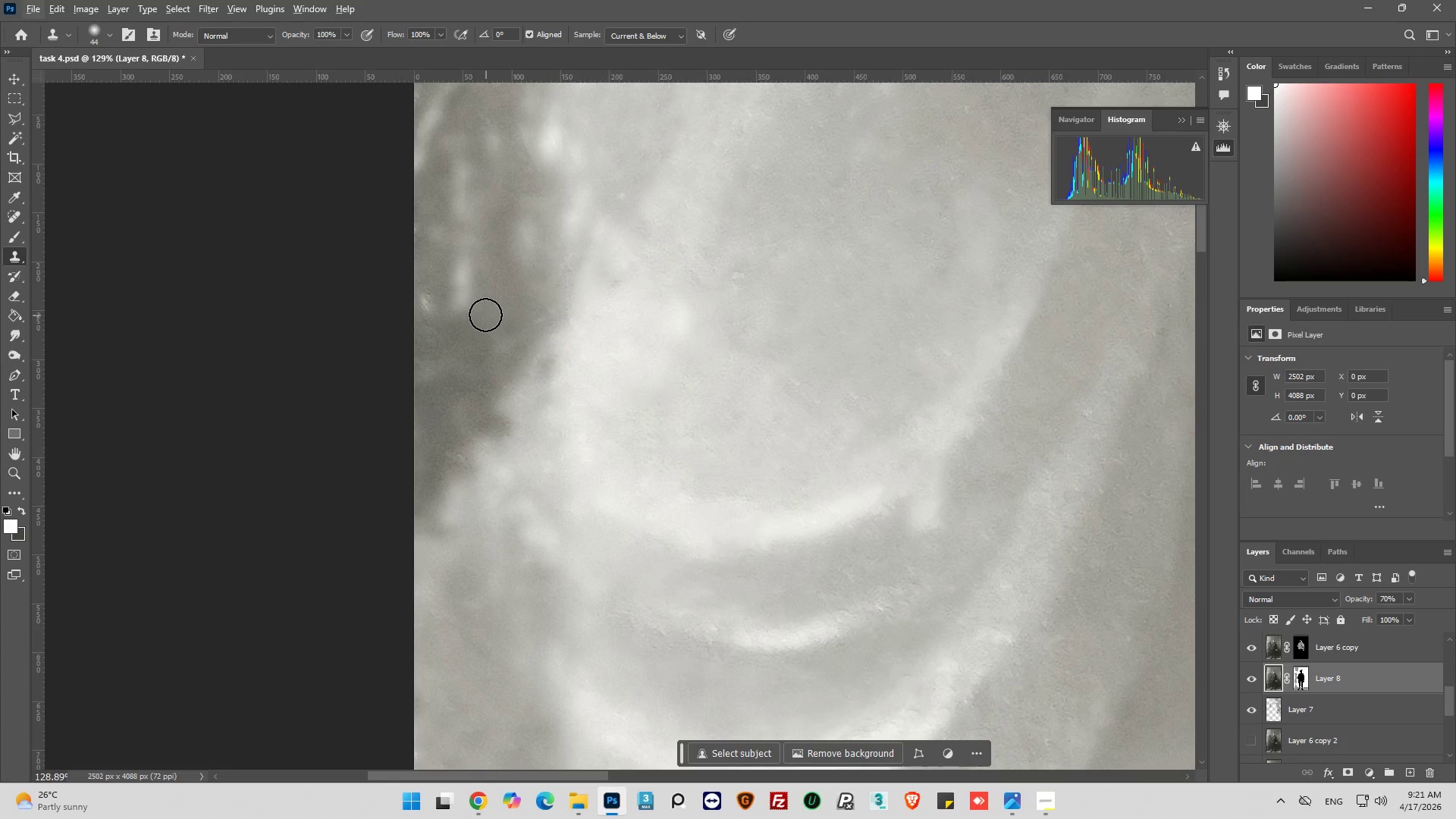 
hold_key(key=AltLeft, duration=0.42)
left_click_drag(start_coordinate=[502, 310], to_coordinate=[497, 315])
 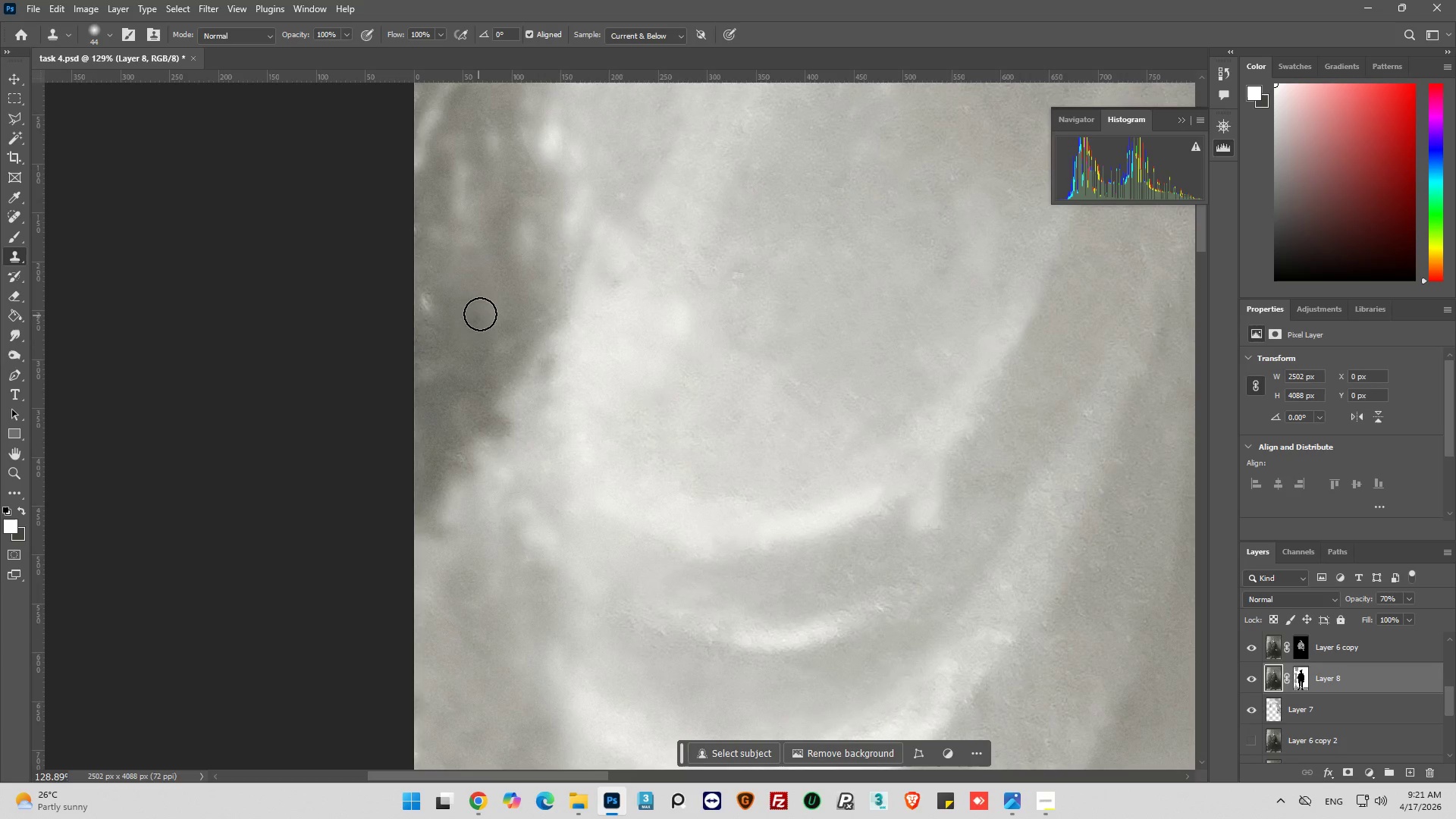 
left_click_drag(start_coordinate=[482, 312], to_coordinate=[459, 338])
 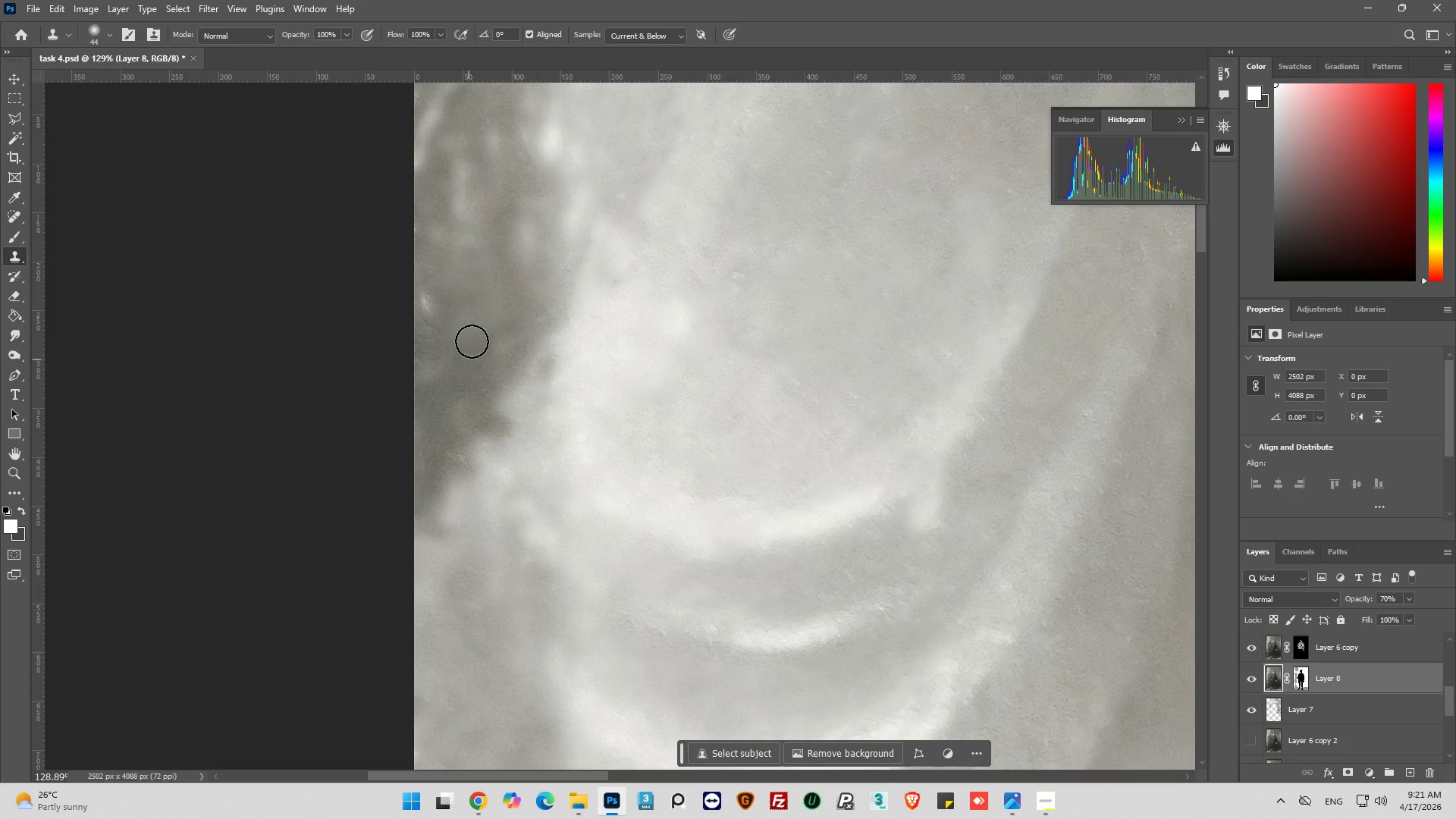 
hold_key(key=AltLeft, duration=0.53)
left_click([466, 275])
 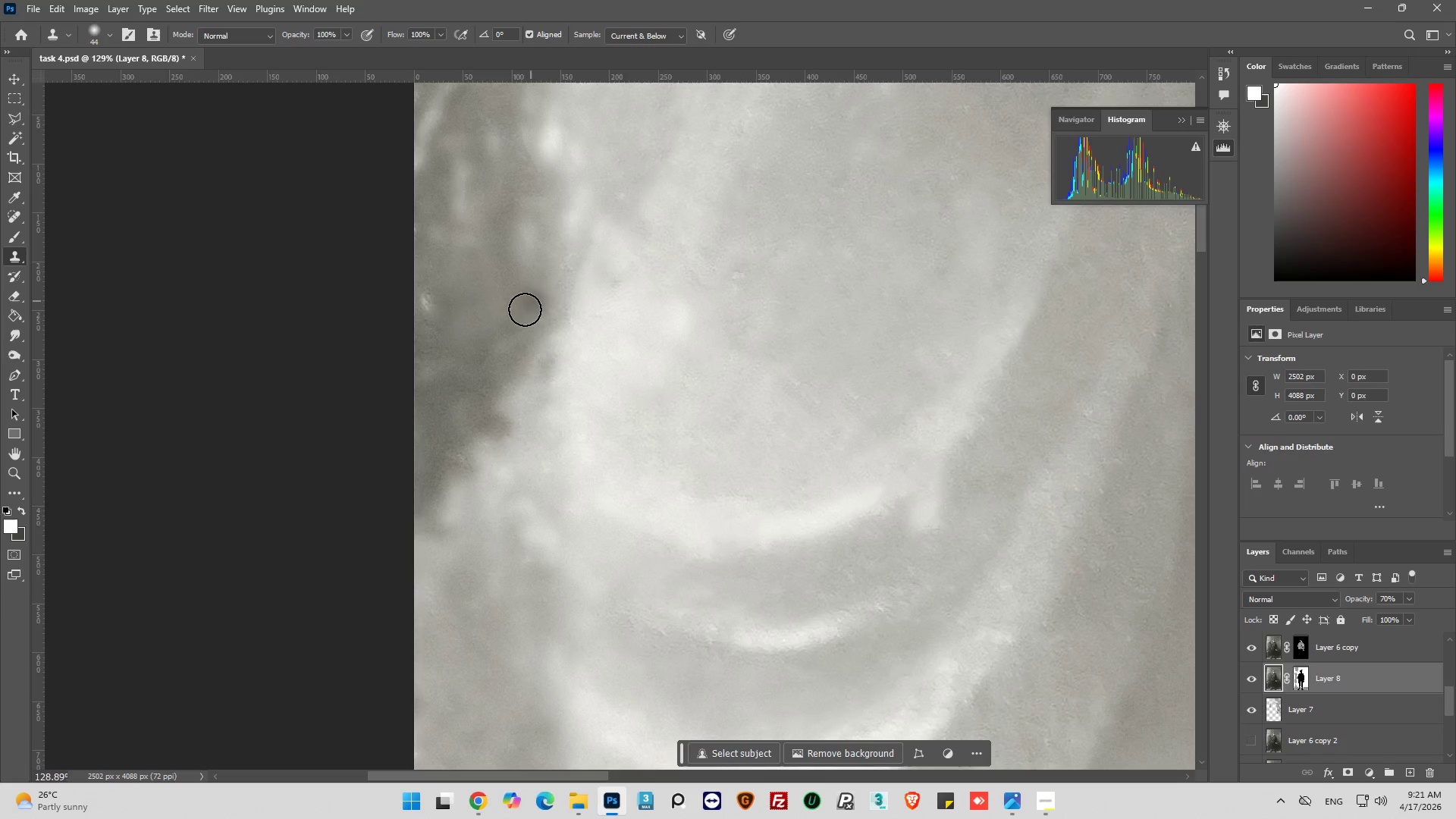 
hold_key(key=AltLeft, duration=0.73)
left_click([444, 398])
 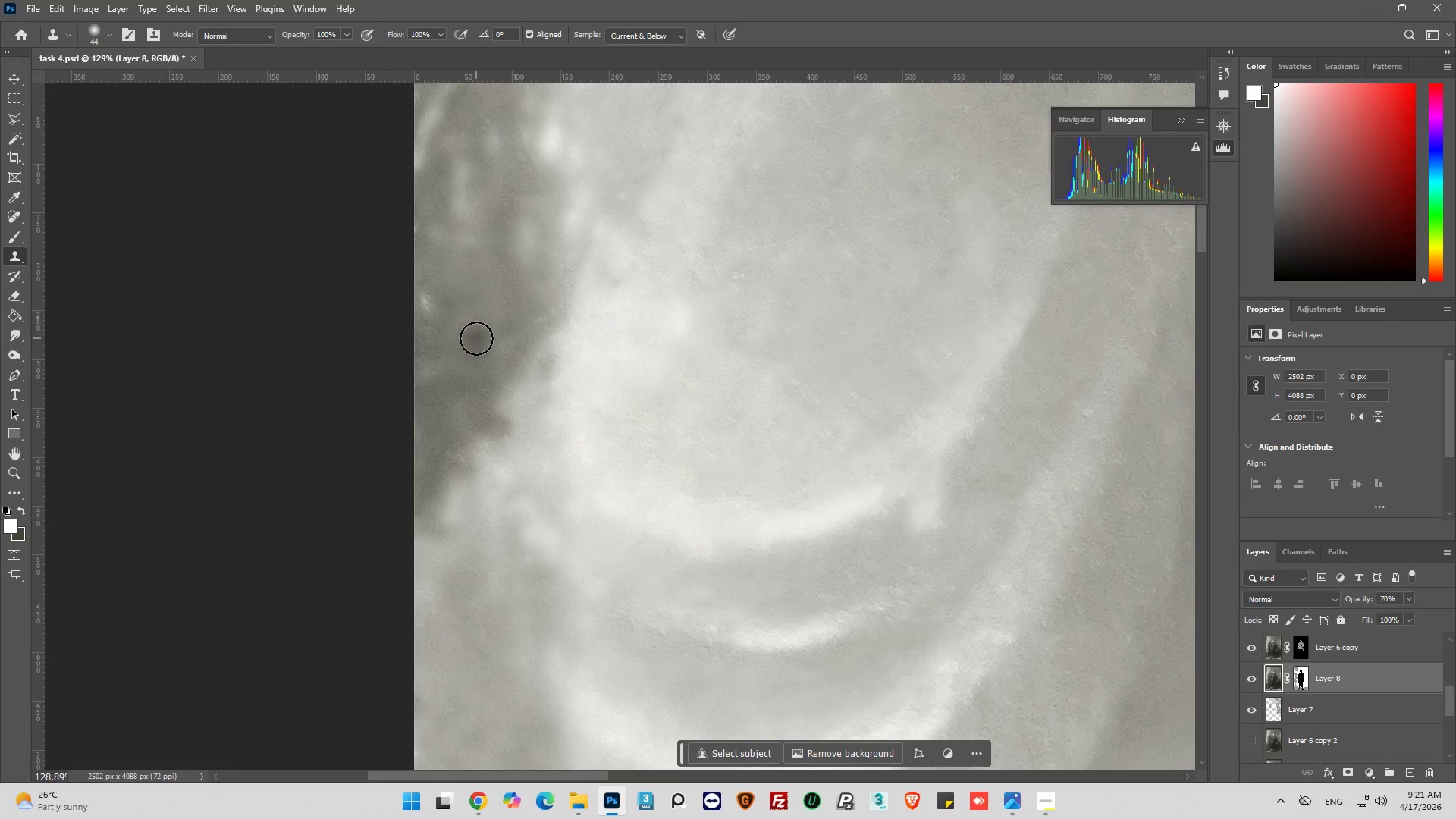 
left_click_drag(start_coordinate=[476, 338], to_coordinate=[443, 342])
 